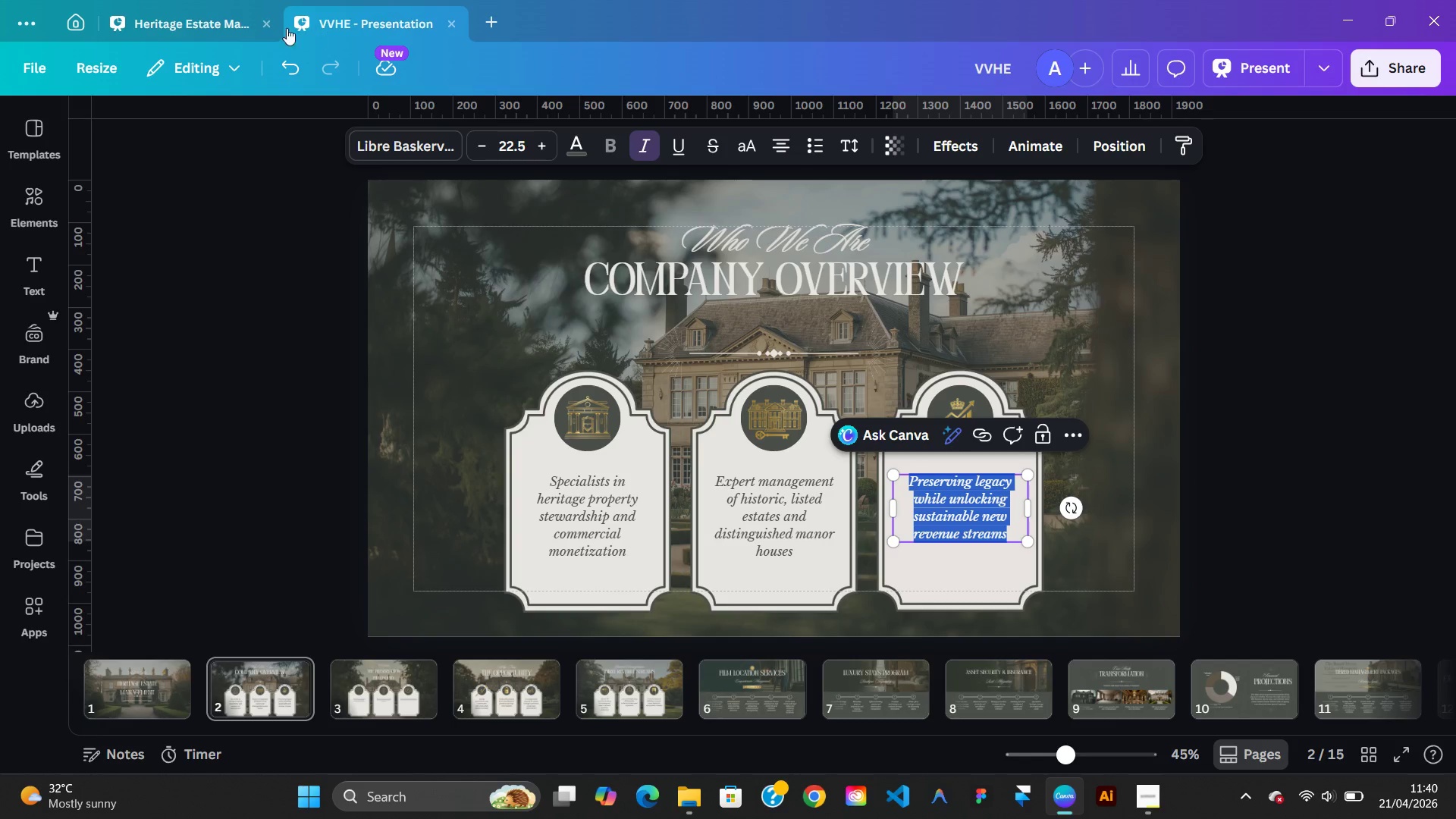 
left_click([206, 24])
 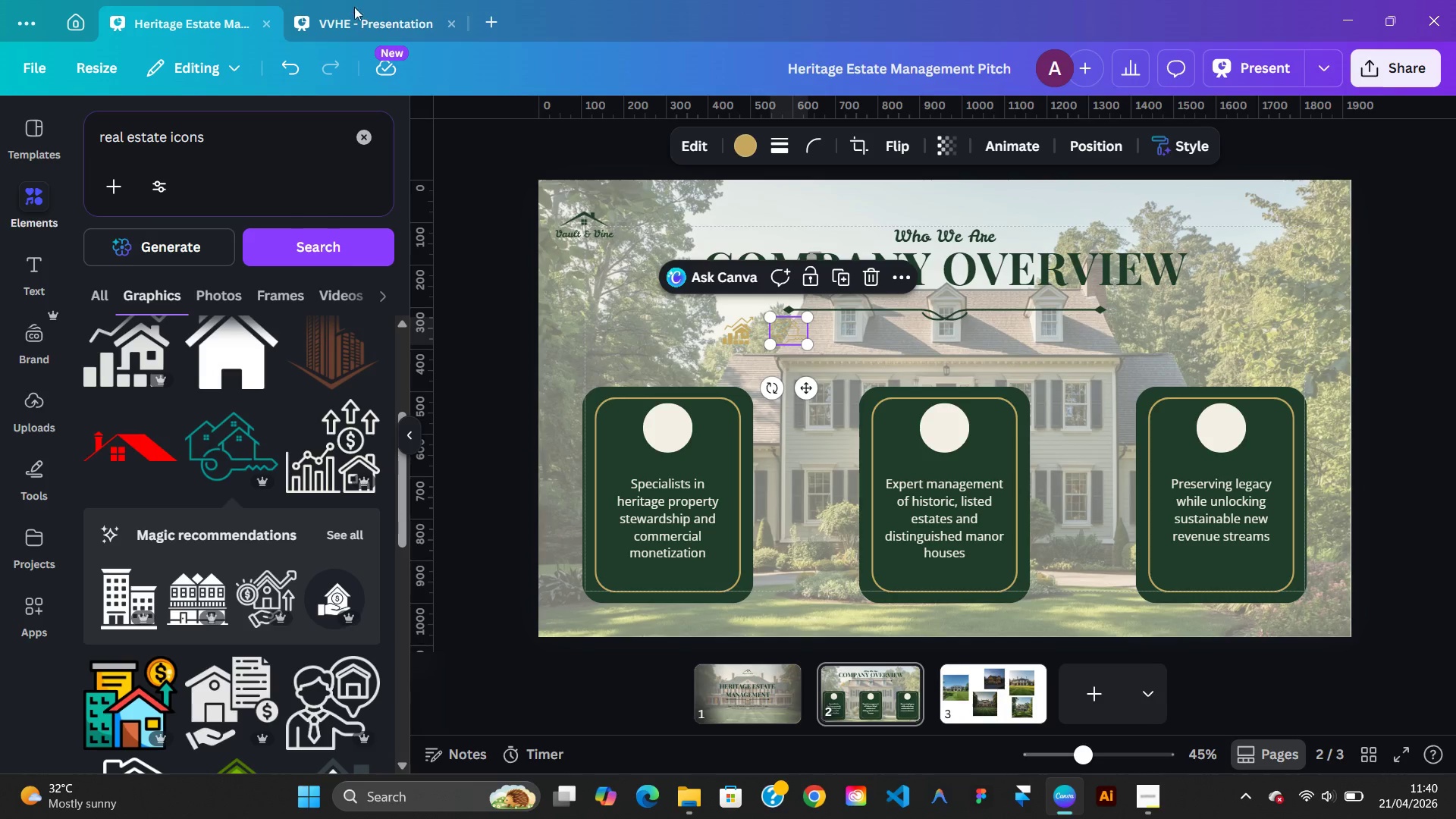 
left_click([369, 19])
 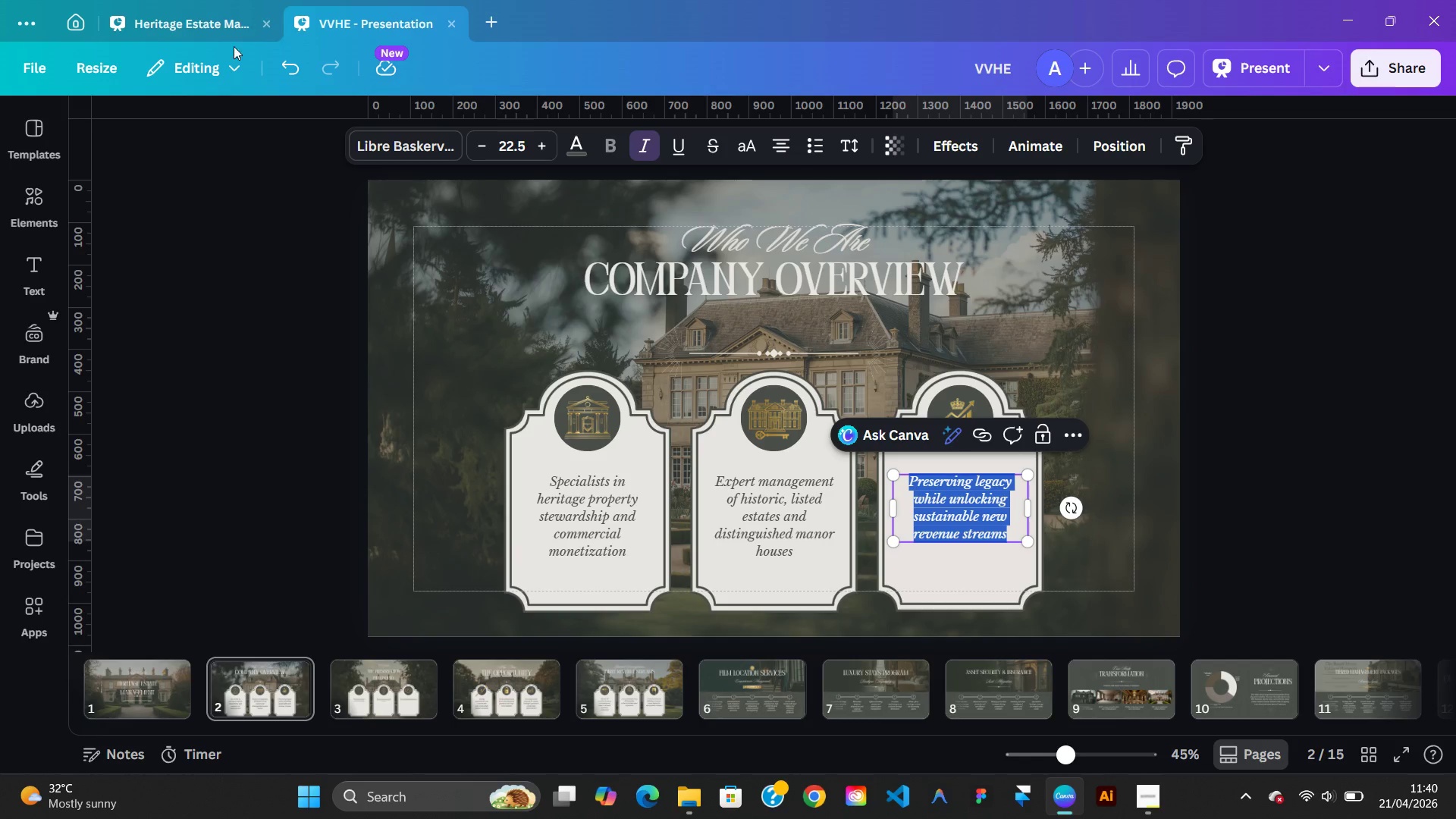 
left_click([199, 26])
 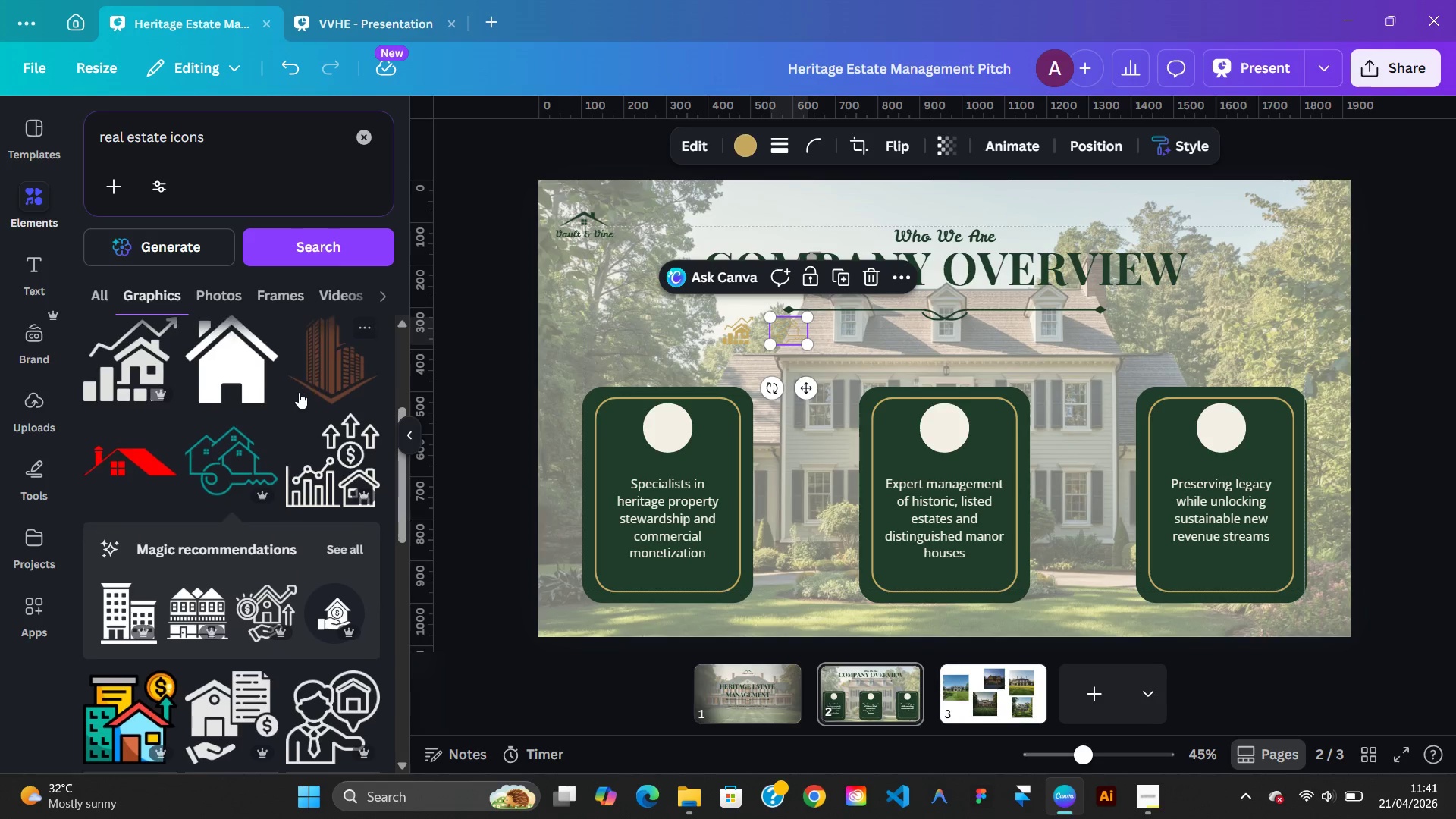 
wait(36.0)
 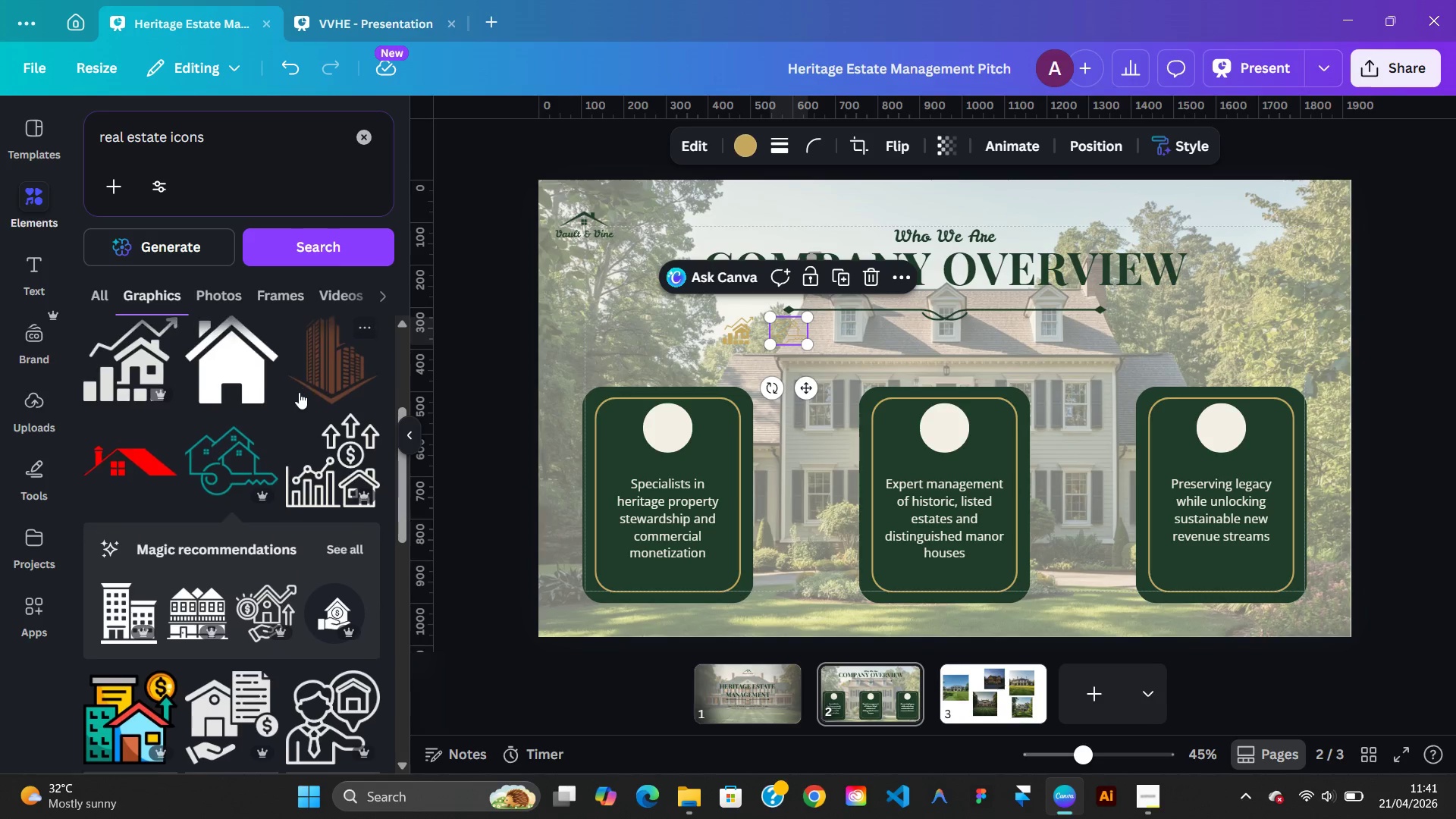 
left_click([137, 649])
 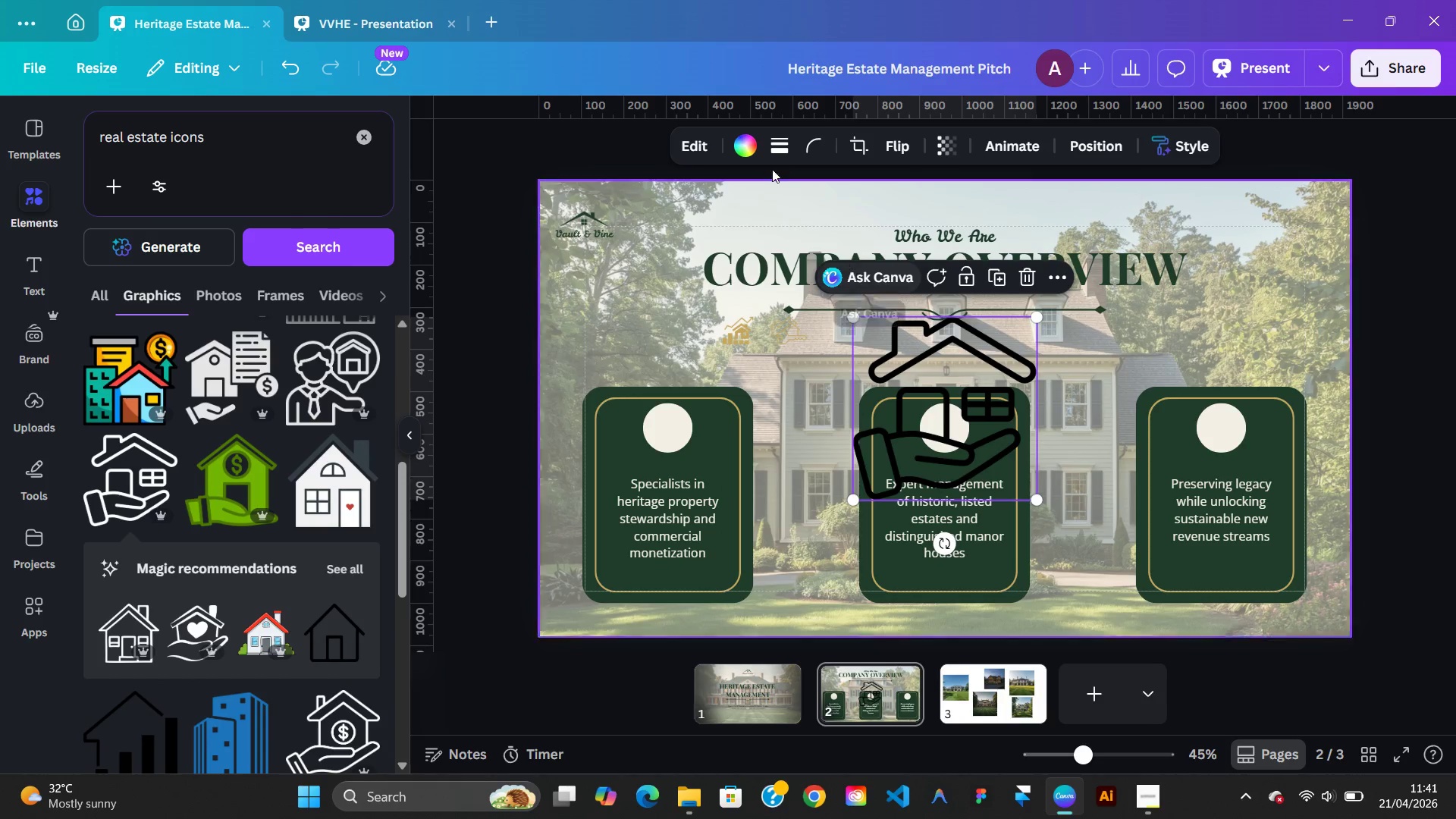 
left_click([739, 136])
 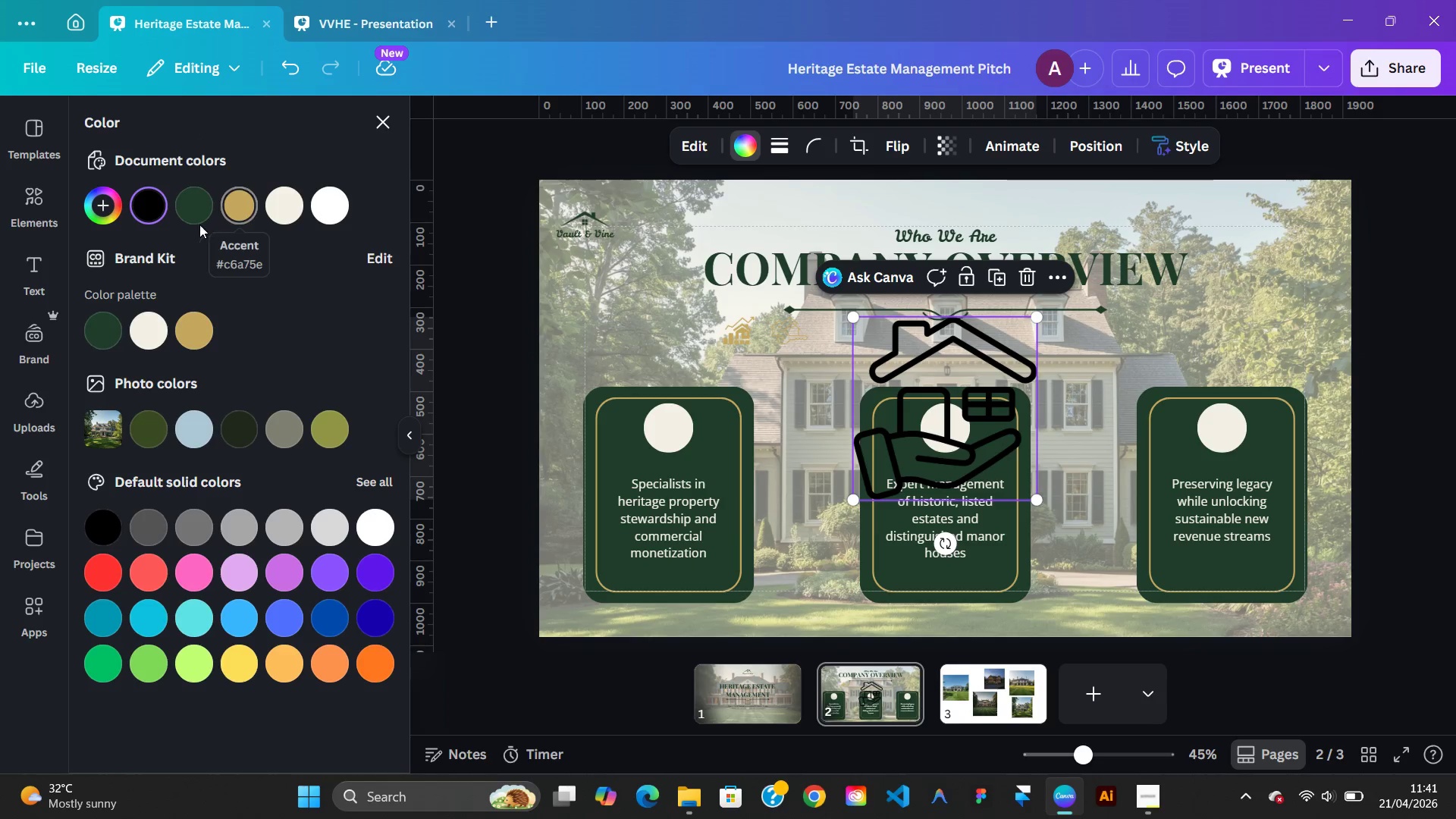 
left_click([193, 324])
 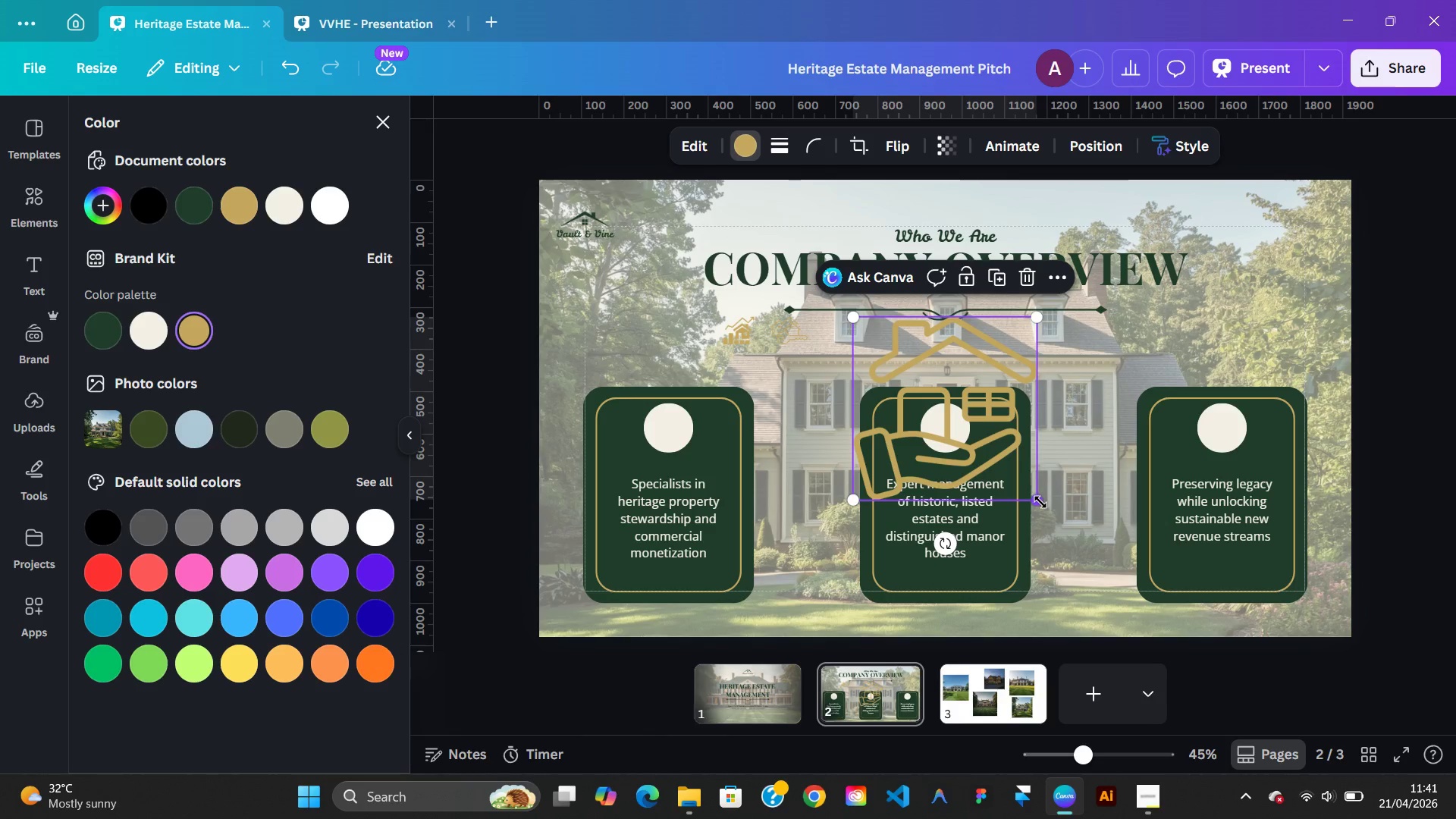 
hold_key(key=ControlLeft, duration=2.42)
left_click_drag(start_coordinate=[1040, 502], to_coordinate=[886, 368])
 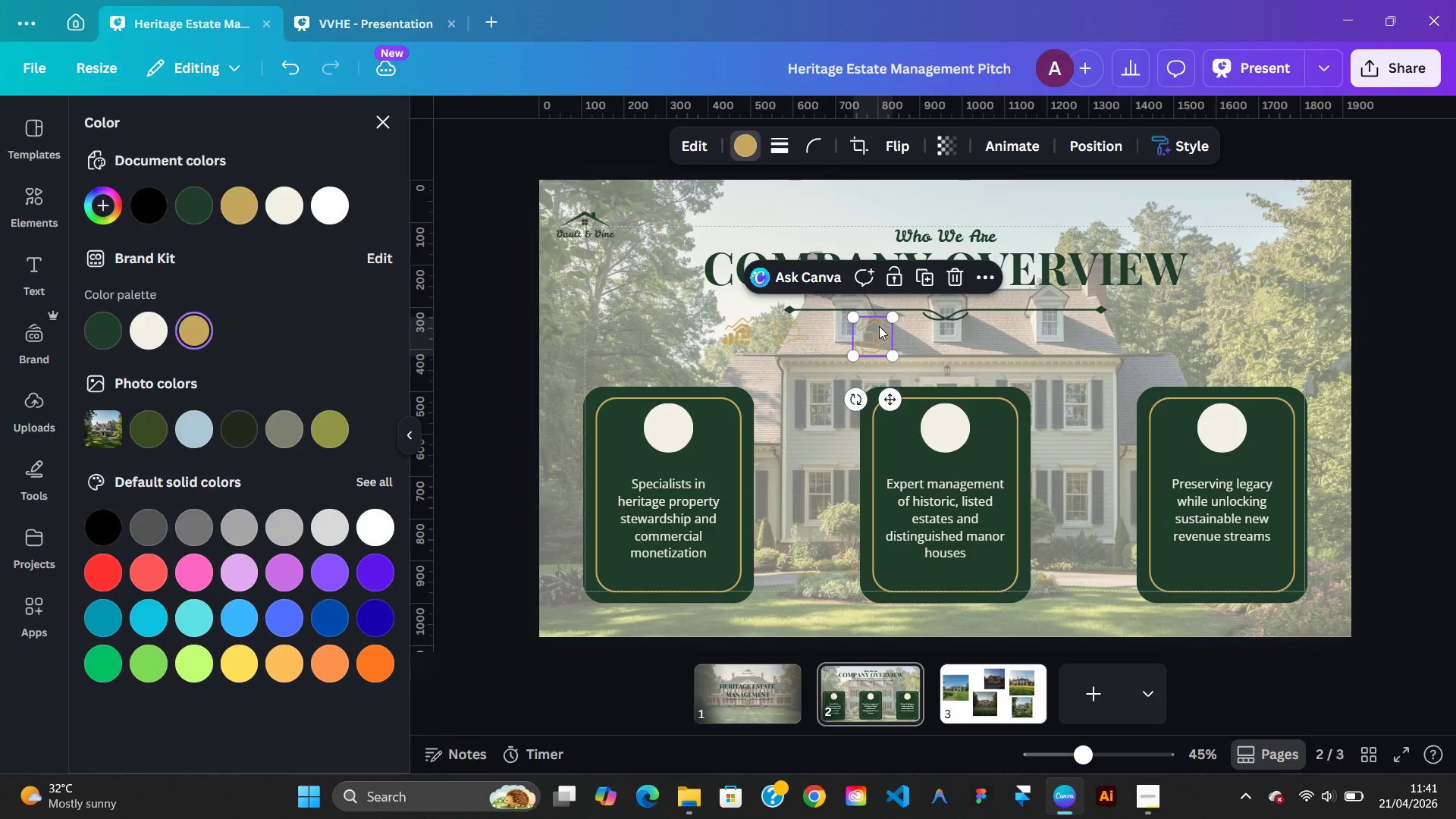 
left_click_drag(start_coordinate=[879, 326], to_coordinate=[855, 325])
 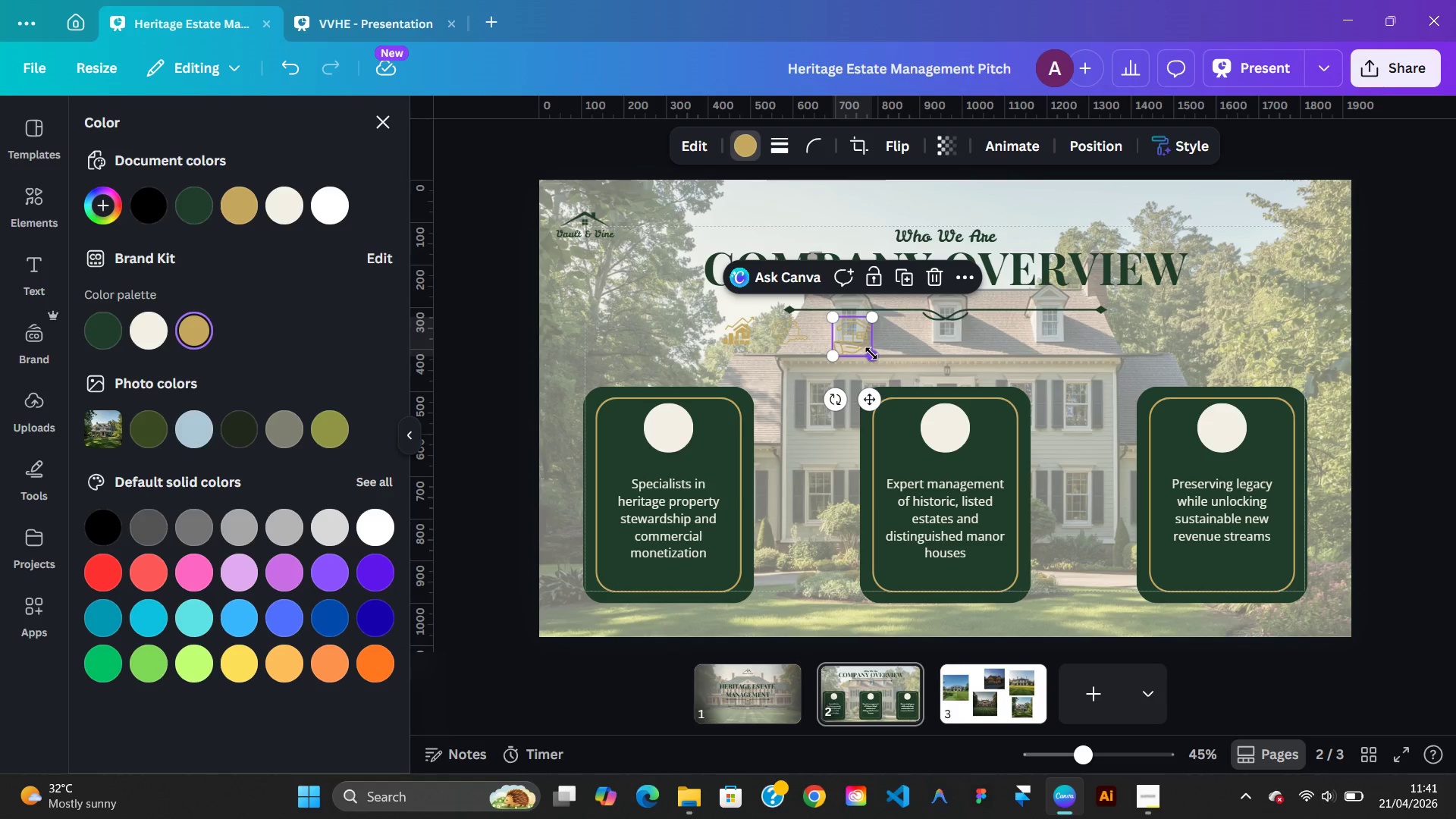 
hold_key(key=ControlLeft, duration=2.73)
left_click_drag(start_coordinate=[872, 354], to_coordinate=[863, 350])
 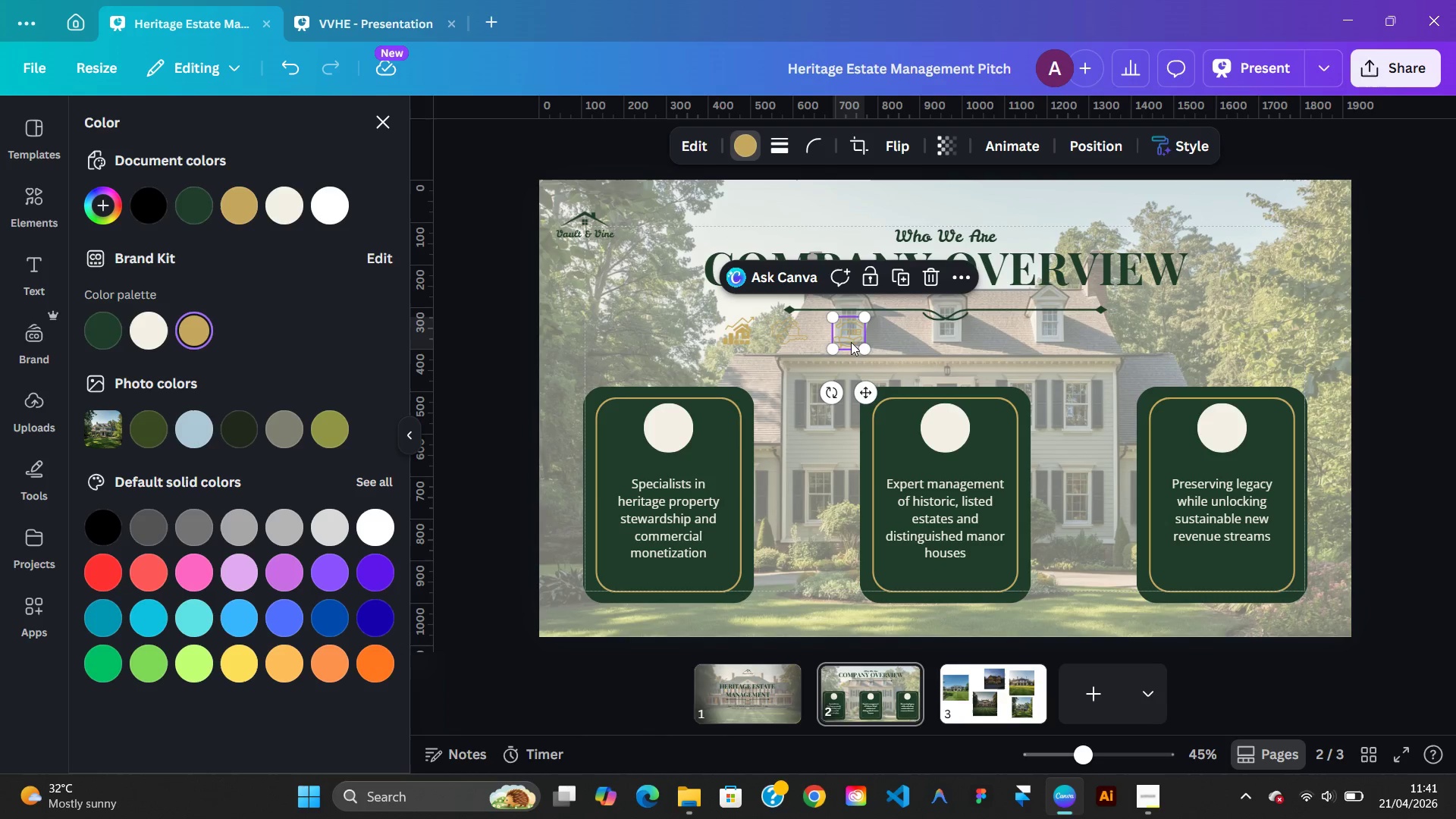 
left_click_drag(start_coordinate=[851, 342], to_coordinate=[686, 342])
 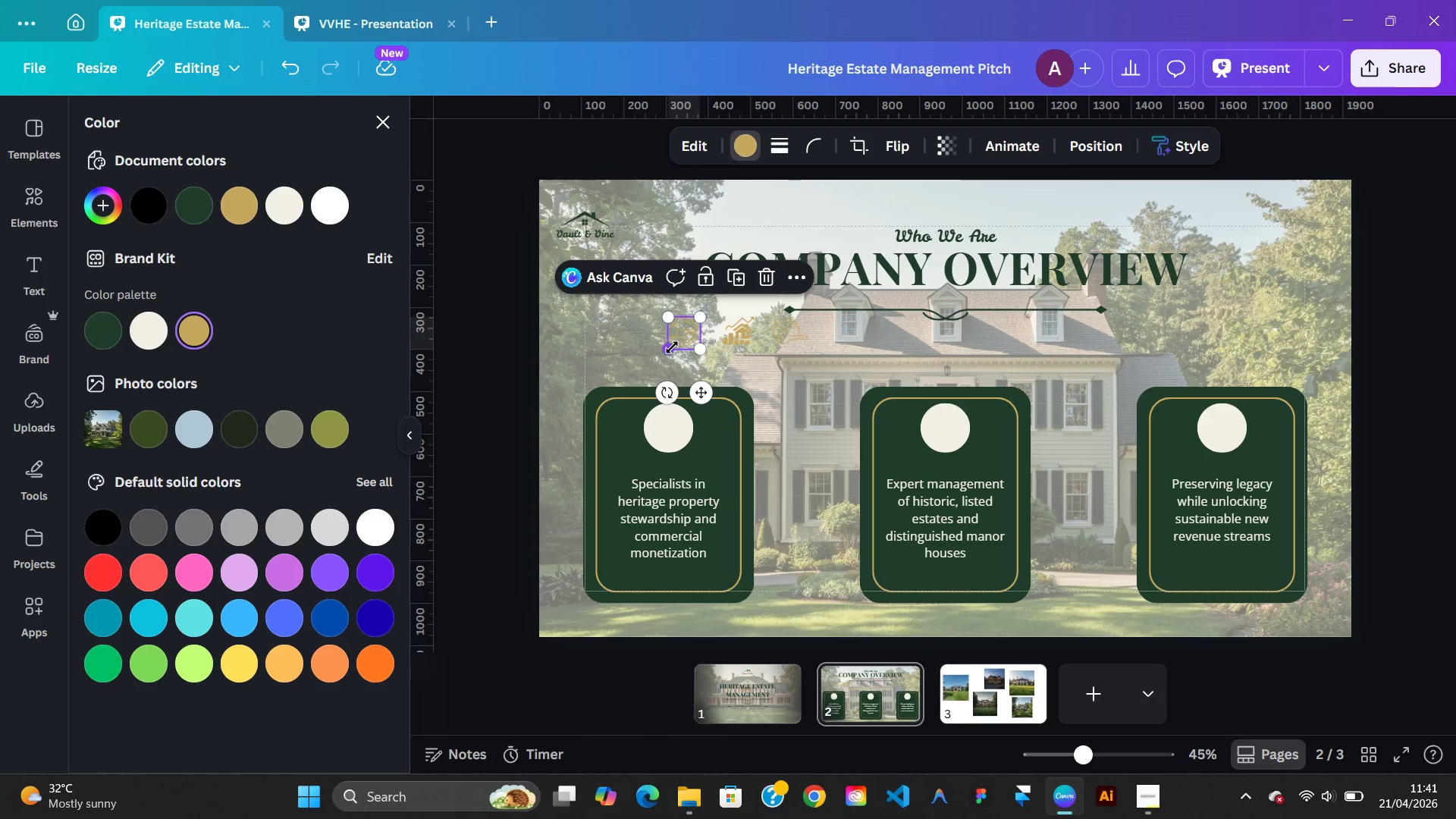 
hold_key(key=ControlLeft, duration=2.36)
left_click_drag(start_coordinate=[672, 347], to_coordinate=[668, 351])
 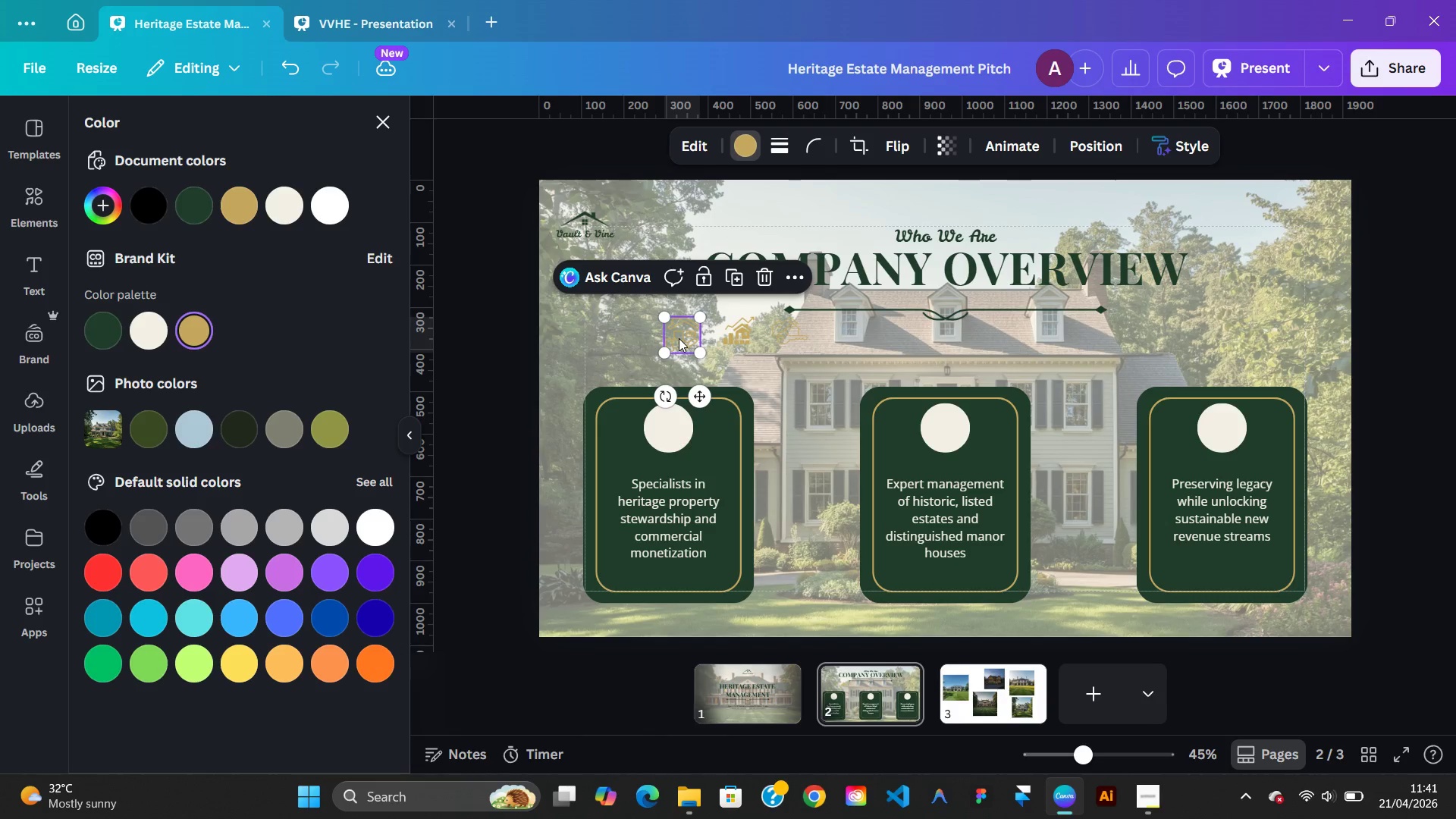 
left_click_drag(start_coordinate=[679, 338], to_coordinate=[688, 337])
 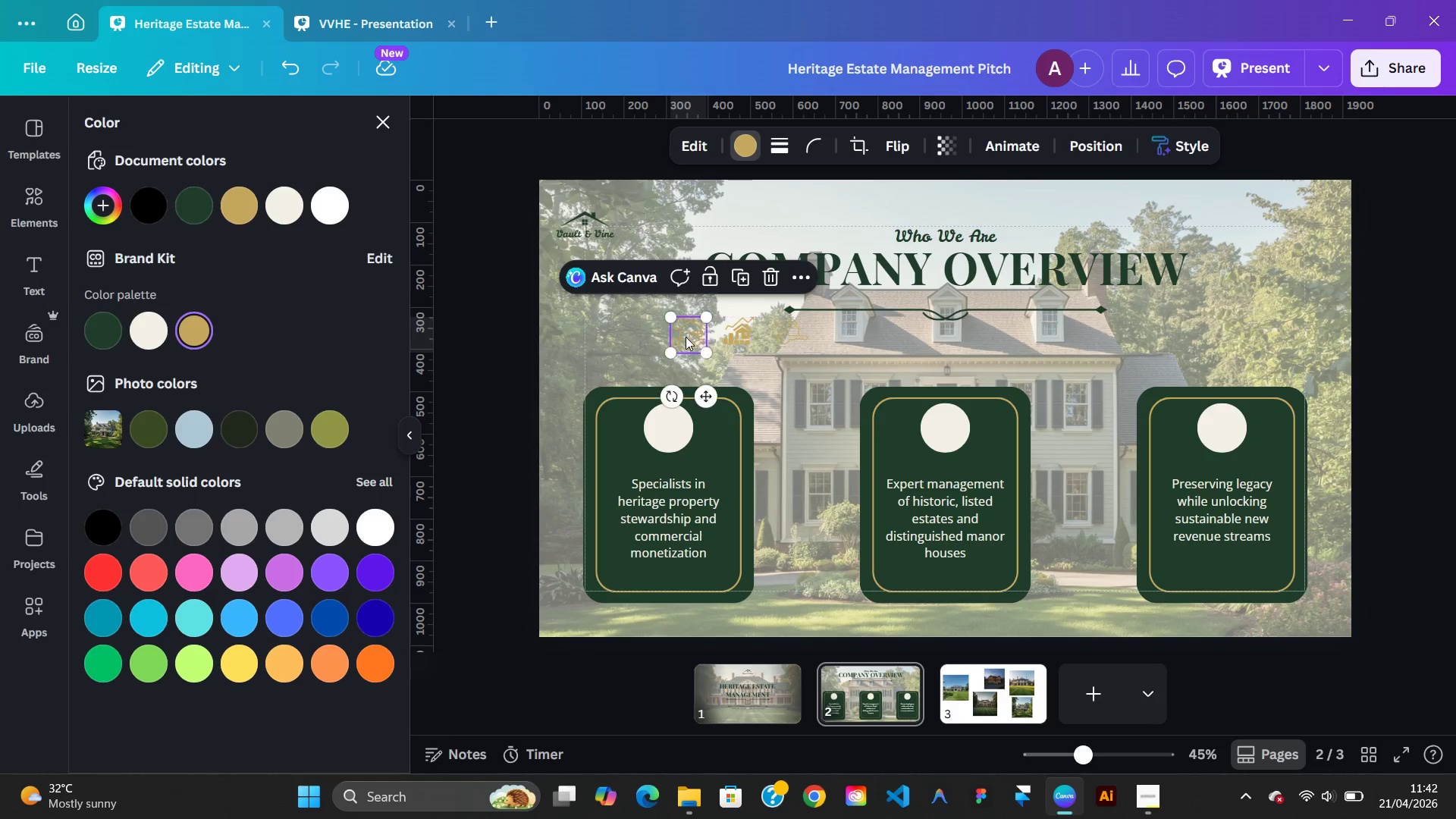 
hold_key(key=ControlLeft, duration=6.25)
left_click_drag(start_coordinate=[672, 353], to_coordinate=[681, 352])
 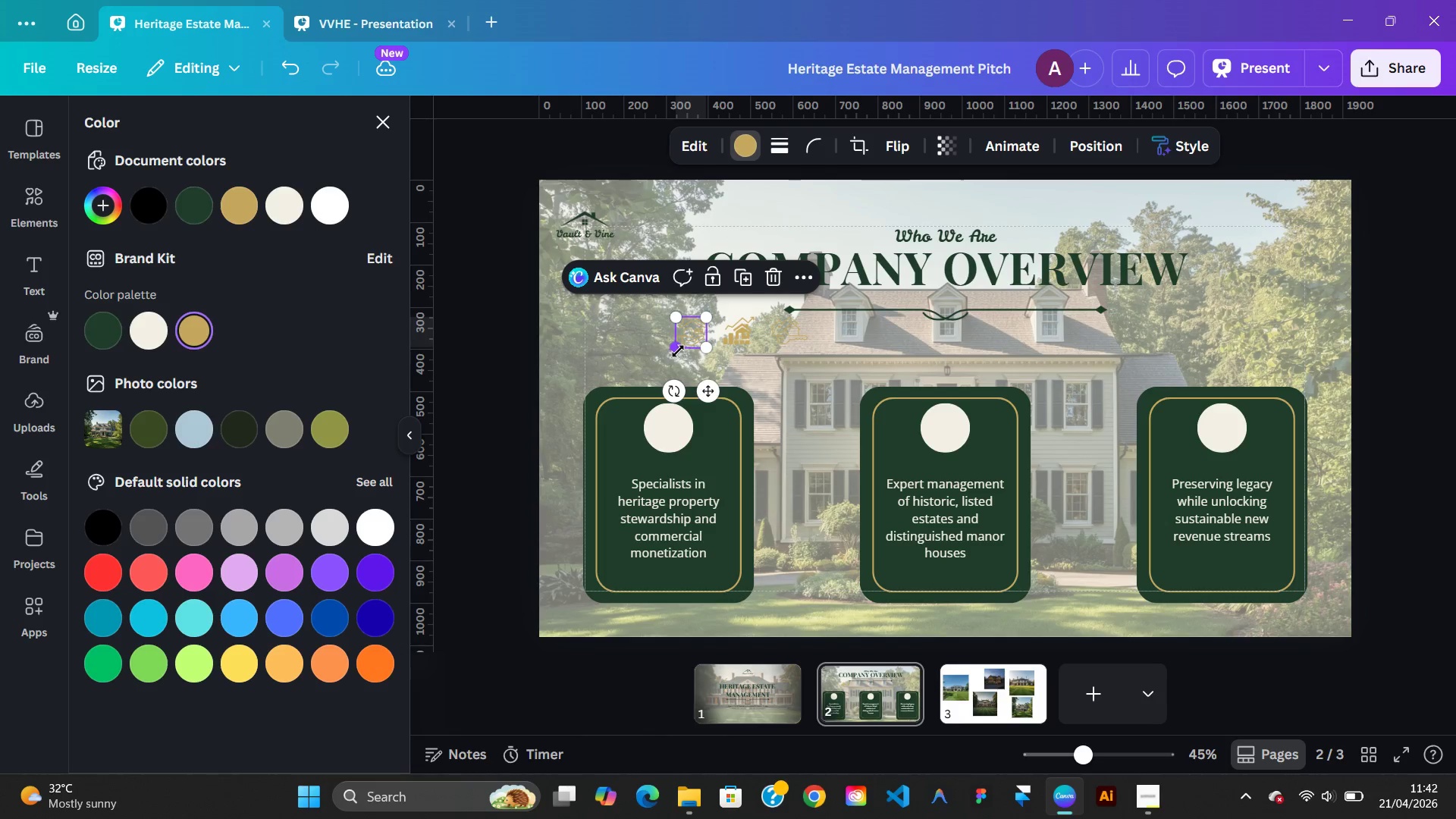 
hold_key(key=ControlLeft, duration=2.12)
left_click_drag(start_coordinate=[676, 350], to_coordinate=[673, 354])
 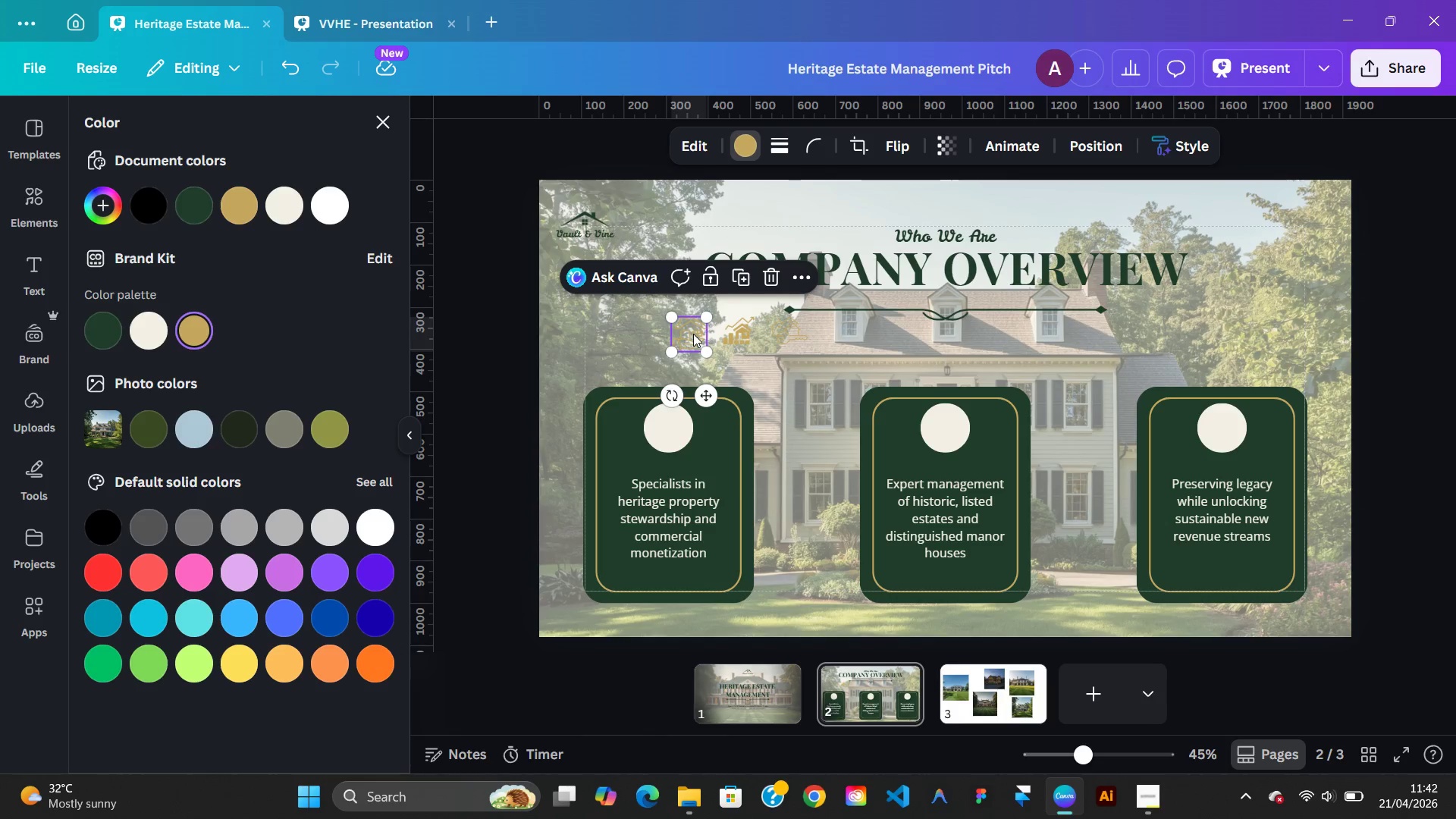 
left_click_drag(start_coordinate=[693, 334], to_coordinate=[693, 339])
 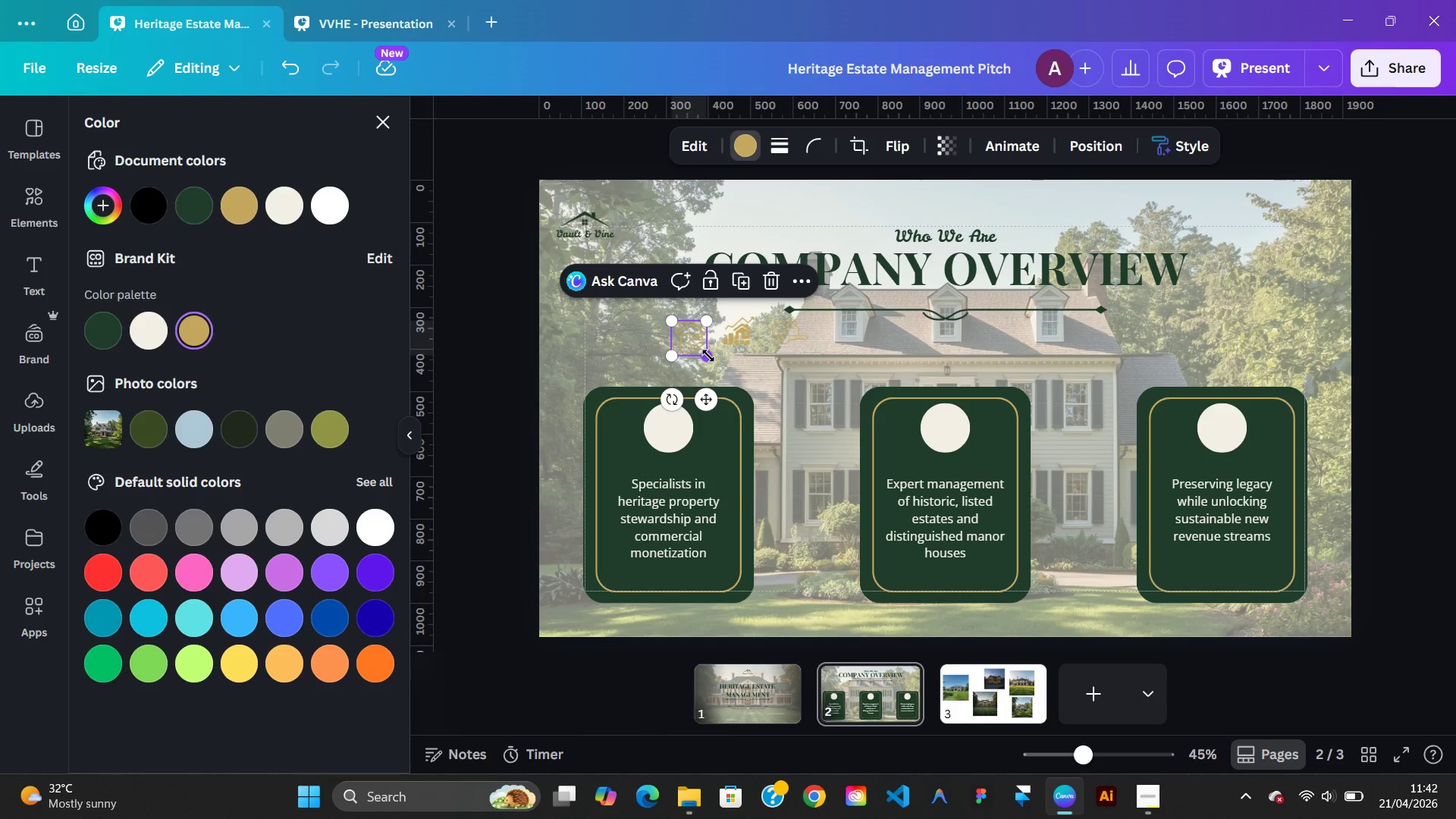 
hold_key(key=ControlLeft, duration=1.94)
left_click_drag(start_coordinate=[708, 356], to_coordinate=[714, 357])
 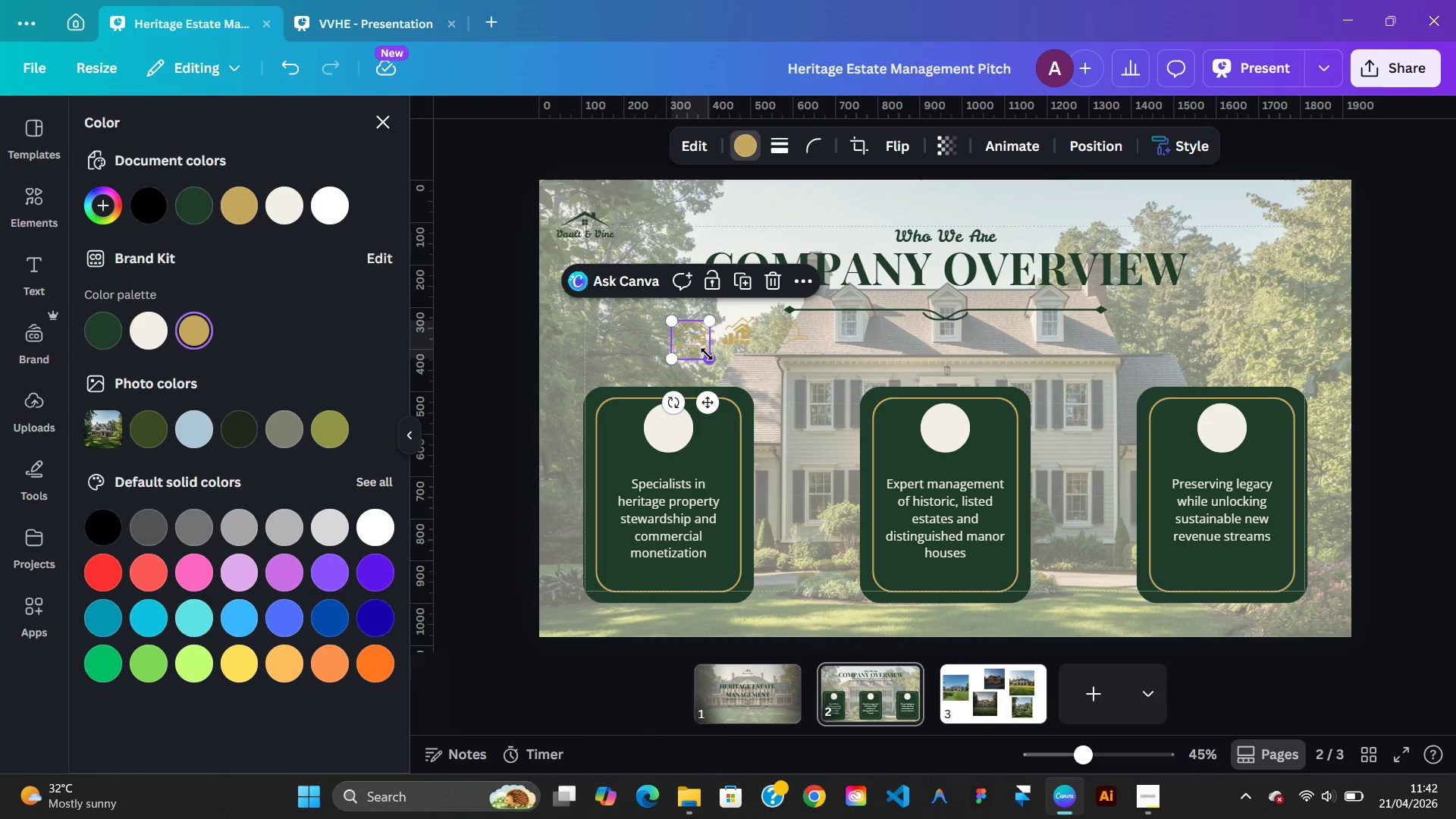 
key(Control+Z)
 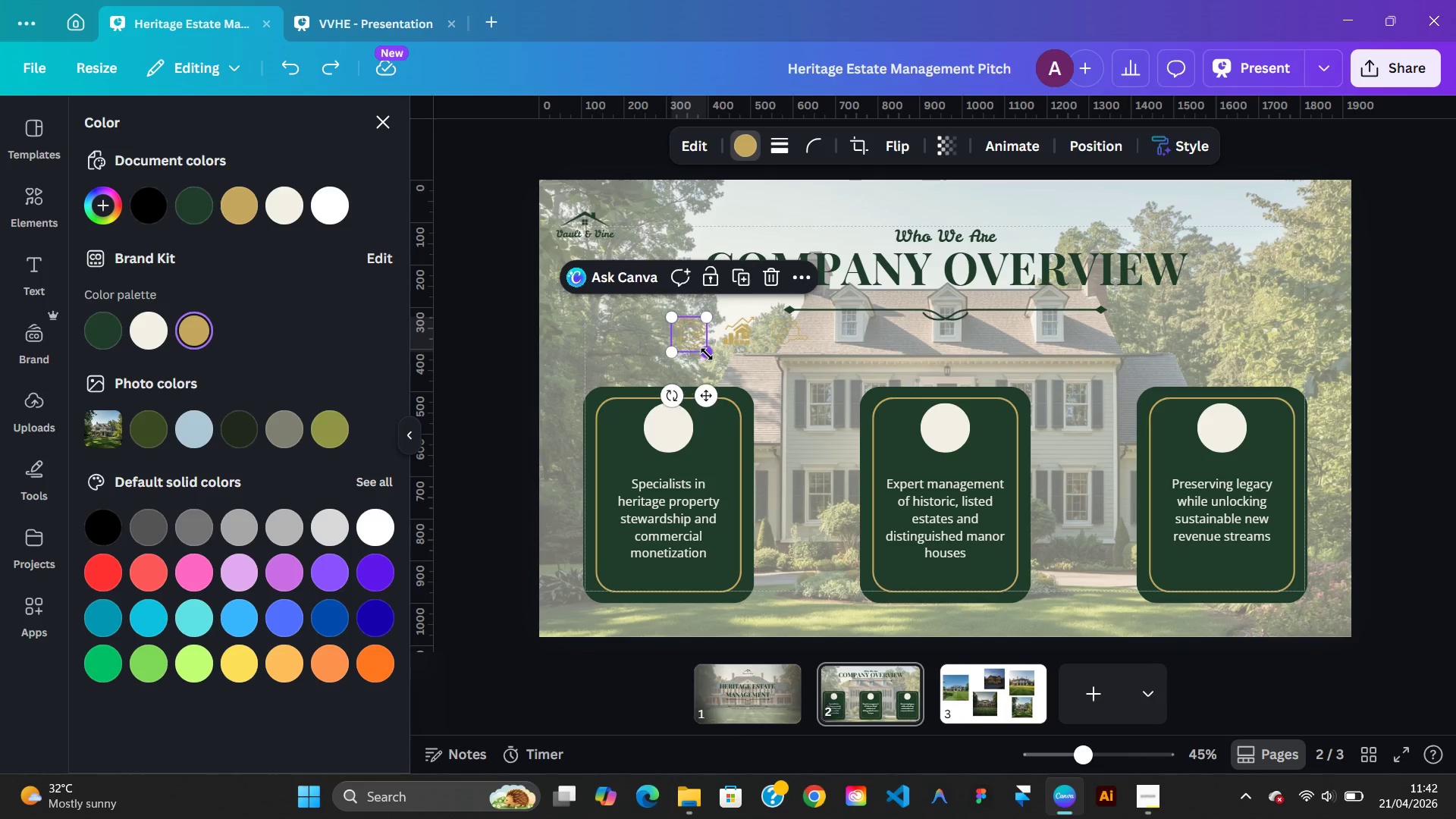 
key(Control+Z)
 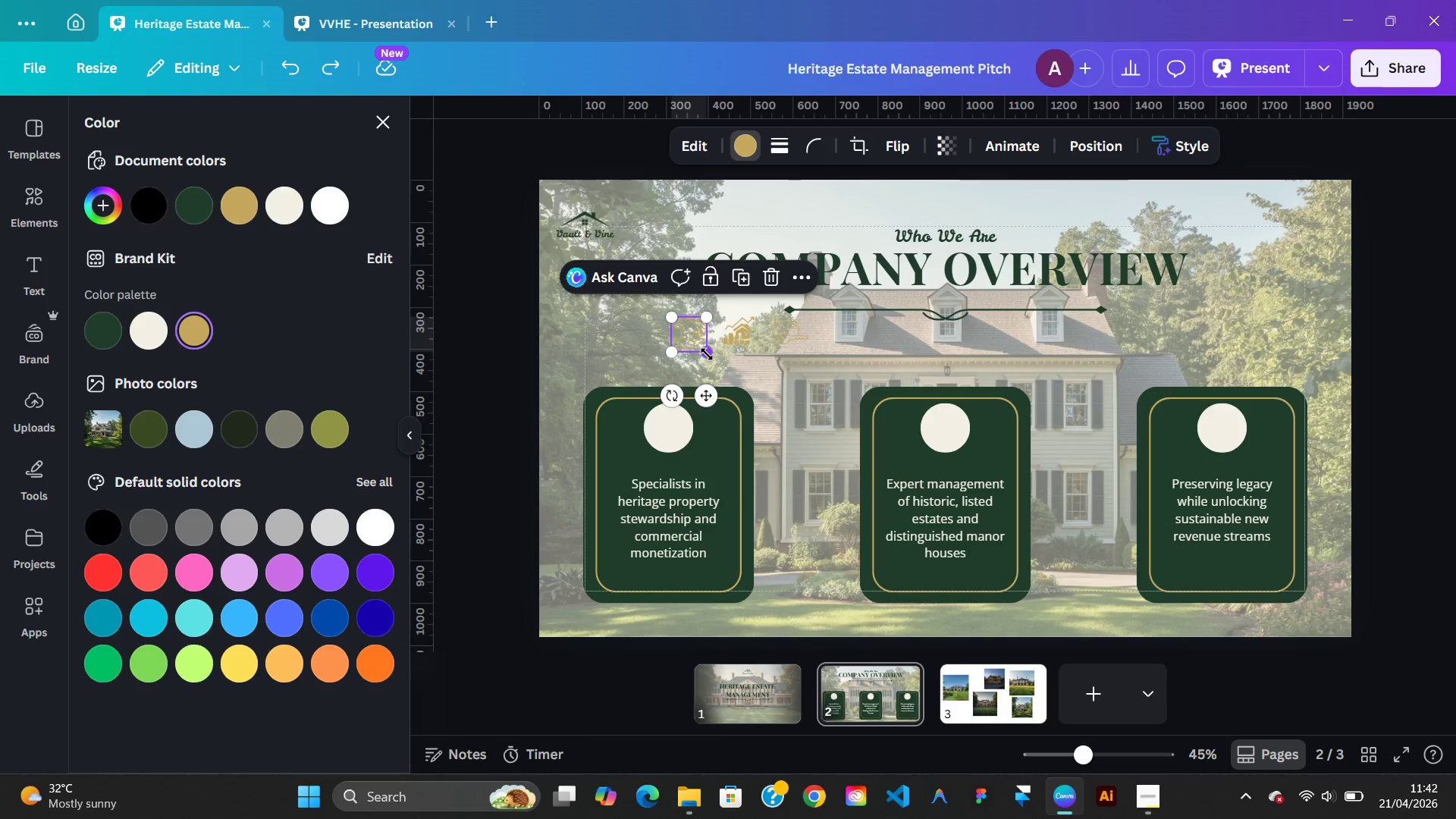 
key(Control+Z)
 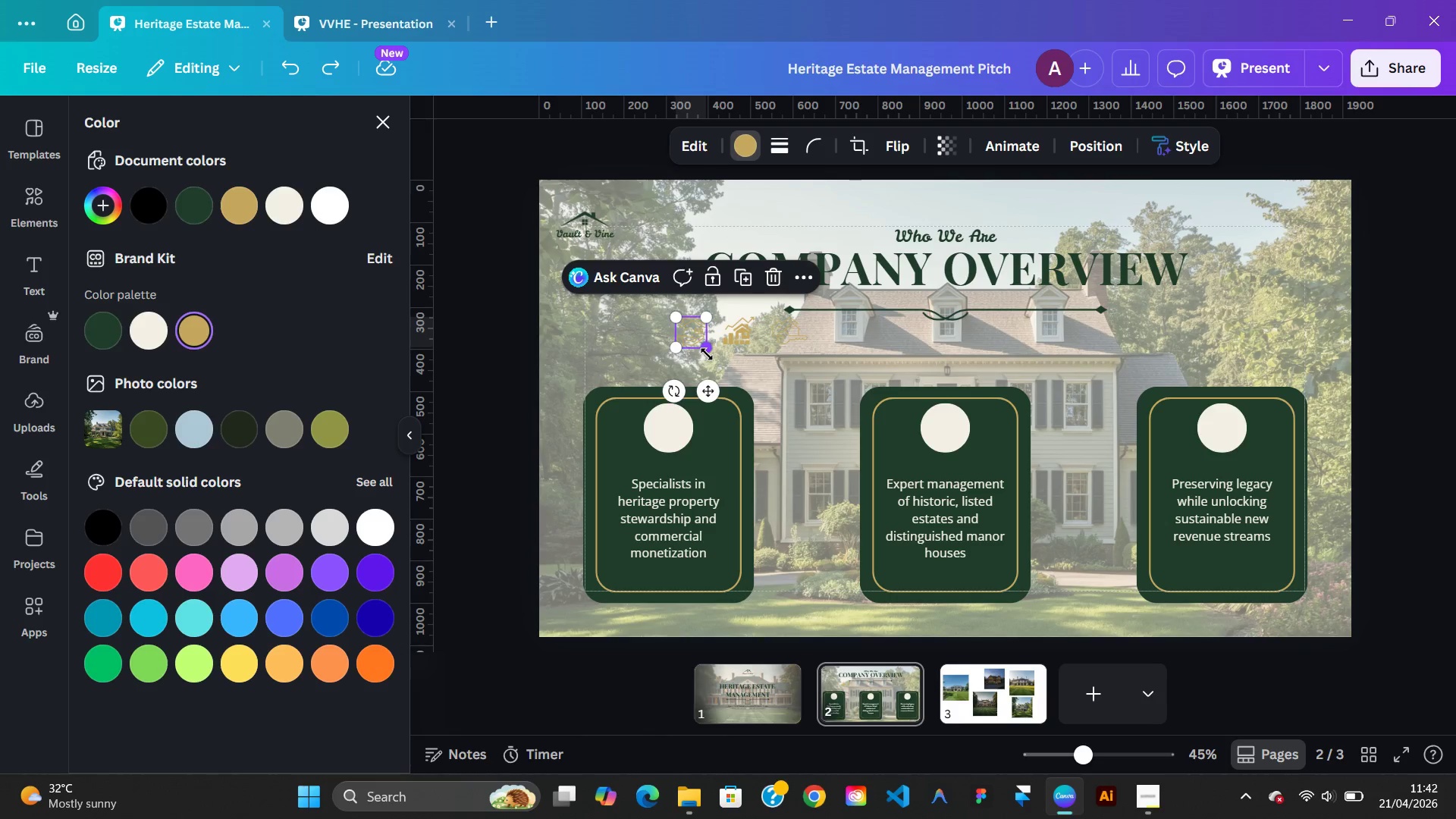 
key(Control+Z)
 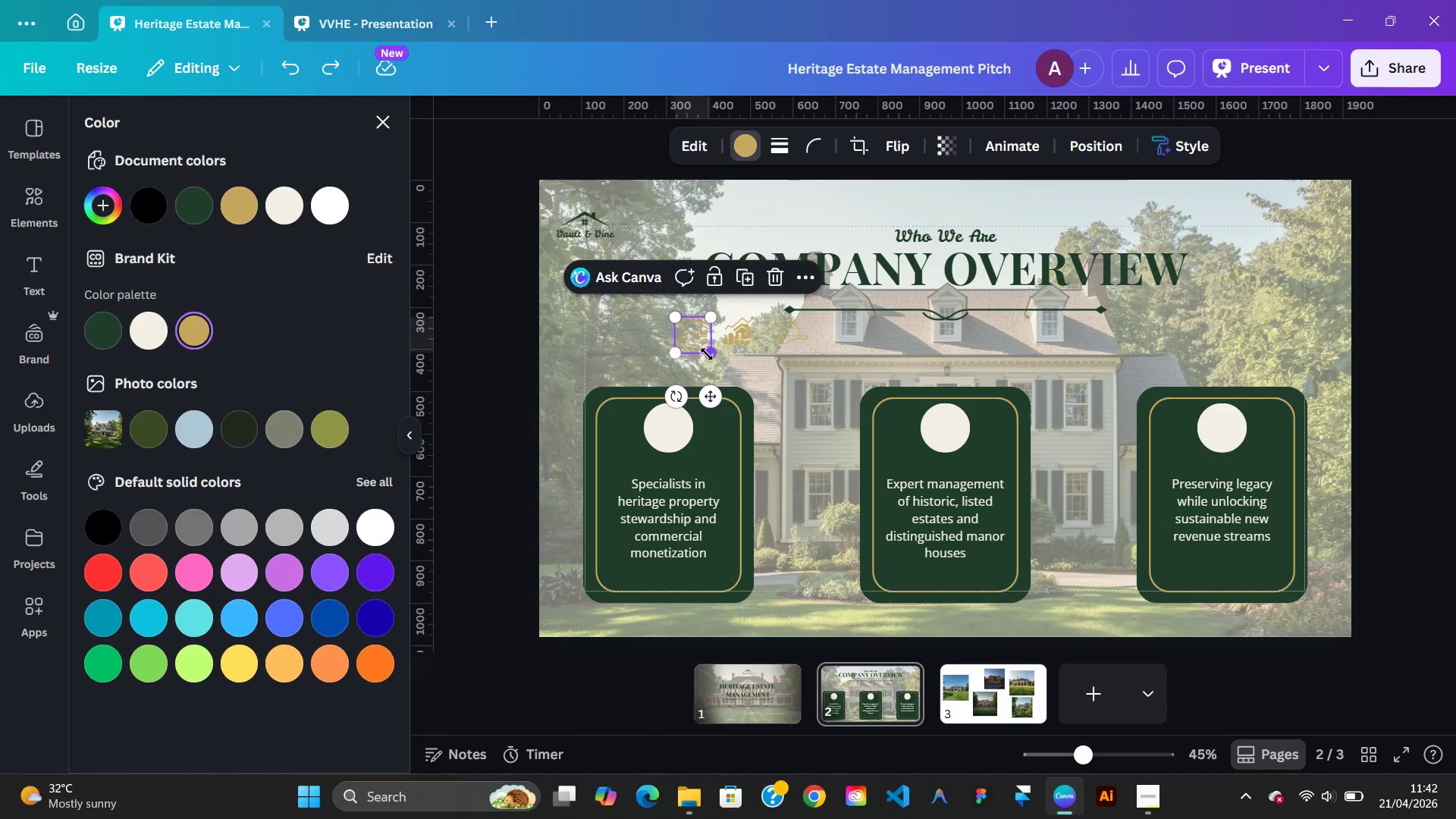 
key(Control+Z)
 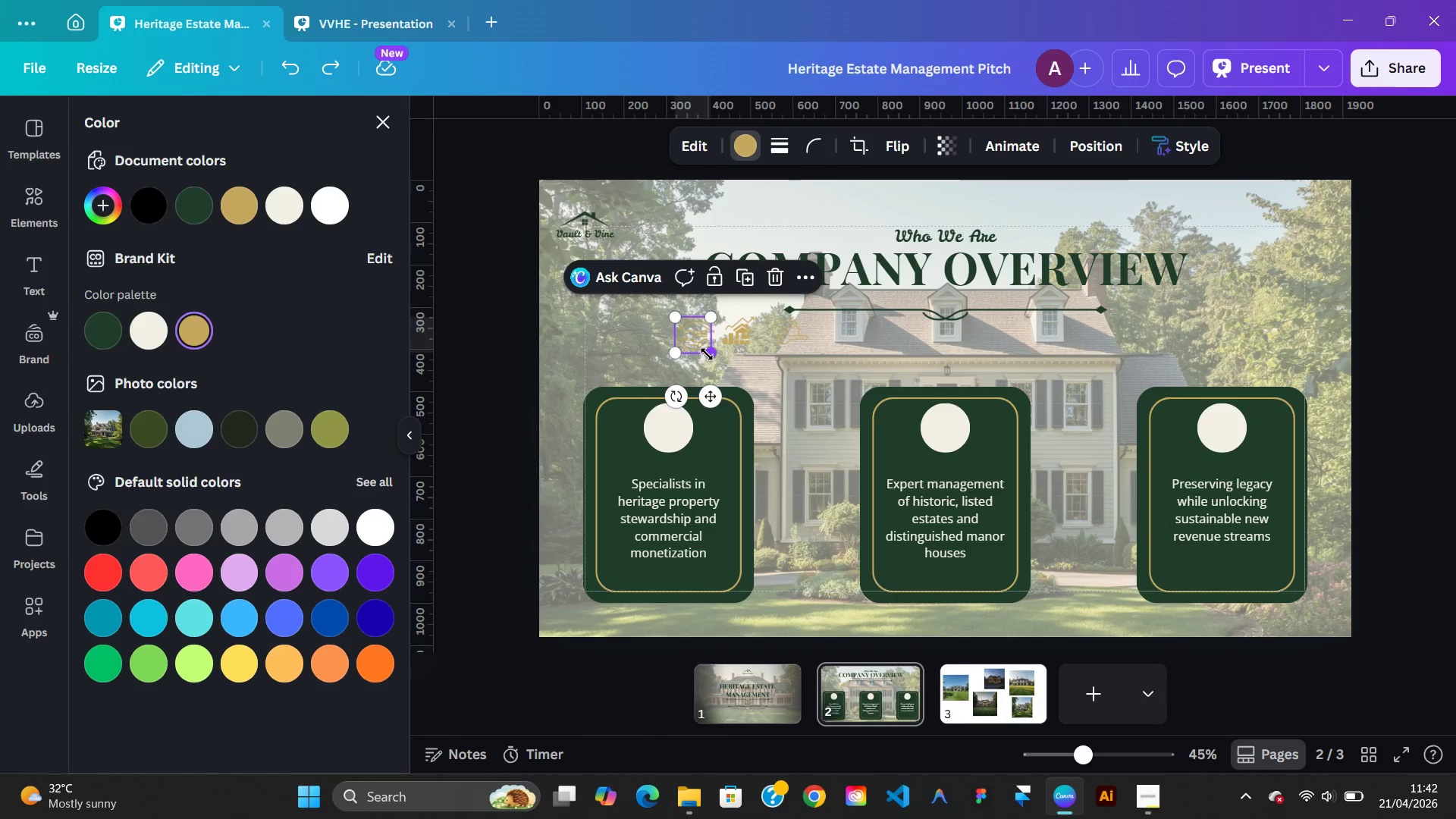 
key(Control+Z)
 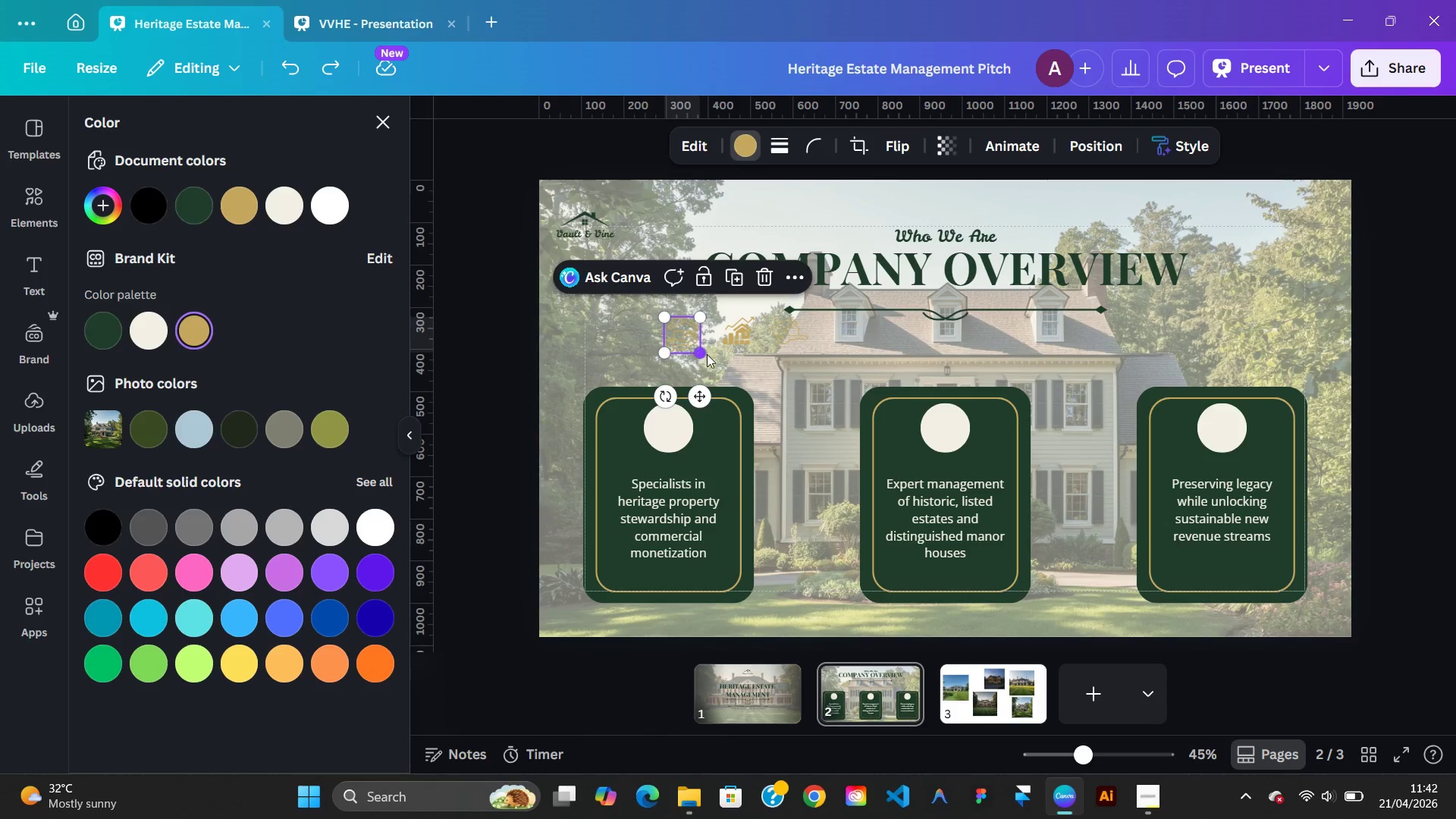 
key(Control+Z)
 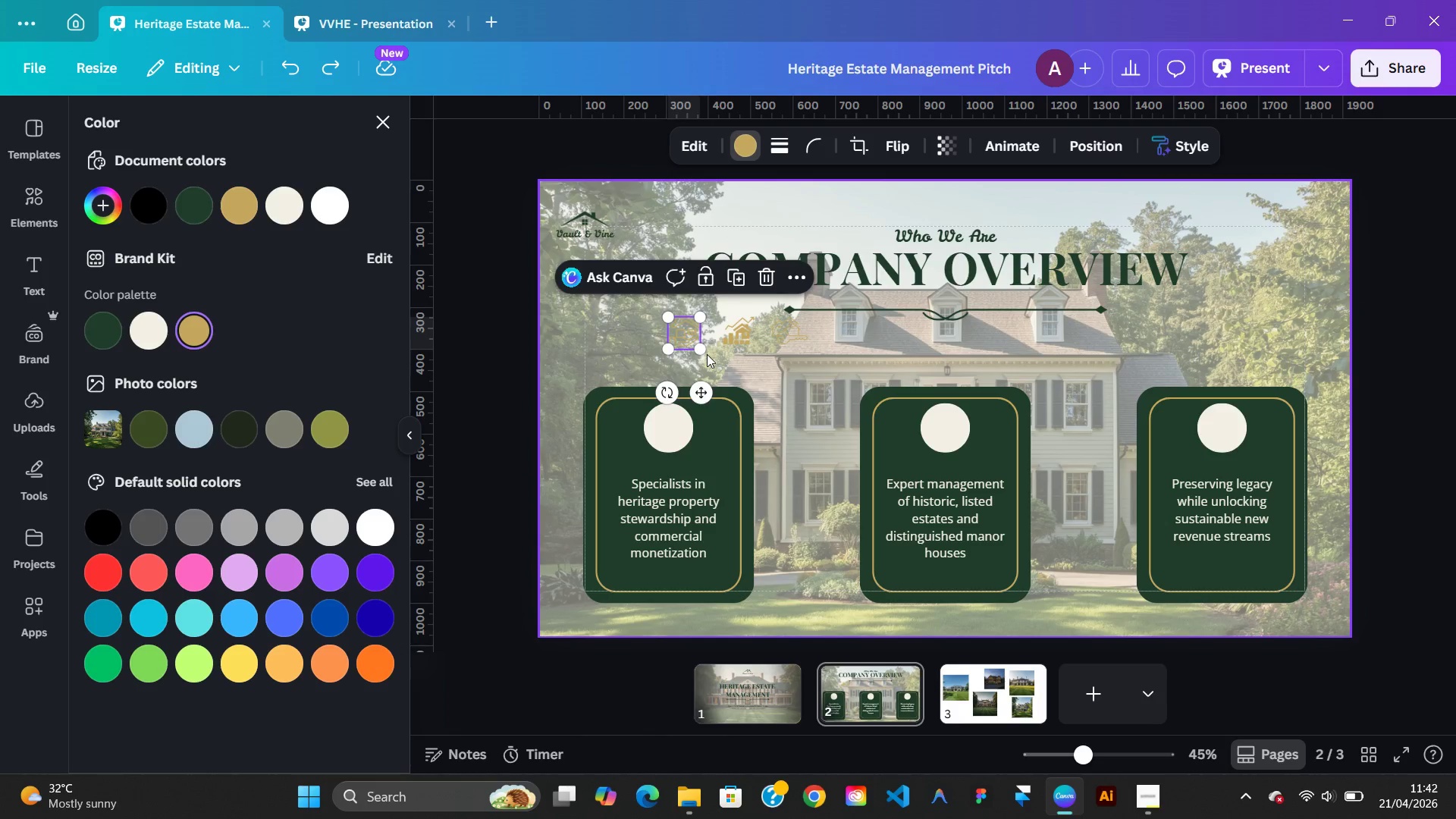 
key(Control+Z)
 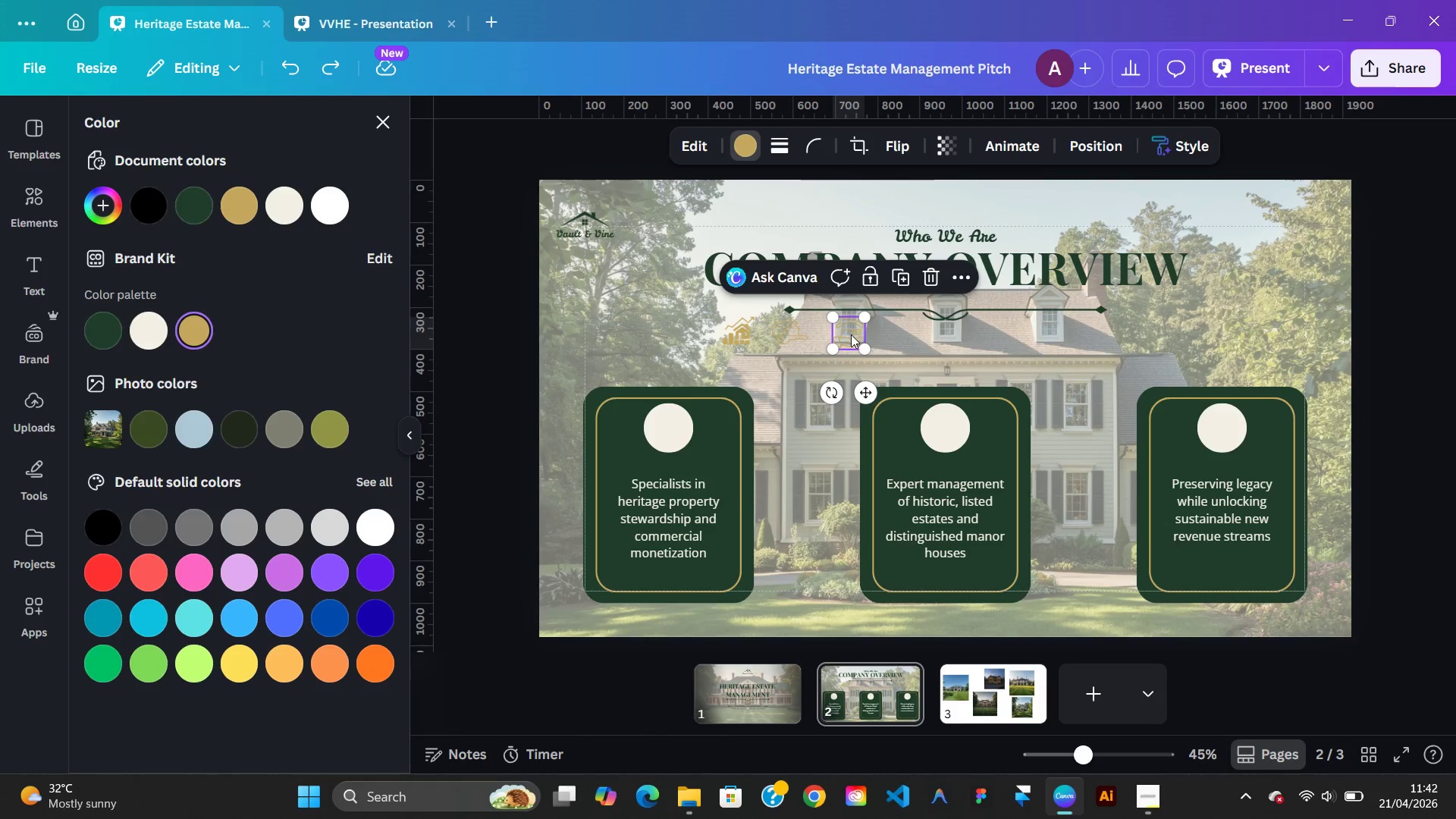 
key(Control+Z)
 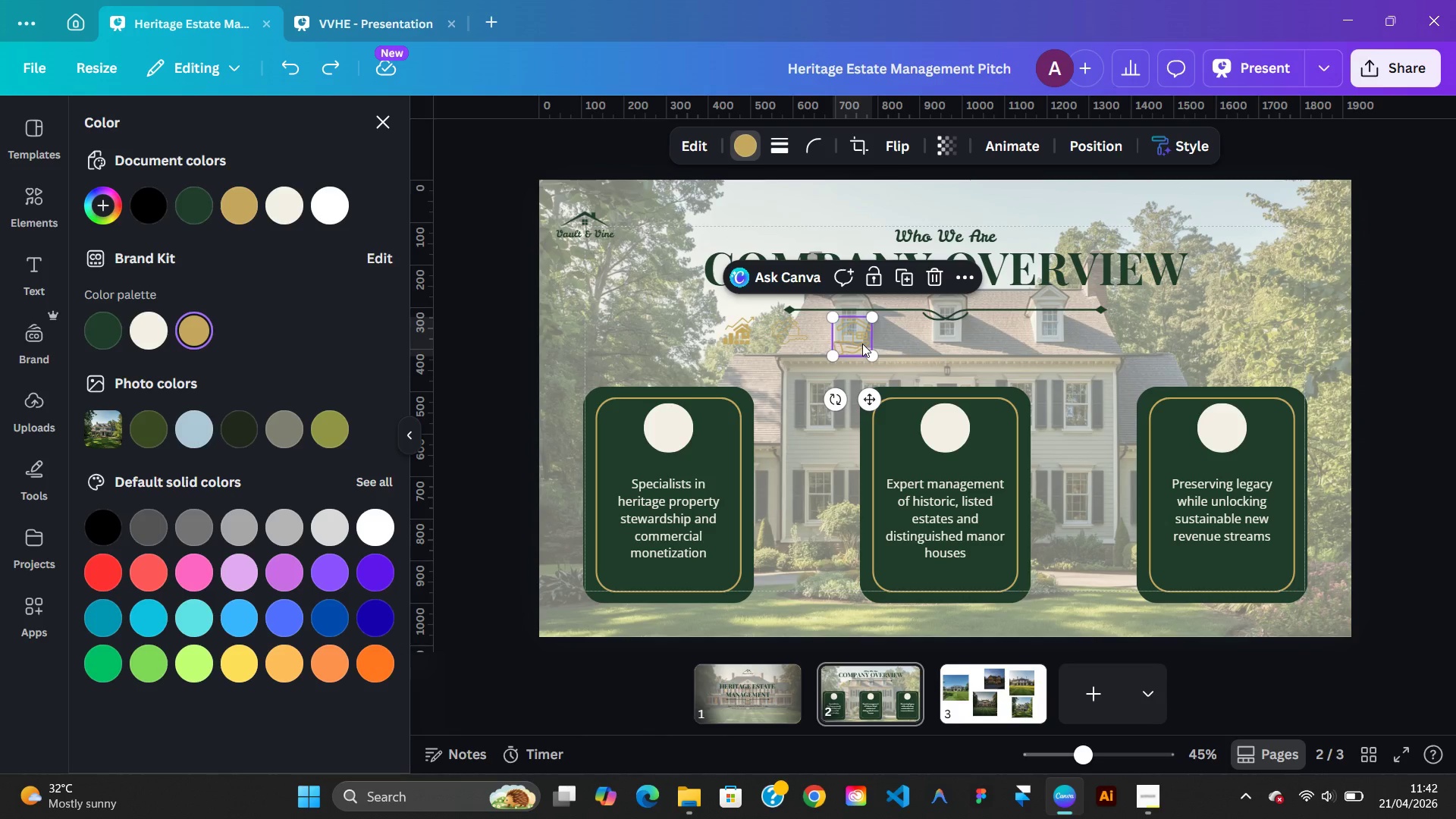 
key(Control+Z)
 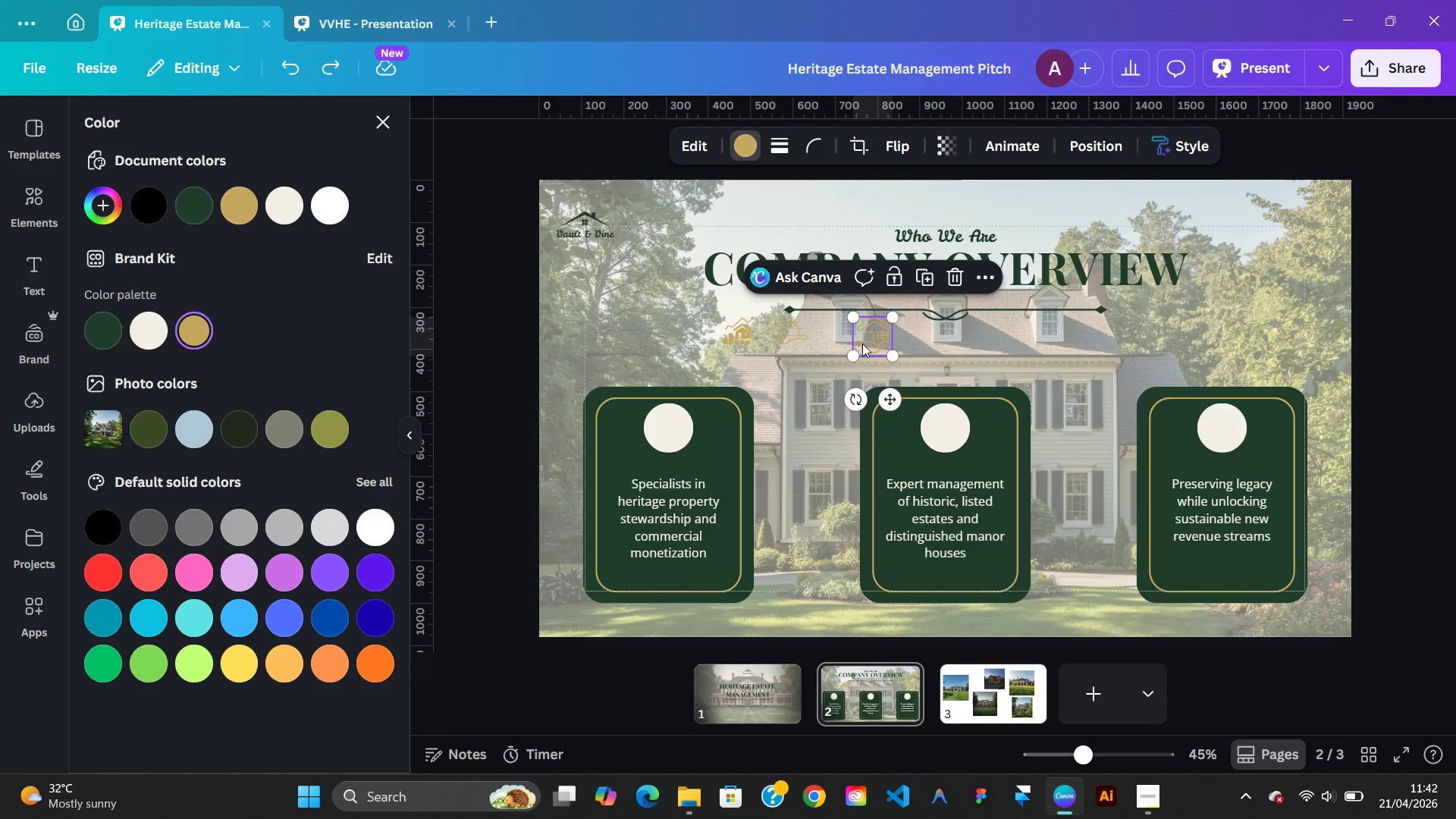 
key(Control+Z)
 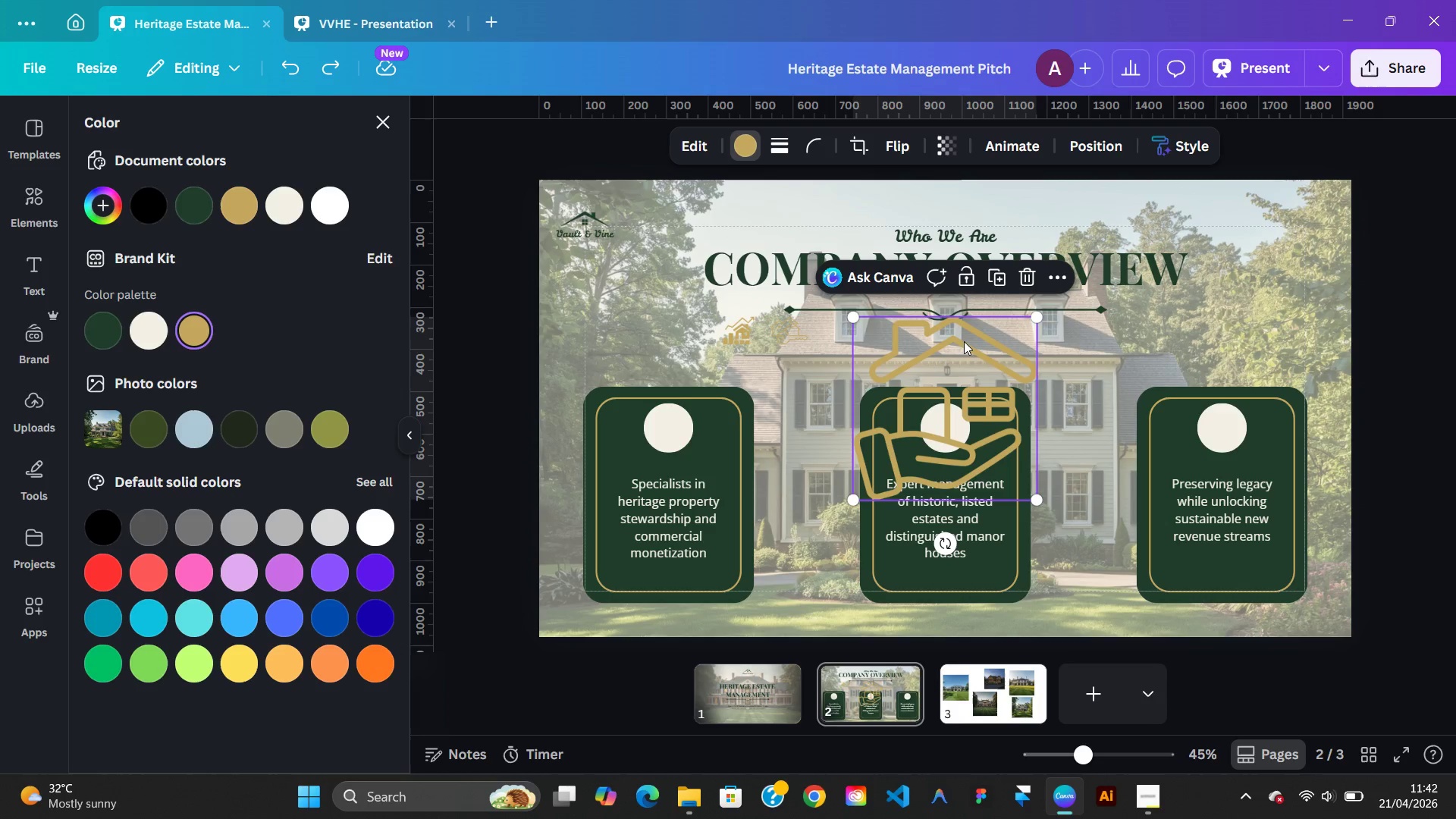 
left_click_drag(start_coordinate=[962, 341], to_coordinate=[921, 344])
 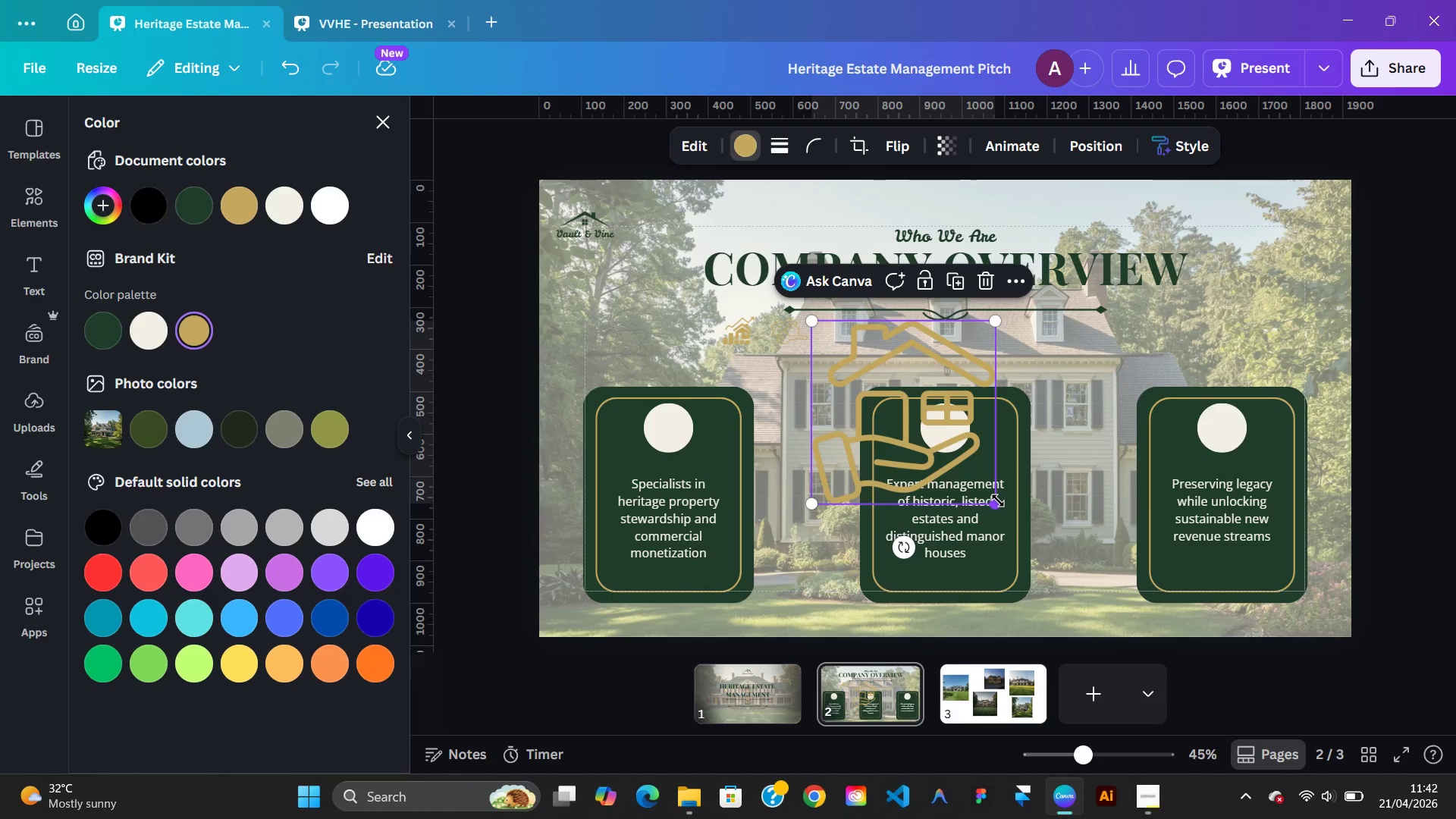 
hold_key(key=ControlLeft, duration=4.05)
left_click_drag(start_coordinate=[998, 500], to_coordinate=[884, 369])
 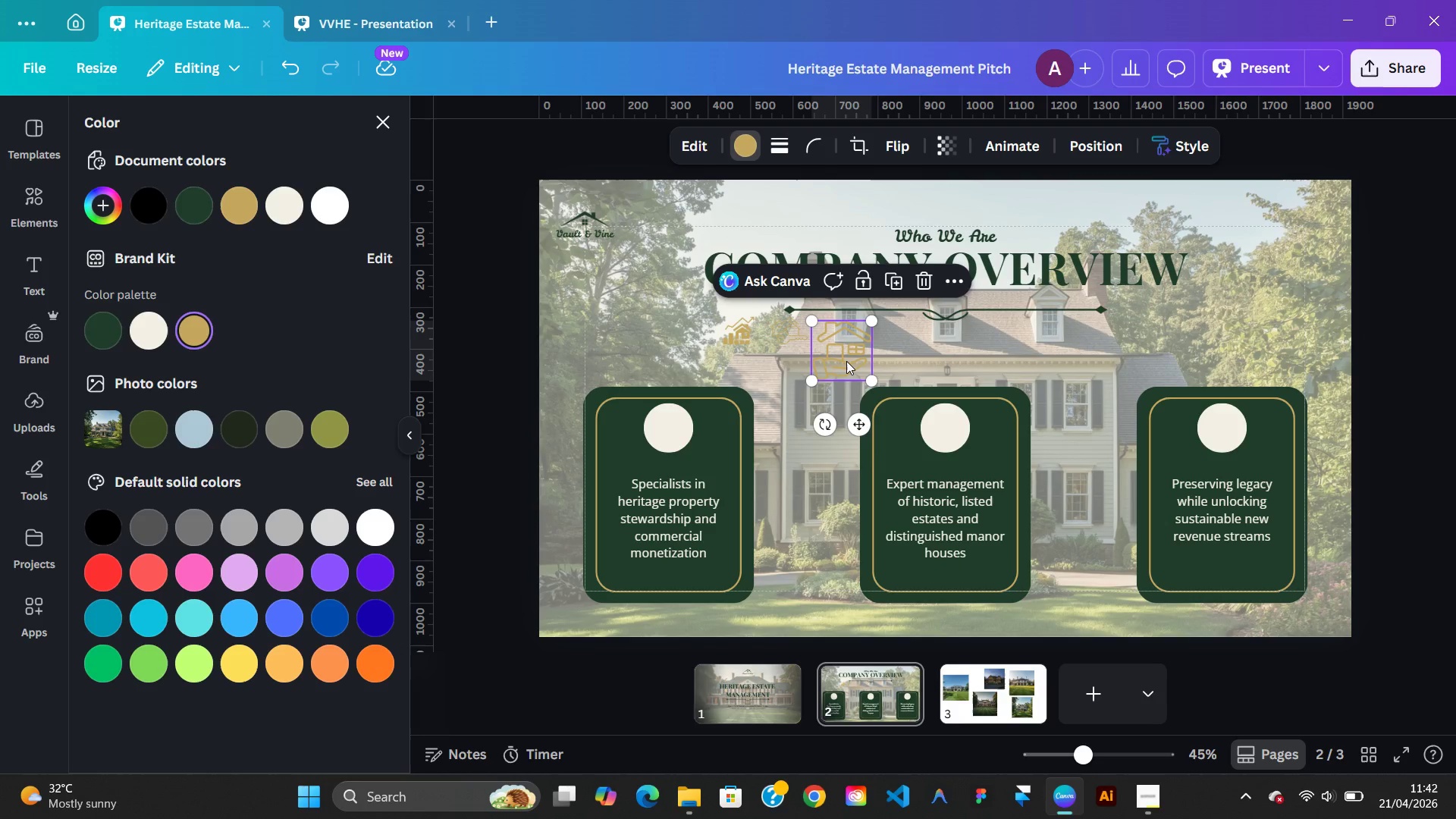 
left_click_drag(start_coordinate=[846, 361], to_coordinate=[855, 357])
 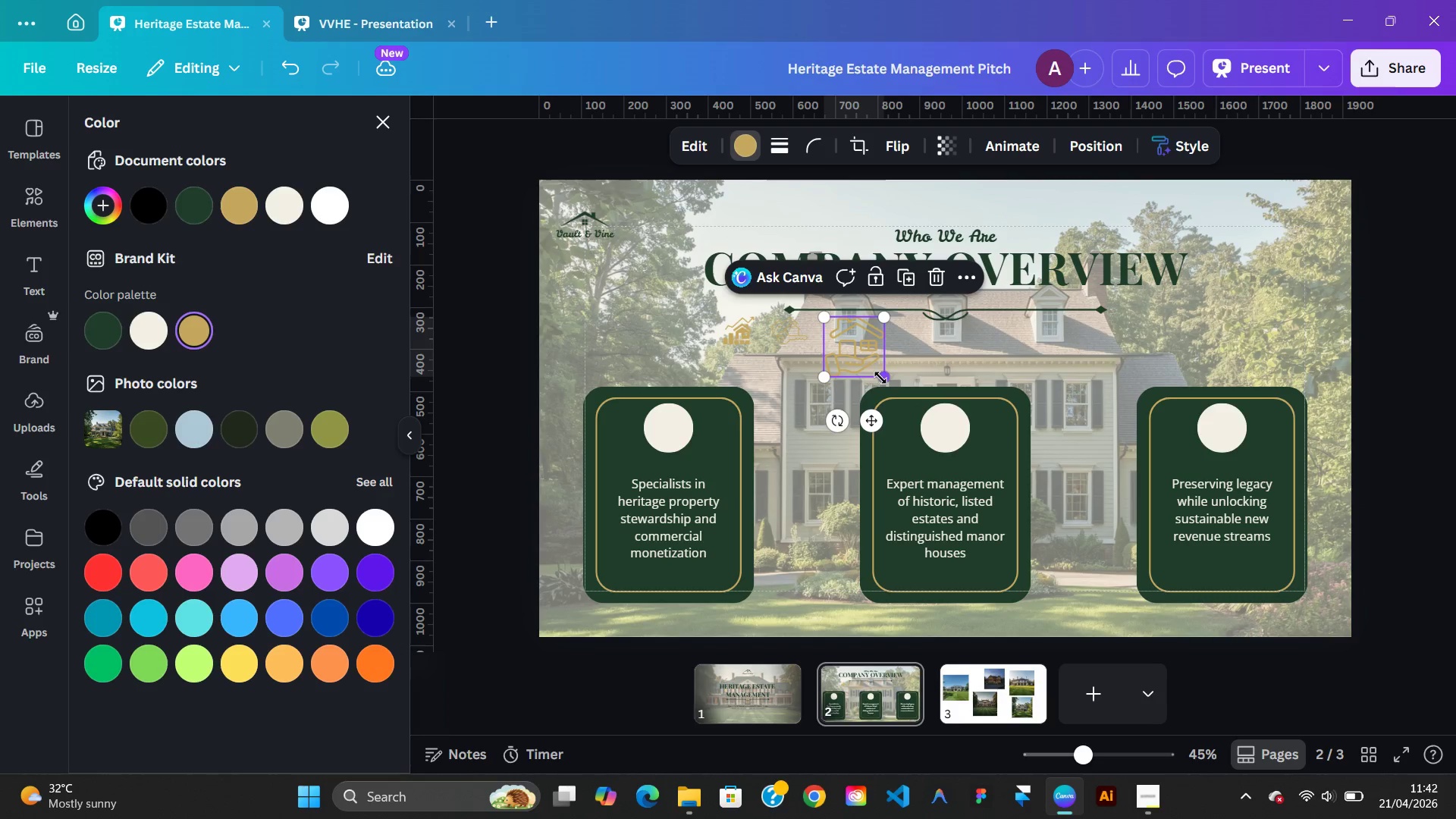 
hold_key(key=ControlLeft, duration=1.98)
left_click_drag(start_coordinate=[883, 378], to_coordinate=[866, 364])
 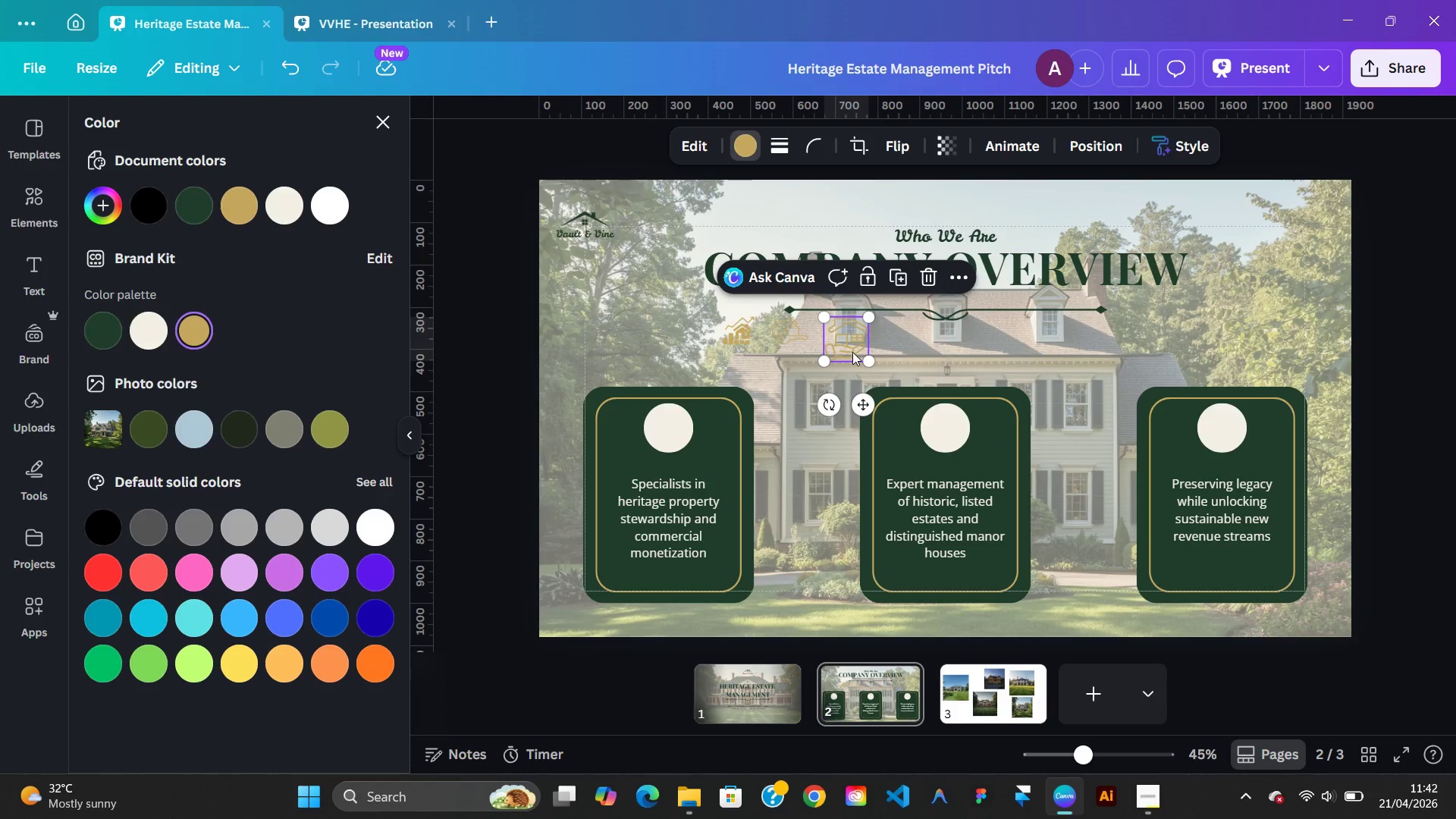 
left_click_drag(start_coordinate=[852, 352], to_coordinate=[689, 351])
 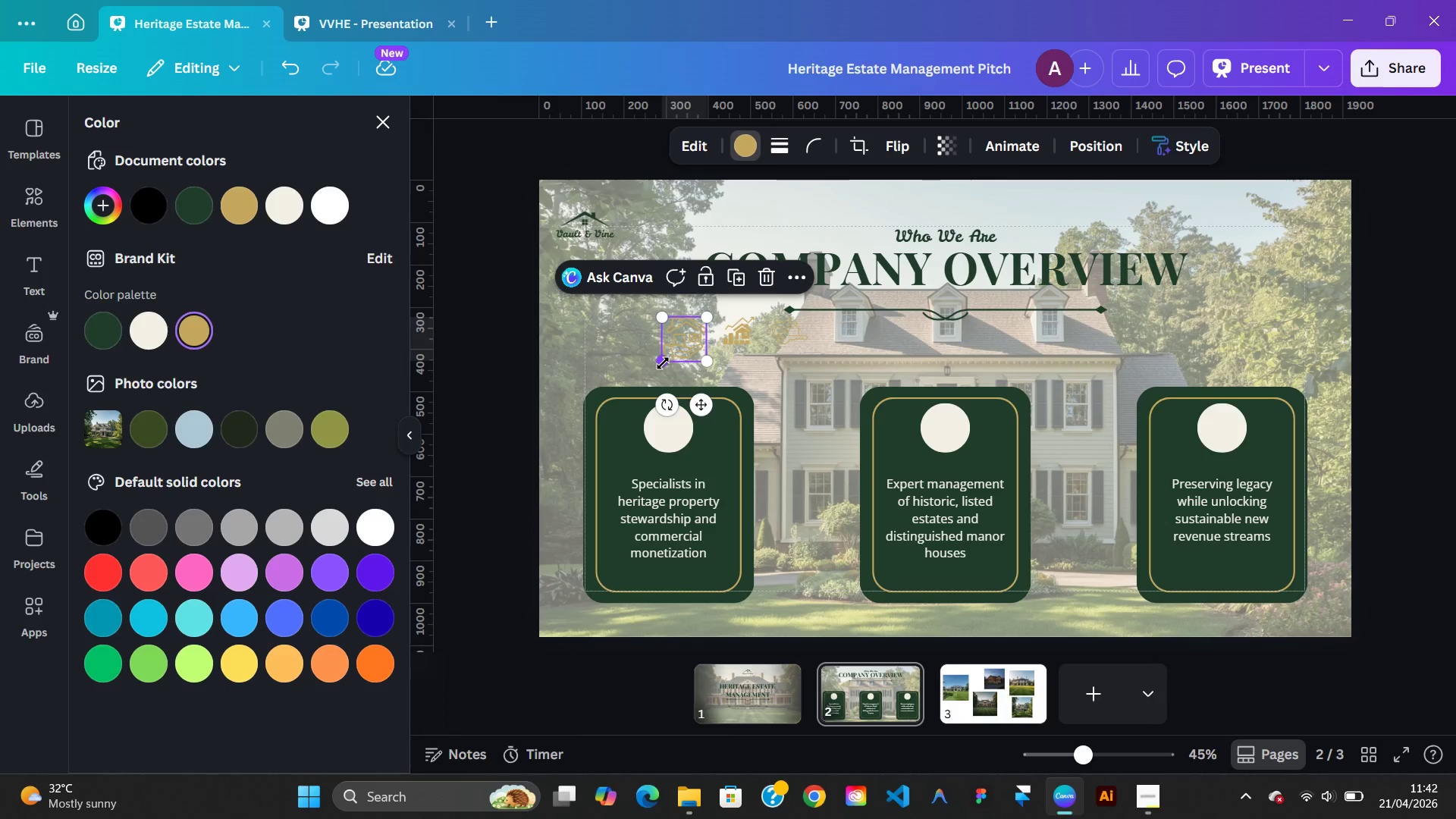 
left_click_drag(start_coordinate=[663, 363], to_coordinate=[677, 350])
 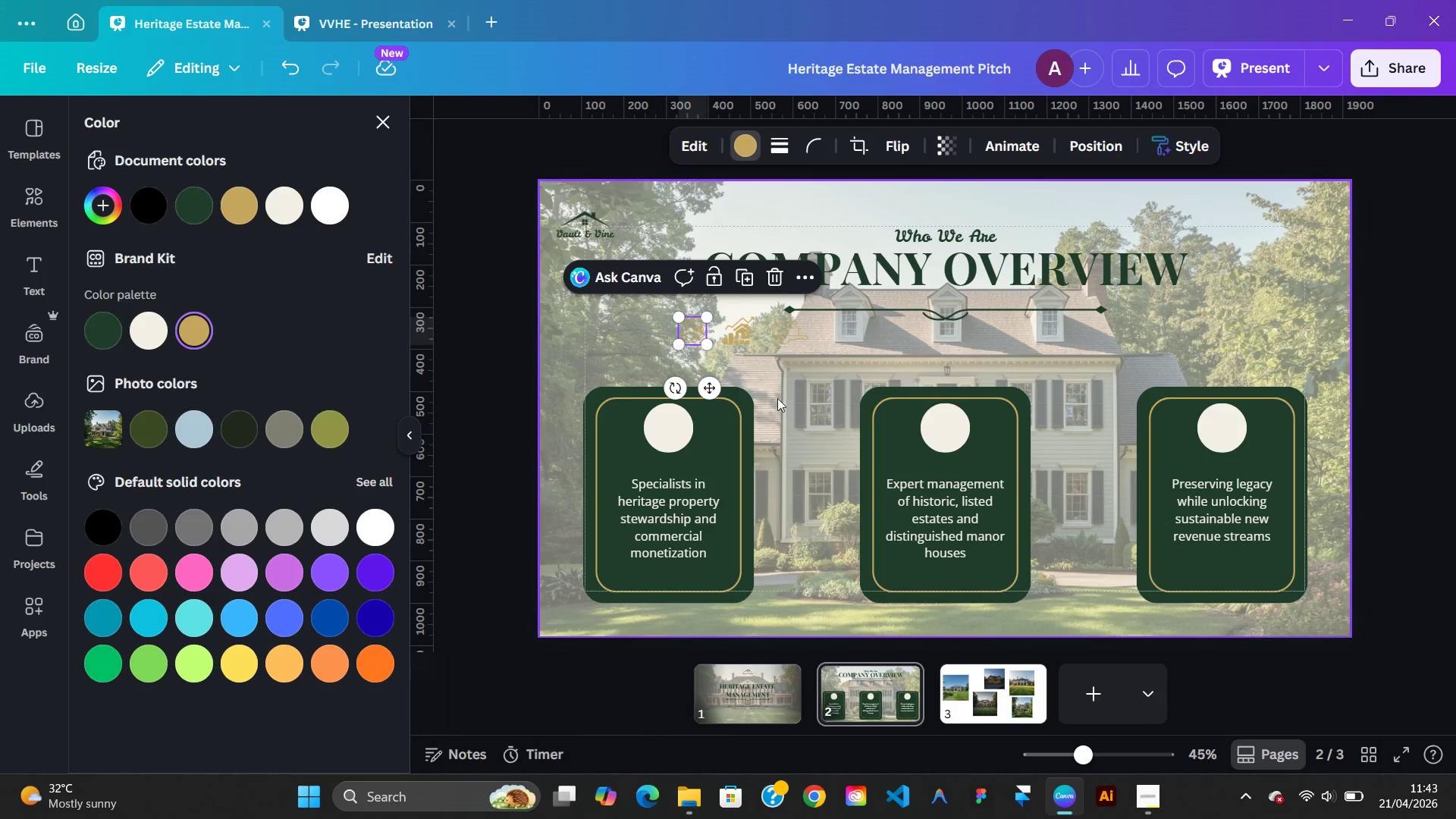 
left_click([781, 400])
 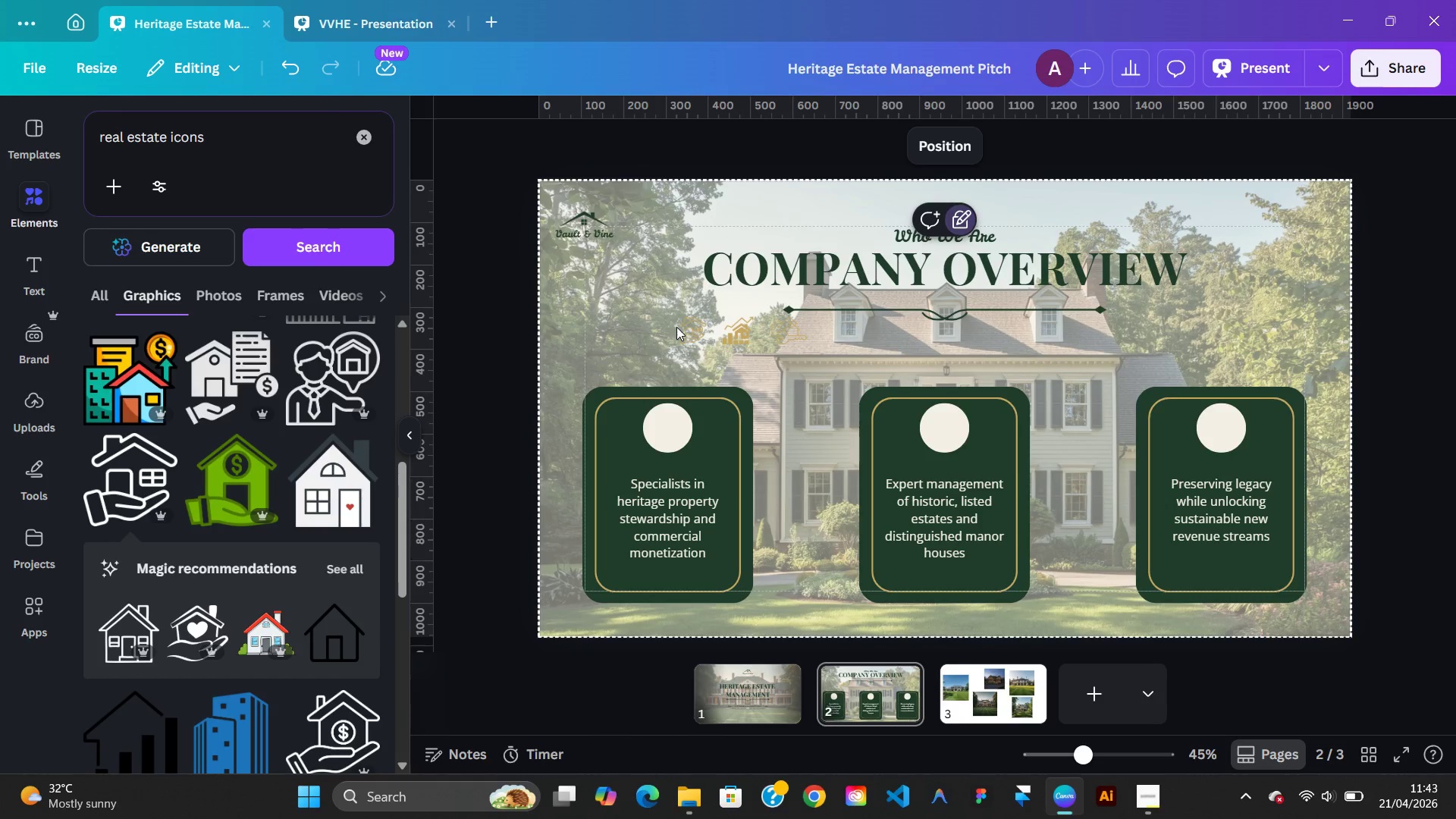 
left_click([684, 327])
 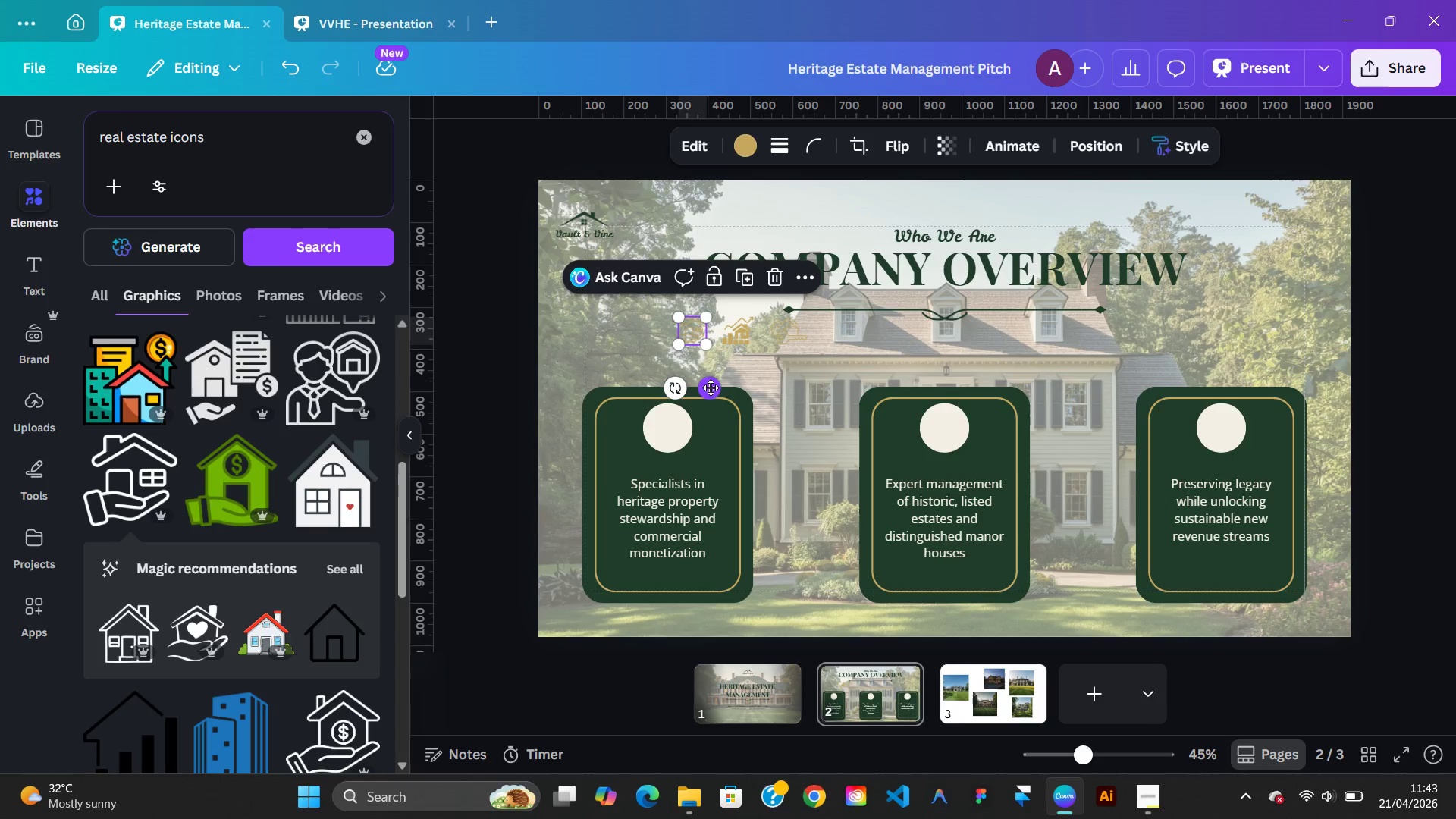 
left_click_drag(start_coordinate=[711, 386], to_coordinate=[688, 481])
 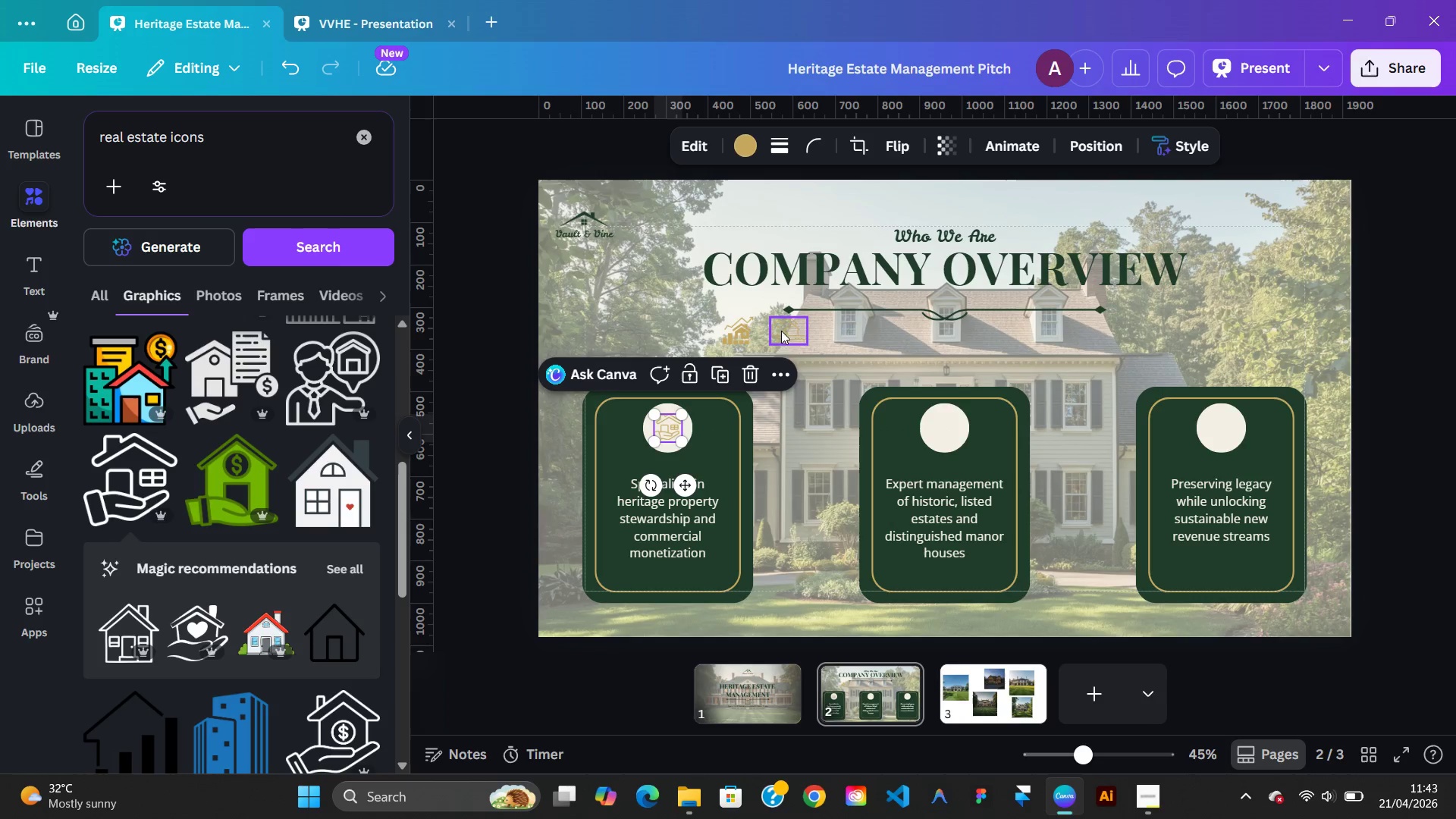 
left_click([789, 330])
 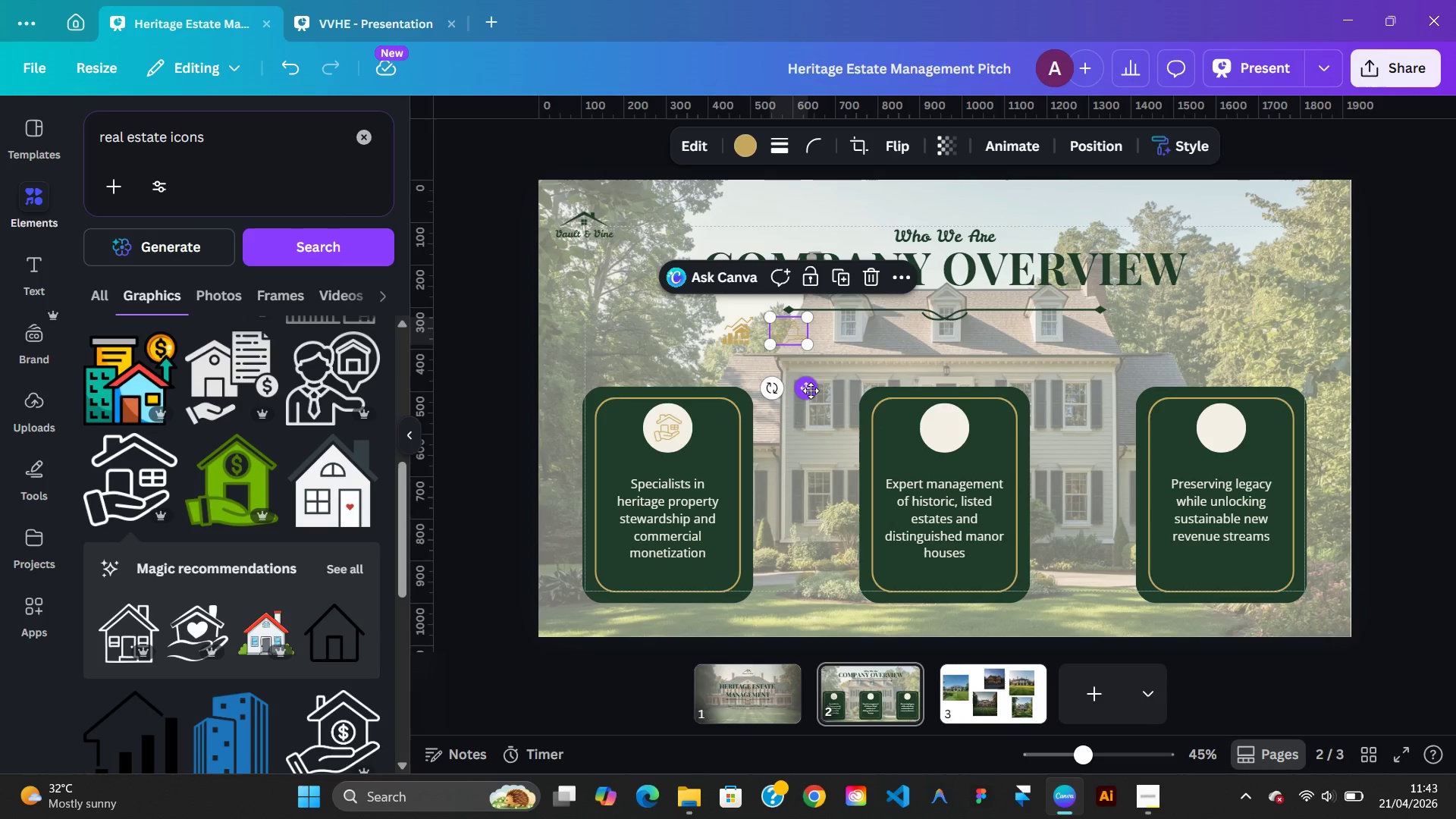 
left_click_drag(start_coordinate=[811, 391], to_coordinate=[967, 487])
 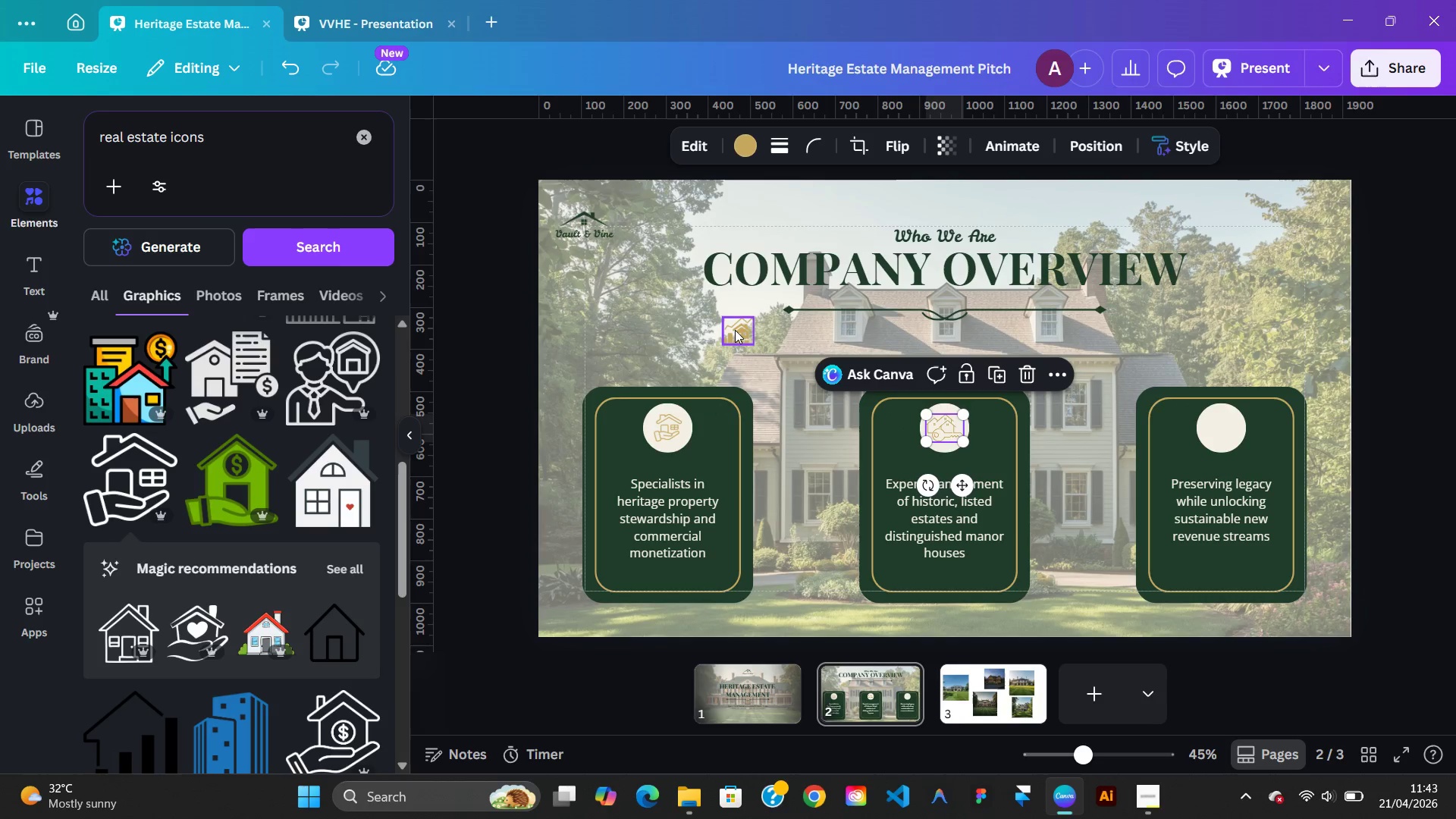 
left_click([736, 331])
 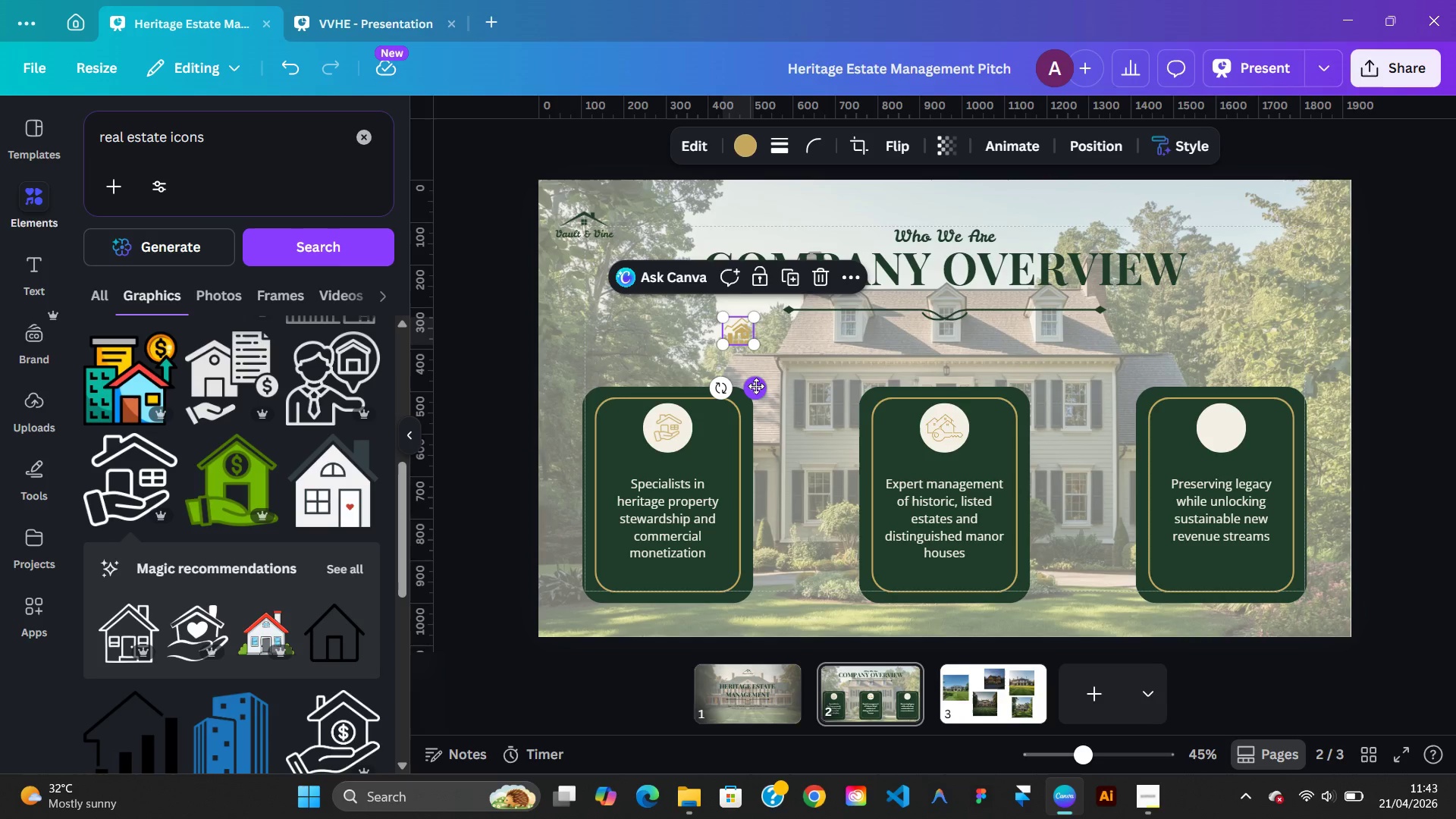 
left_click_drag(start_coordinate=[756, 387], to_coordinate=[1240, 482])
 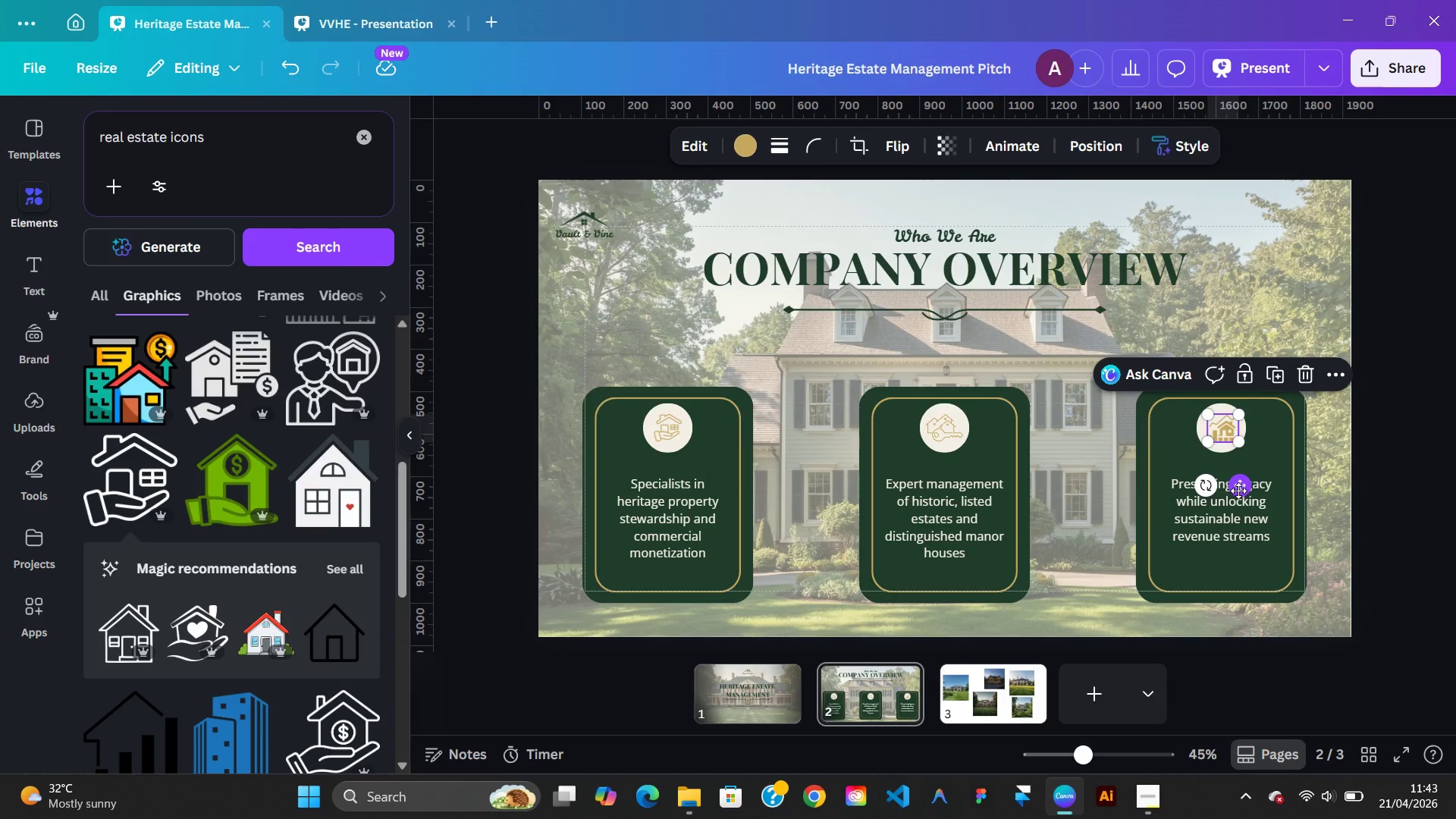 
left_click([1238, 491])
 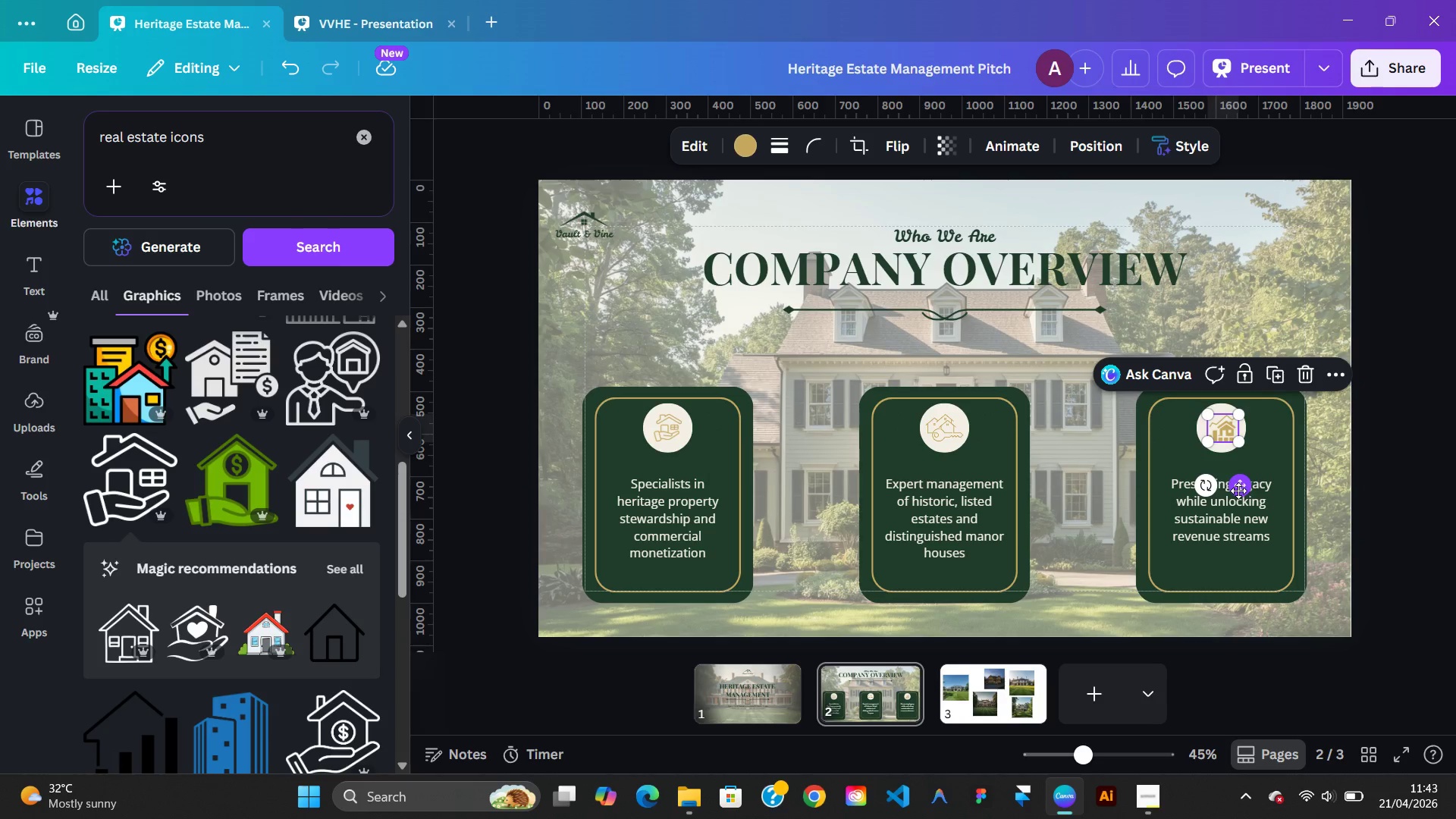 
key(ArrowLeft)
 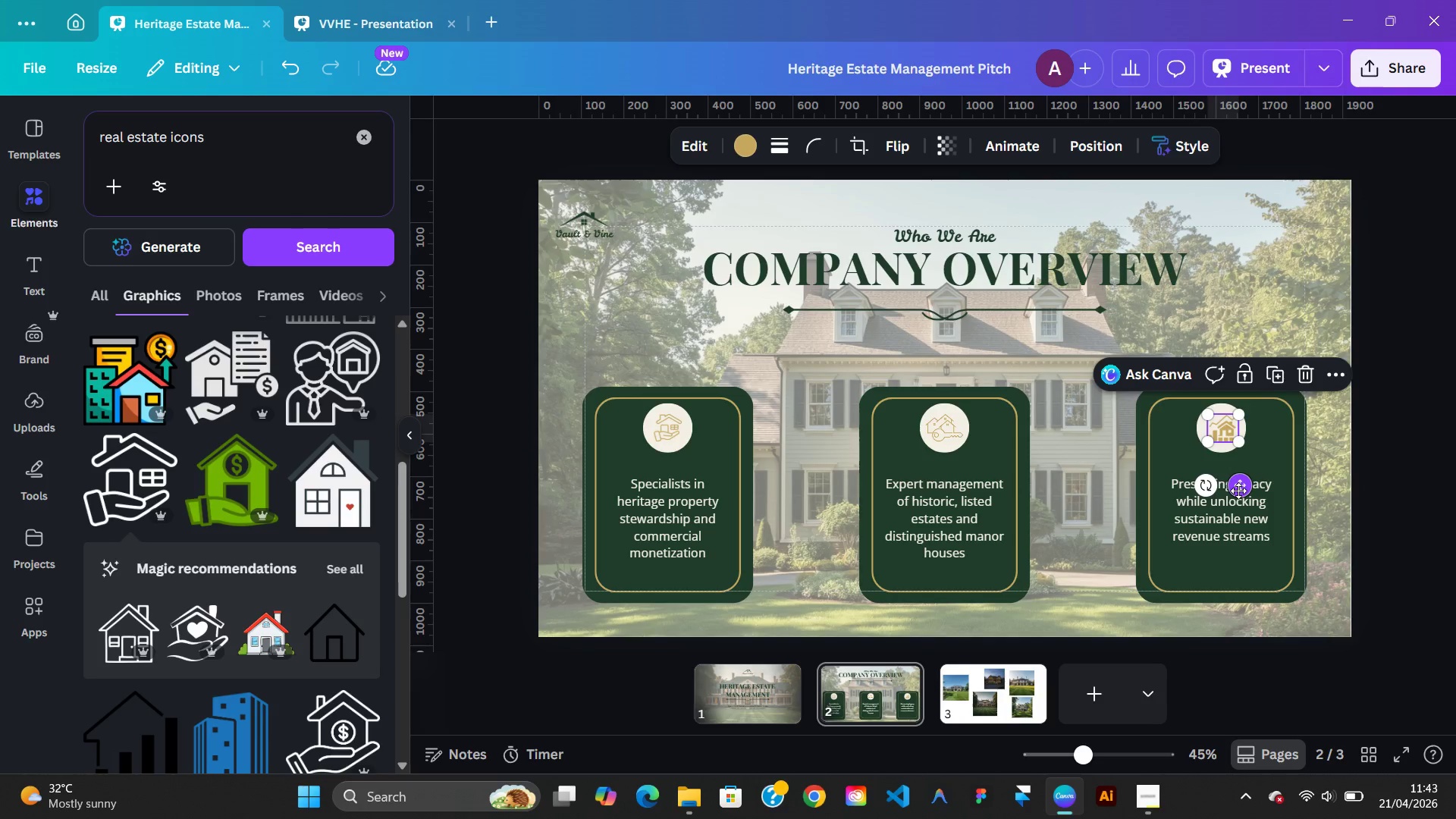 
key(ArrowLeft)
 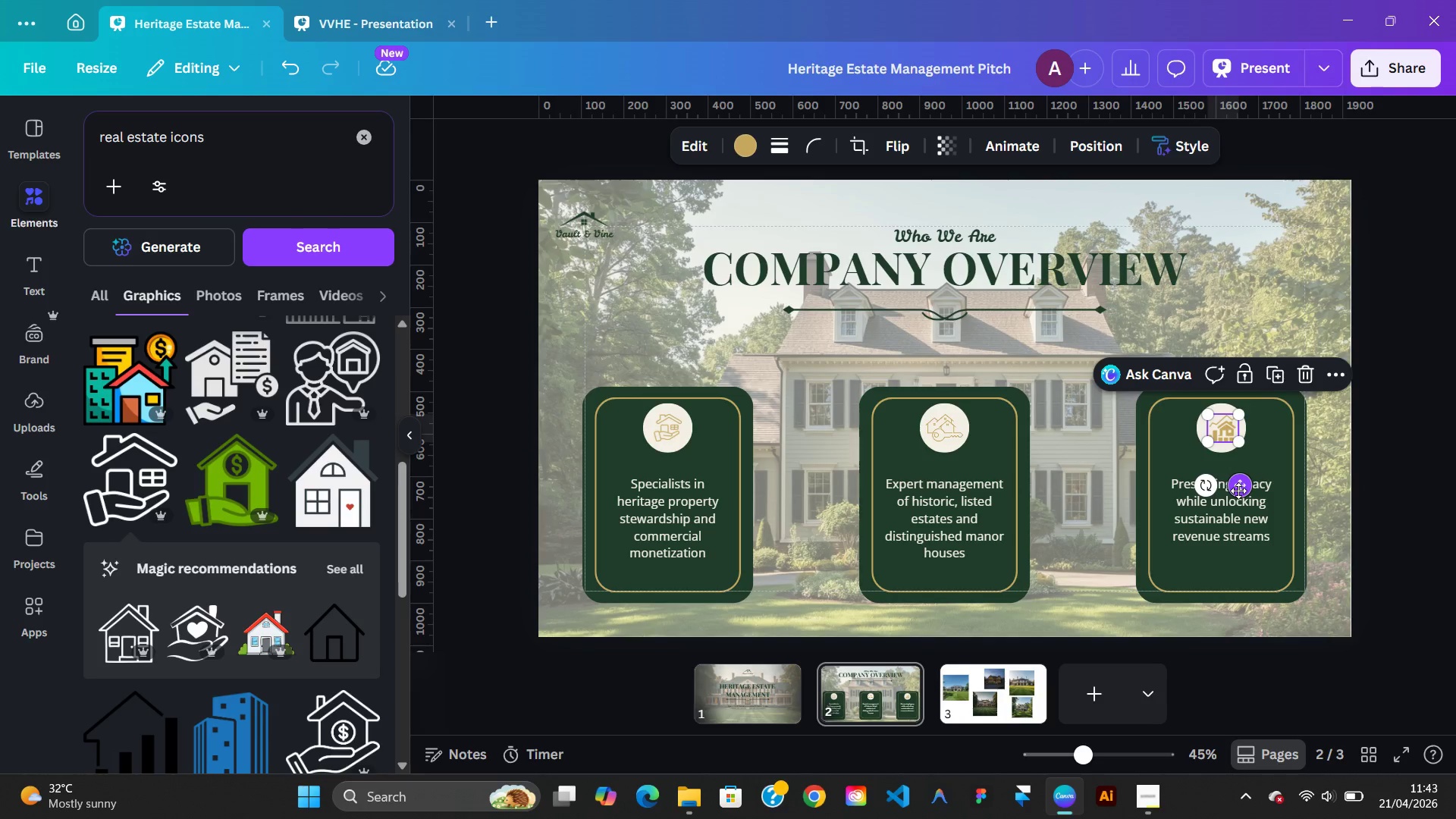 
key(ArrowLeft)
 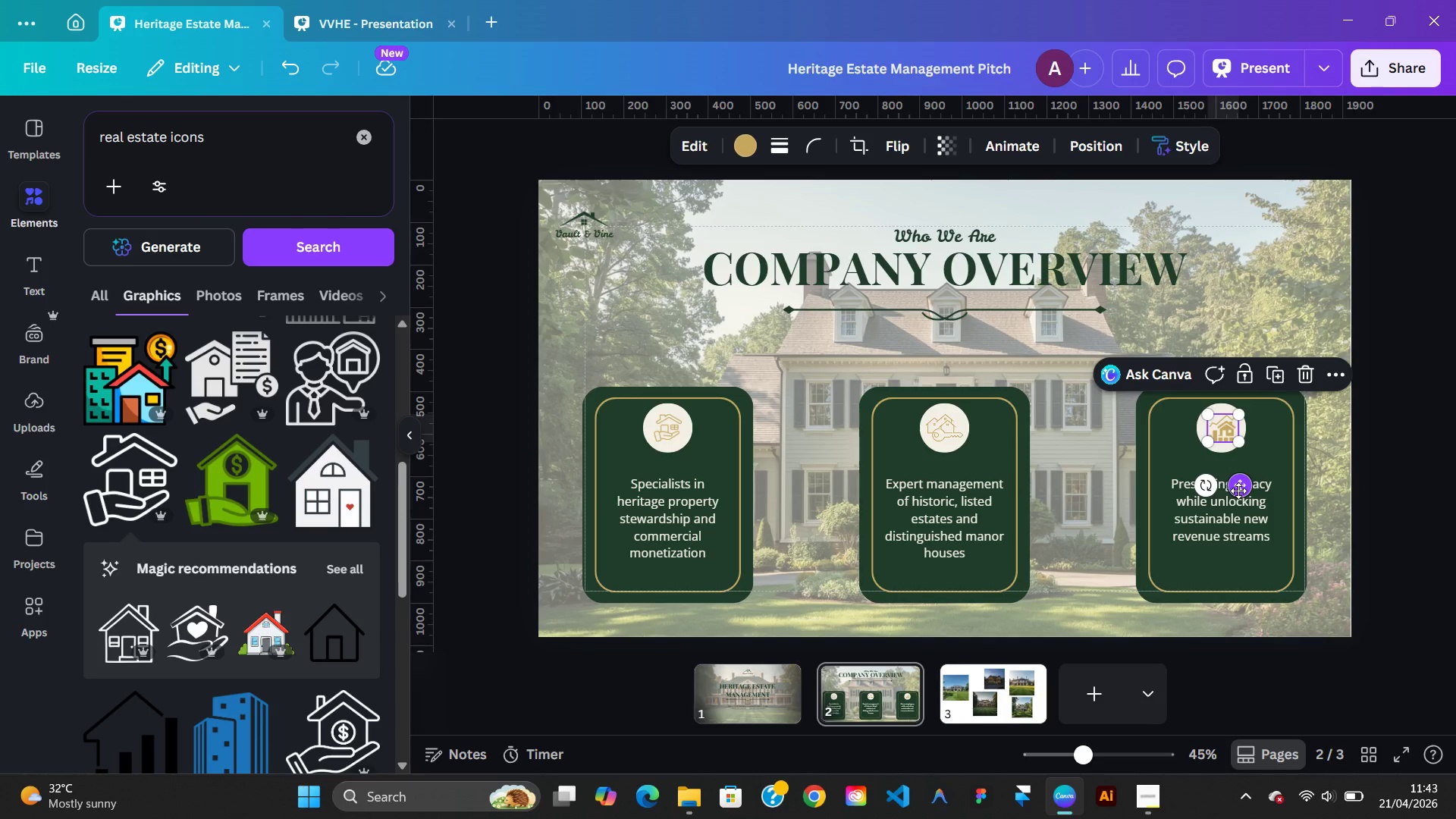 
key(ArrowLeft)
 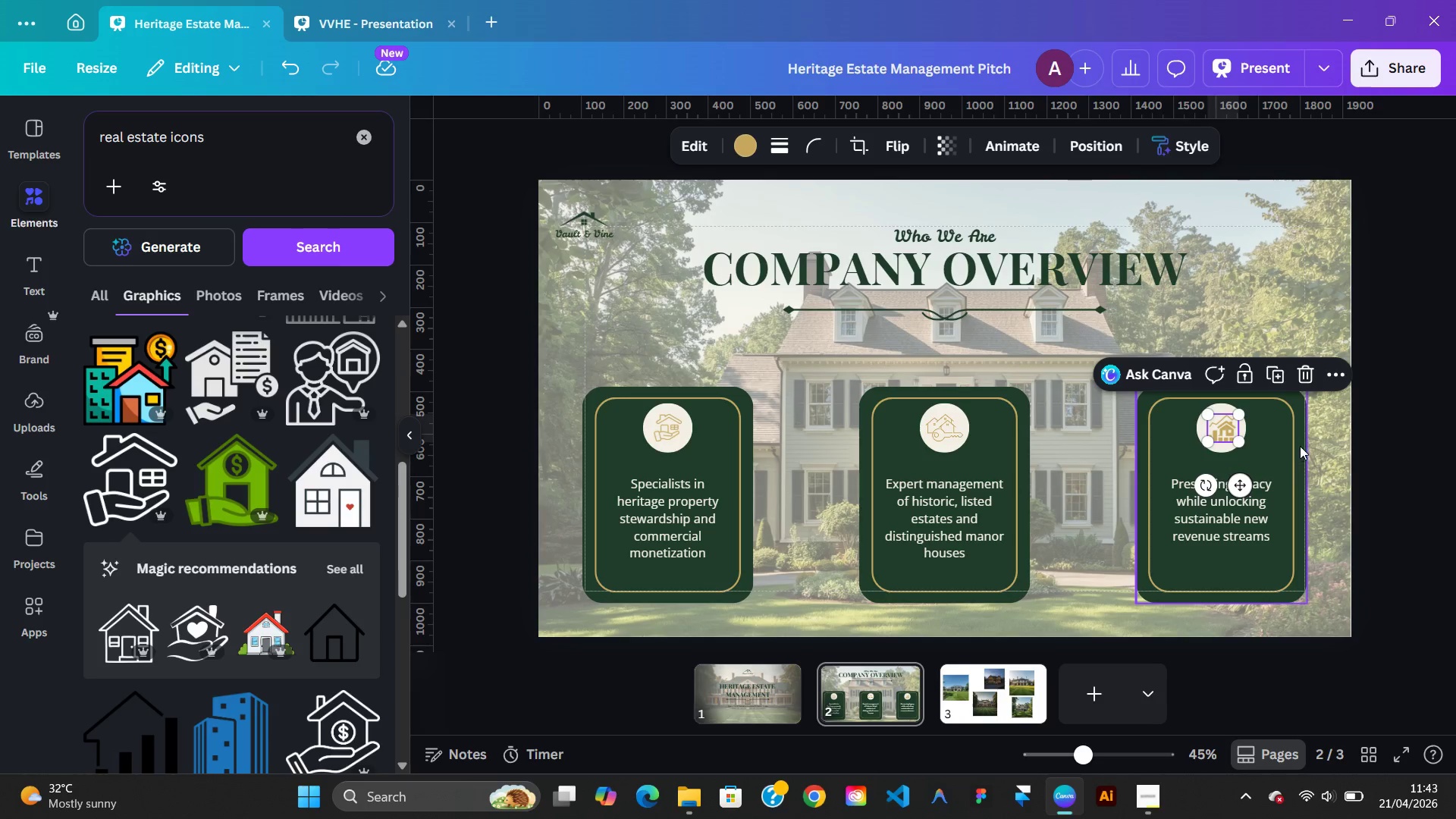 
left_click([1330, 444])
 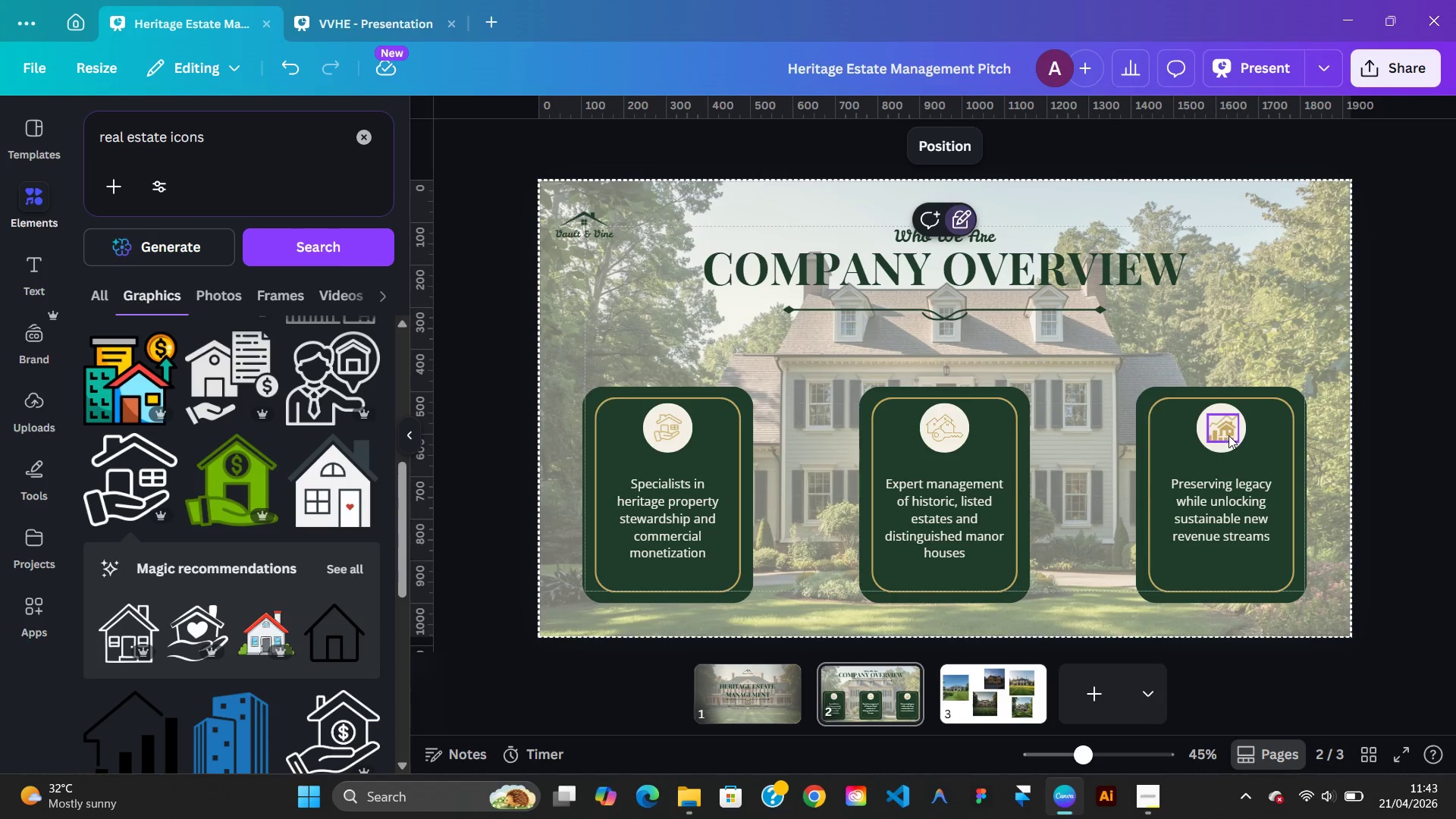 
left_click([1227, 434])
 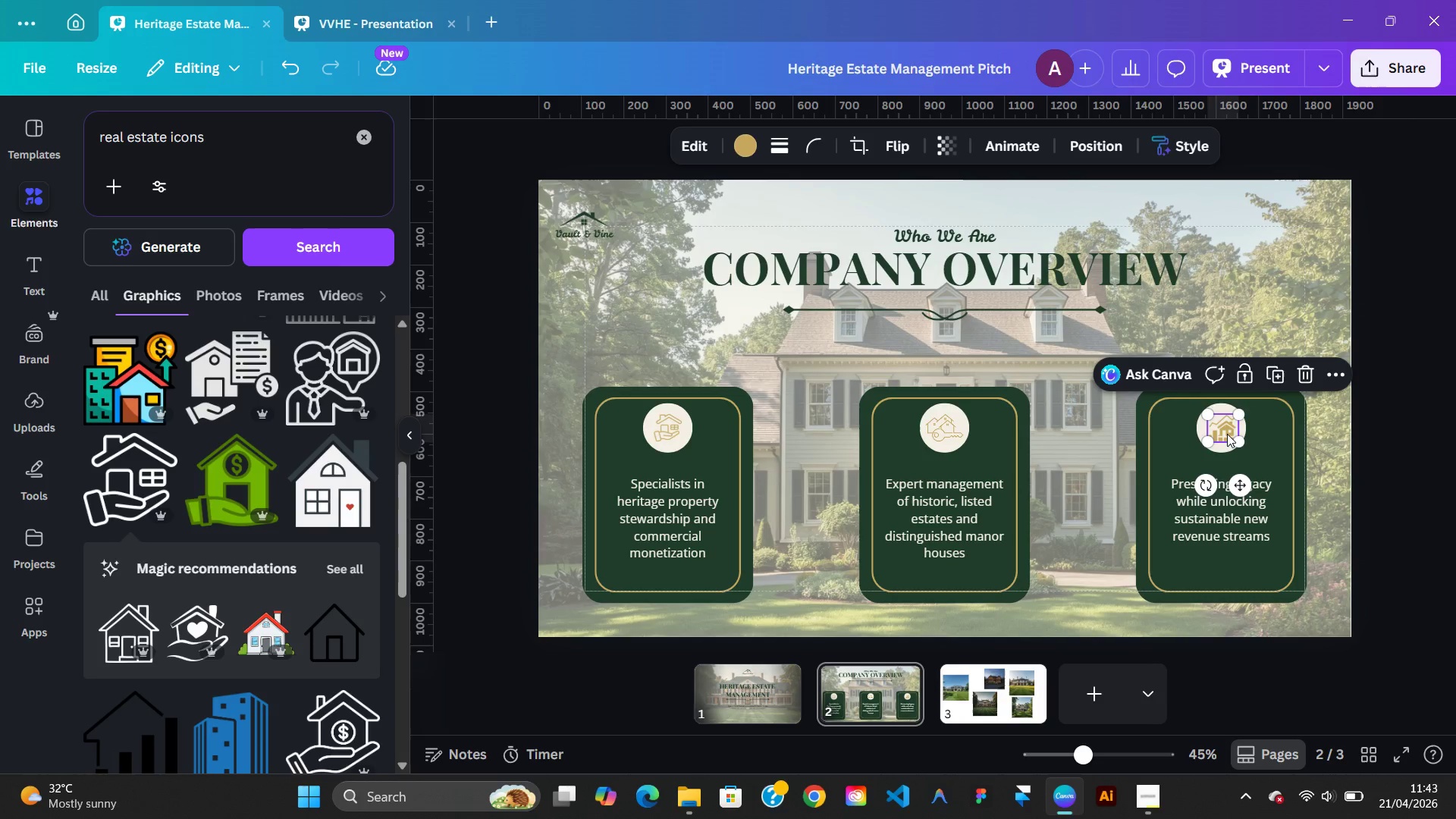 
key(ArrowLeft)
 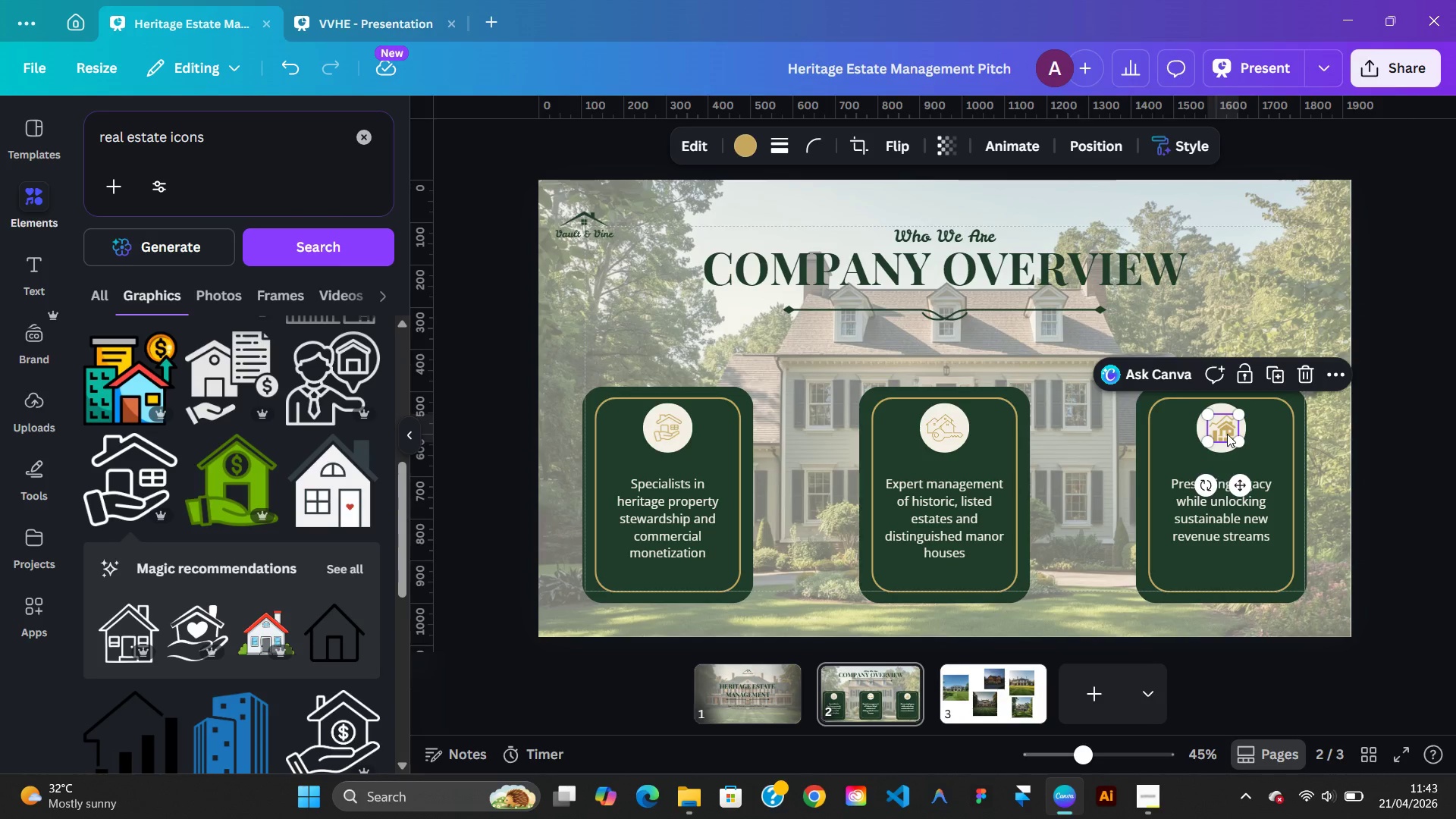 
key(ArrowLeft)
 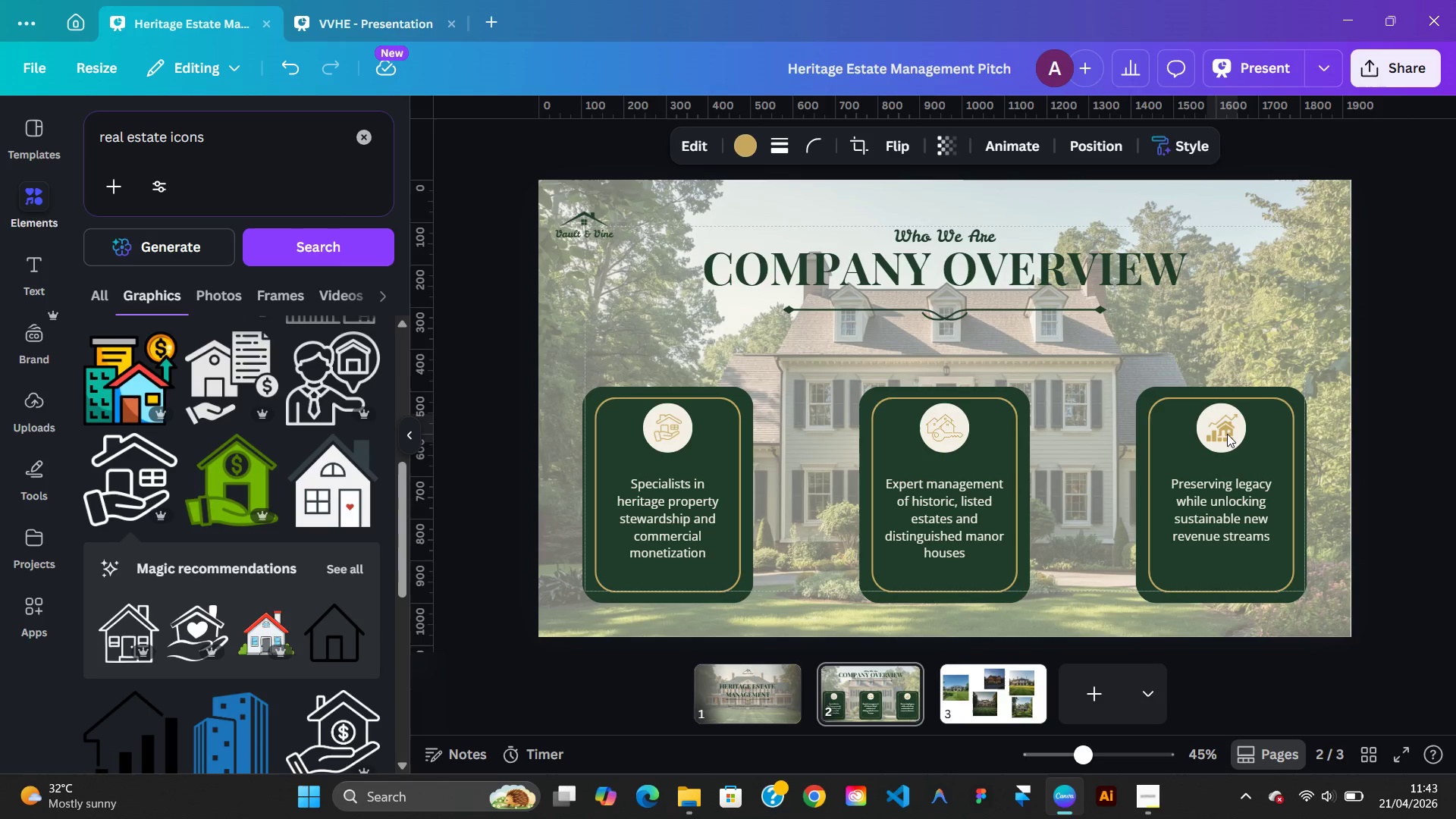 
key(ArrowLeft)
 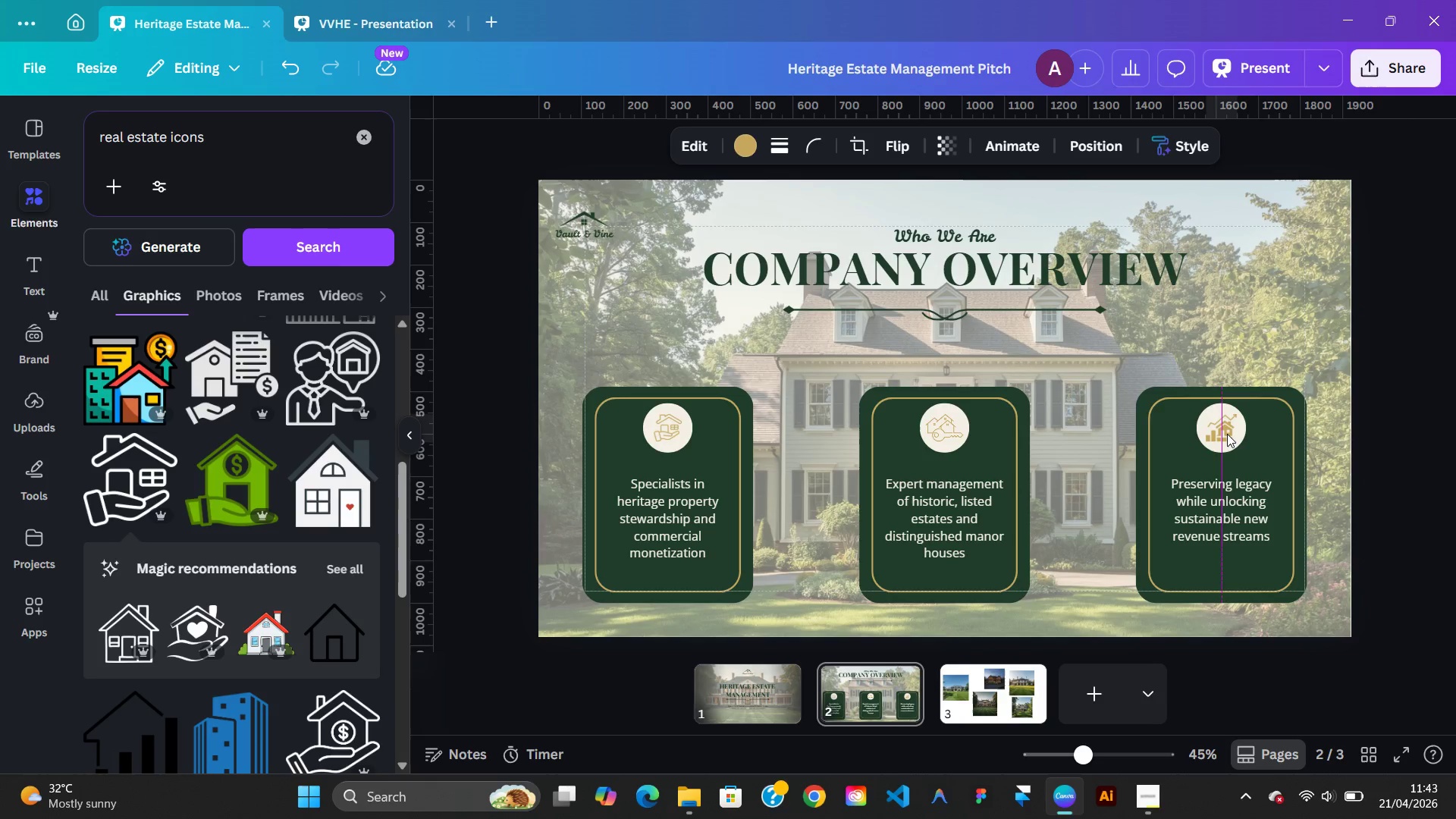 
key(ArrowLeft)
 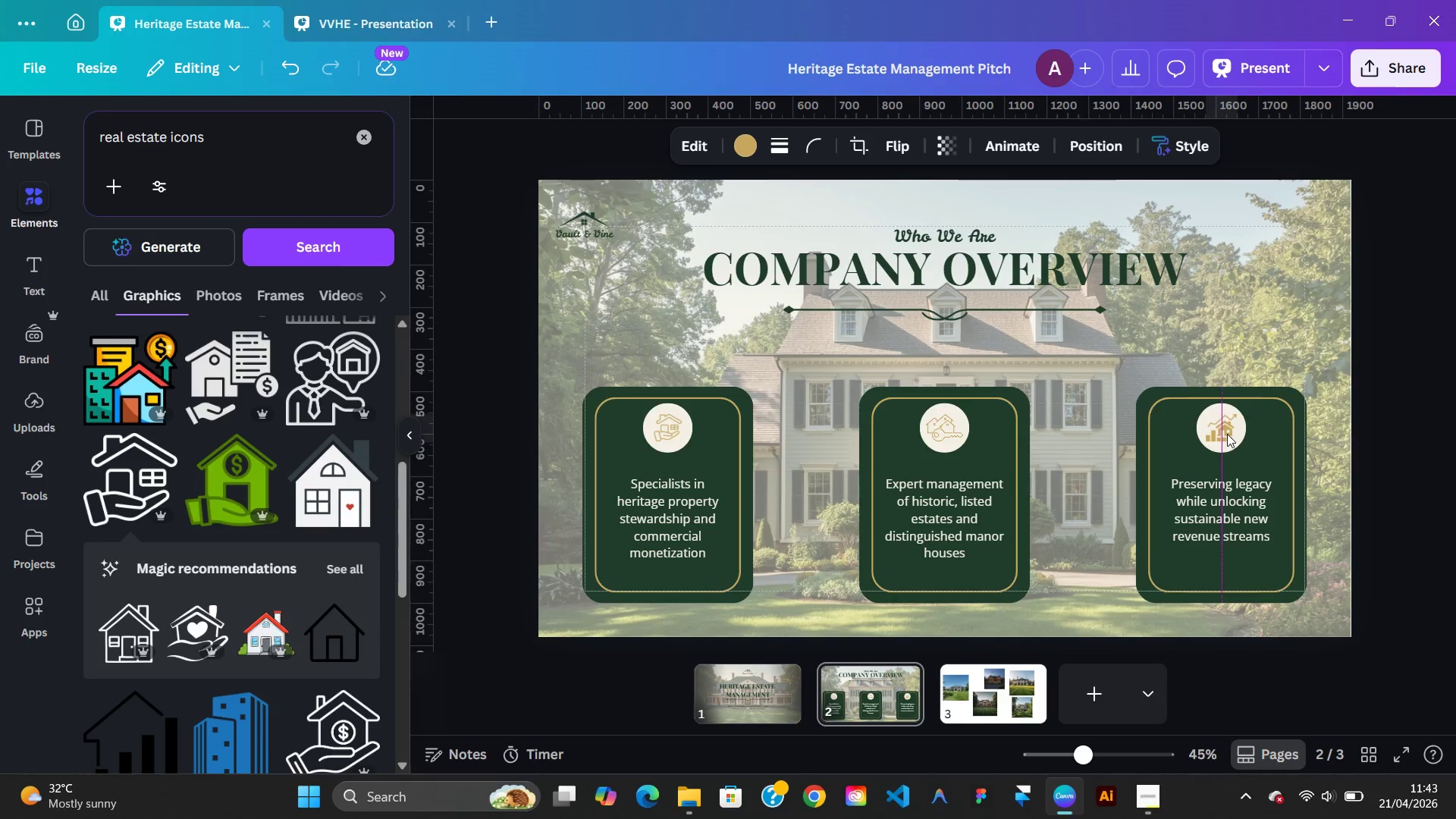 
key(ArrowRight)
 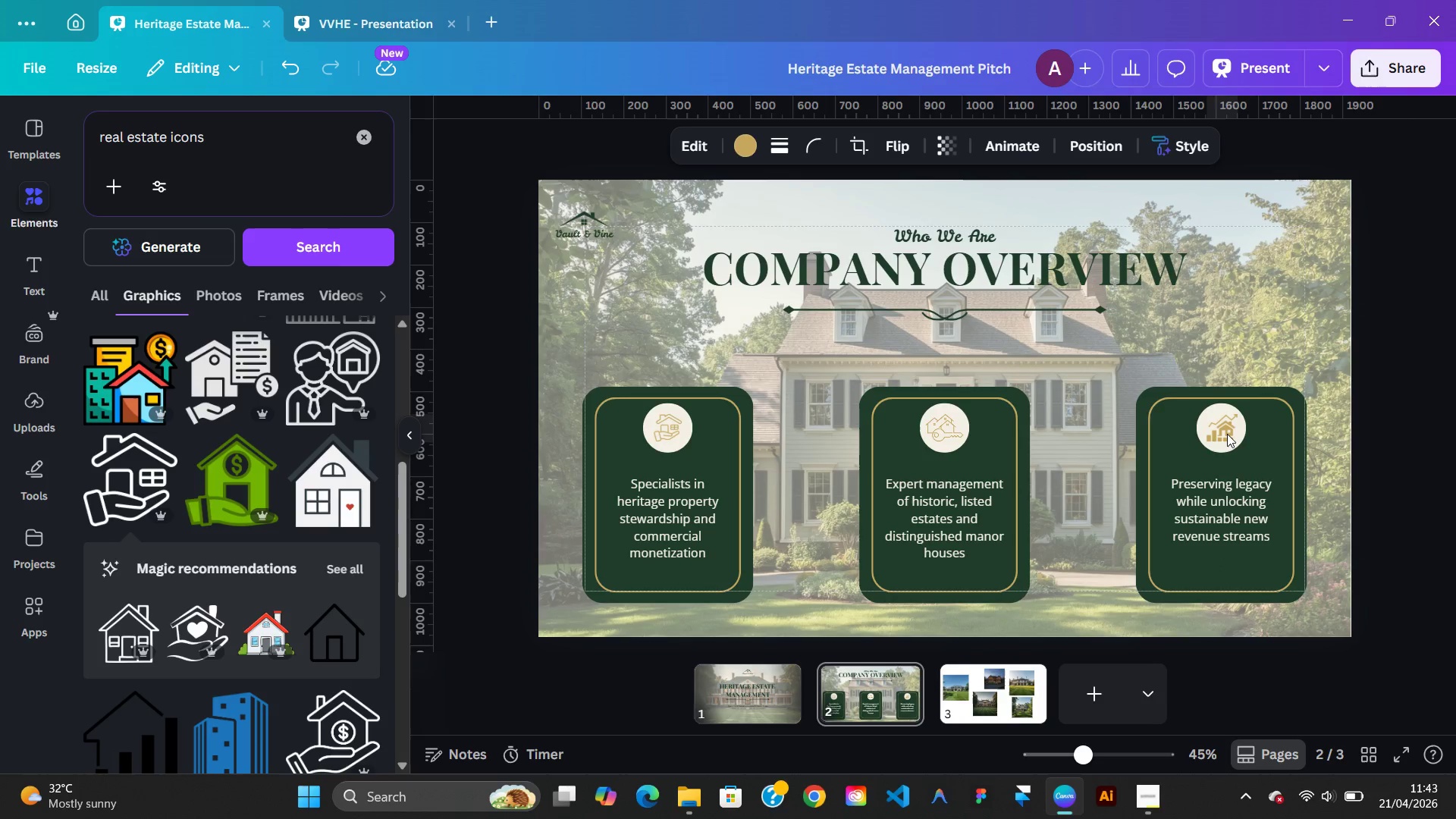 
key(ArrowRight)
 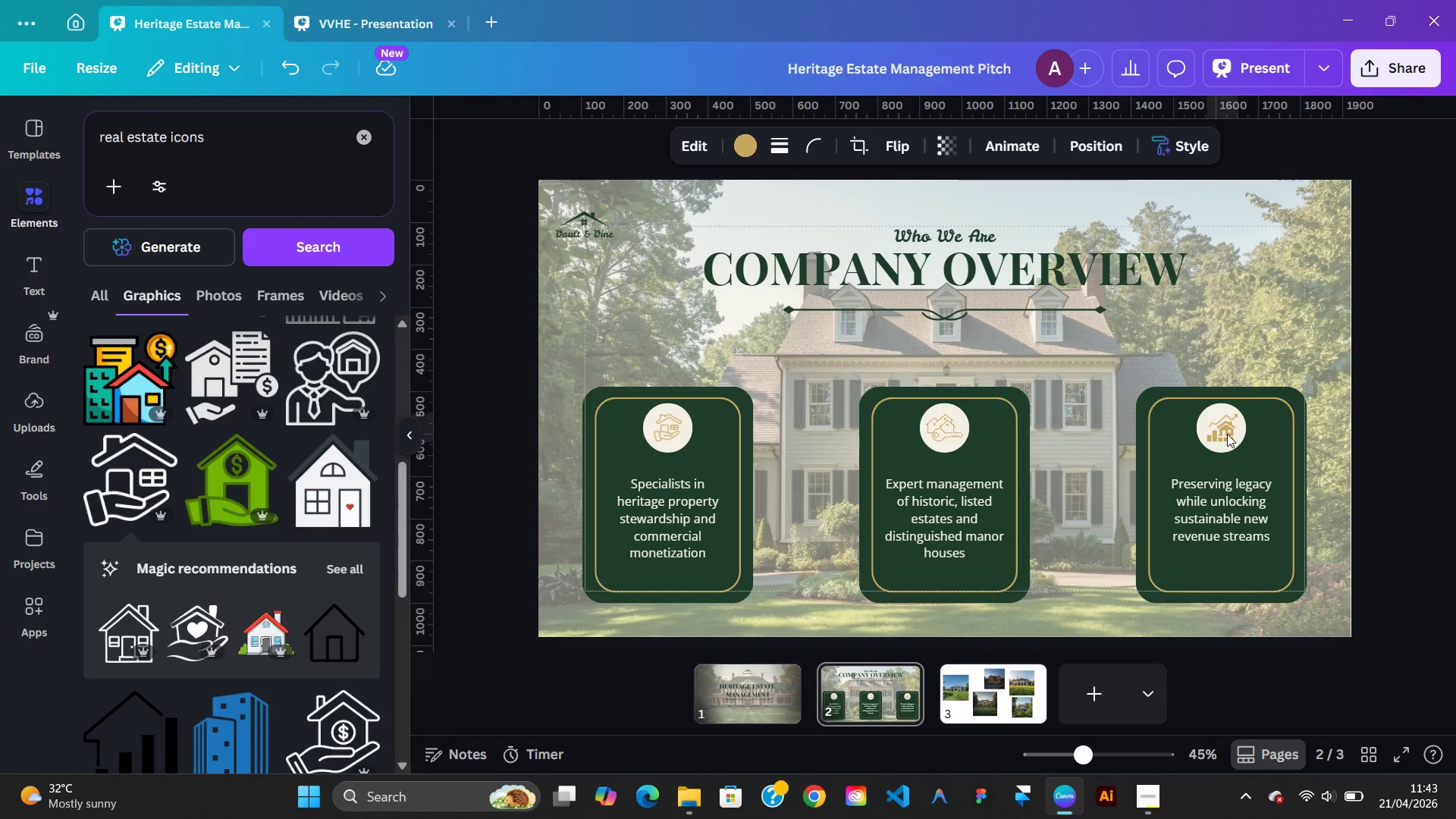 
key(ArrowRight)
 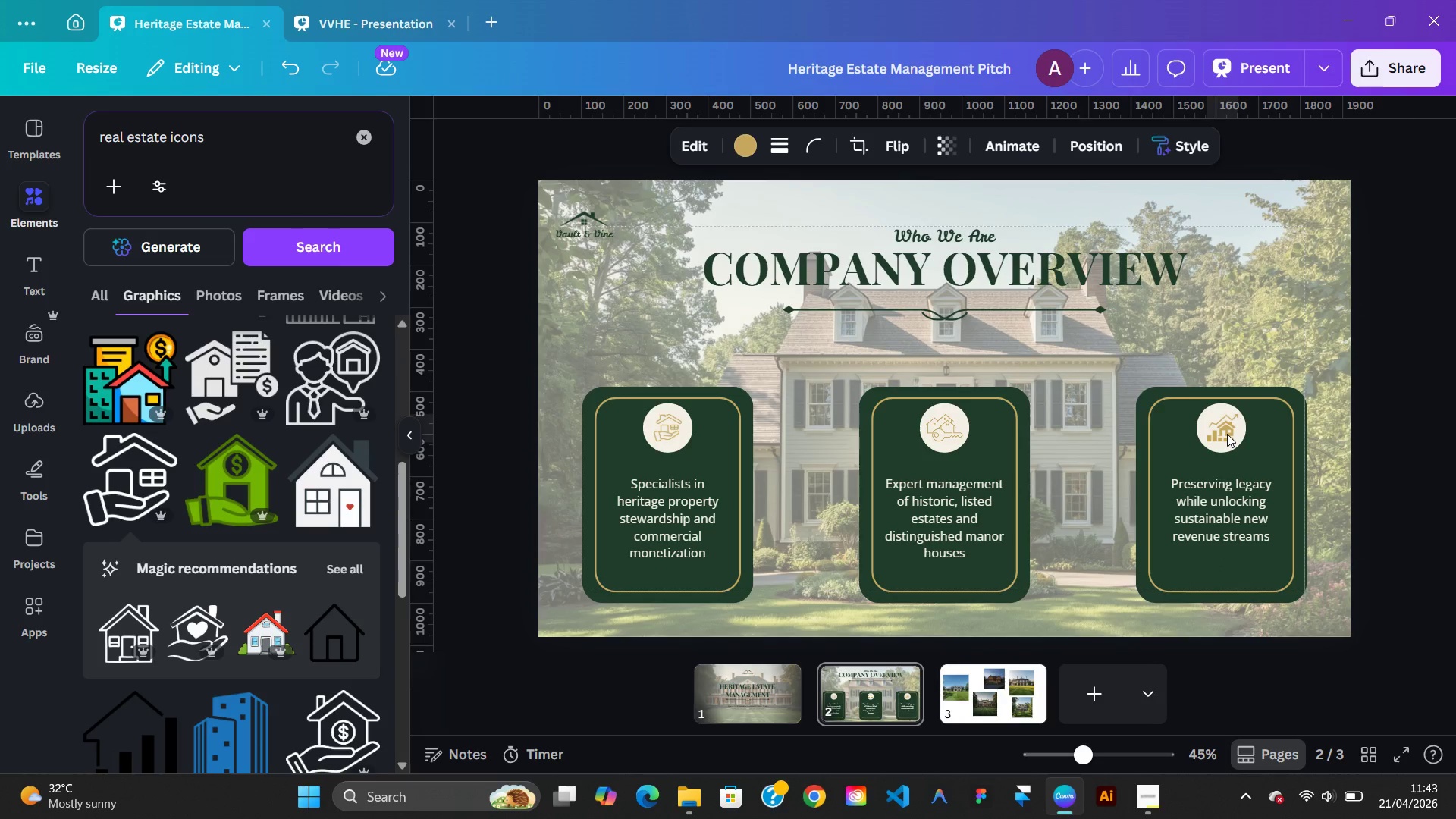 
key(ArrowLeft)
 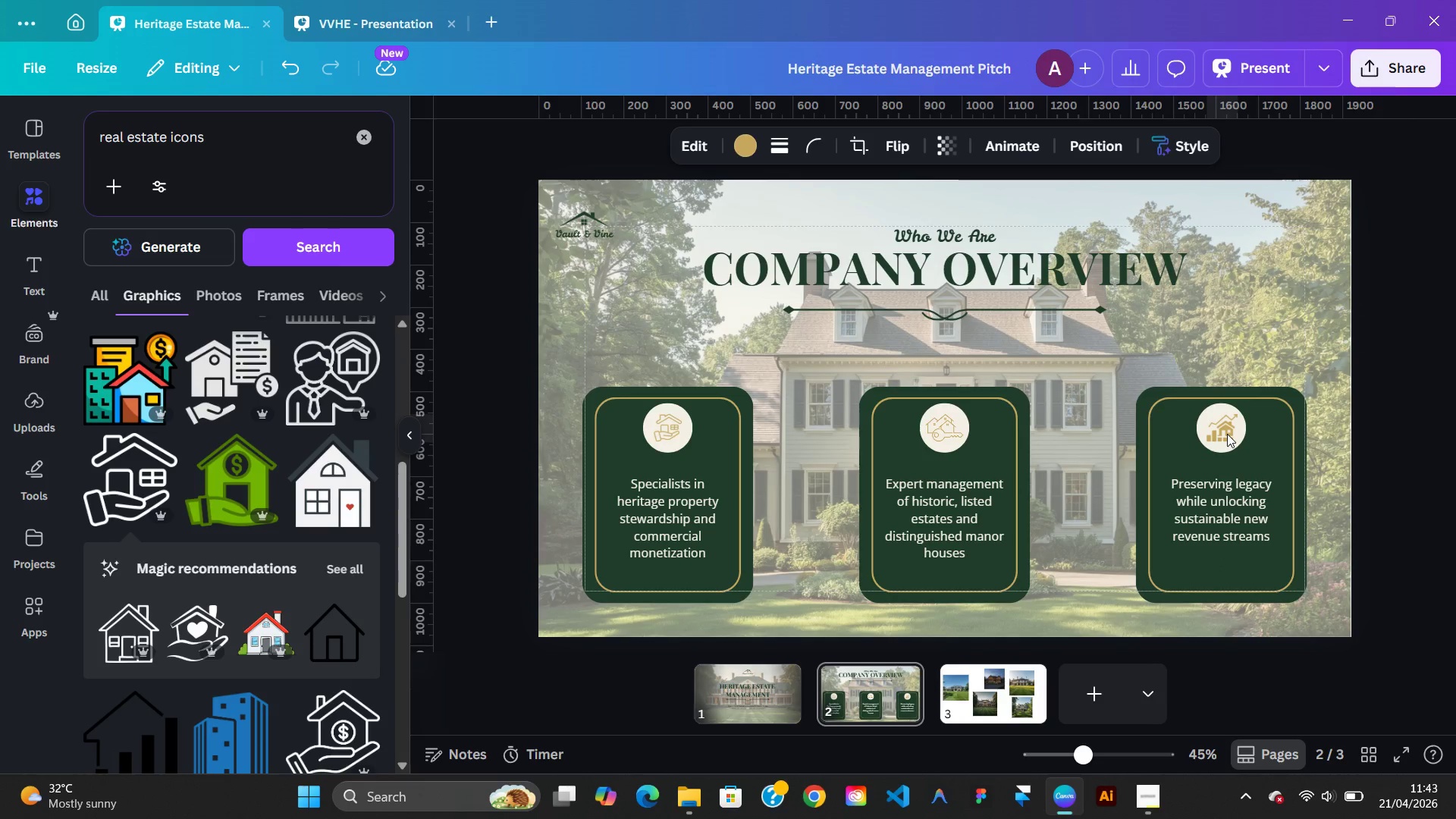 
key(ArrowLeft)
 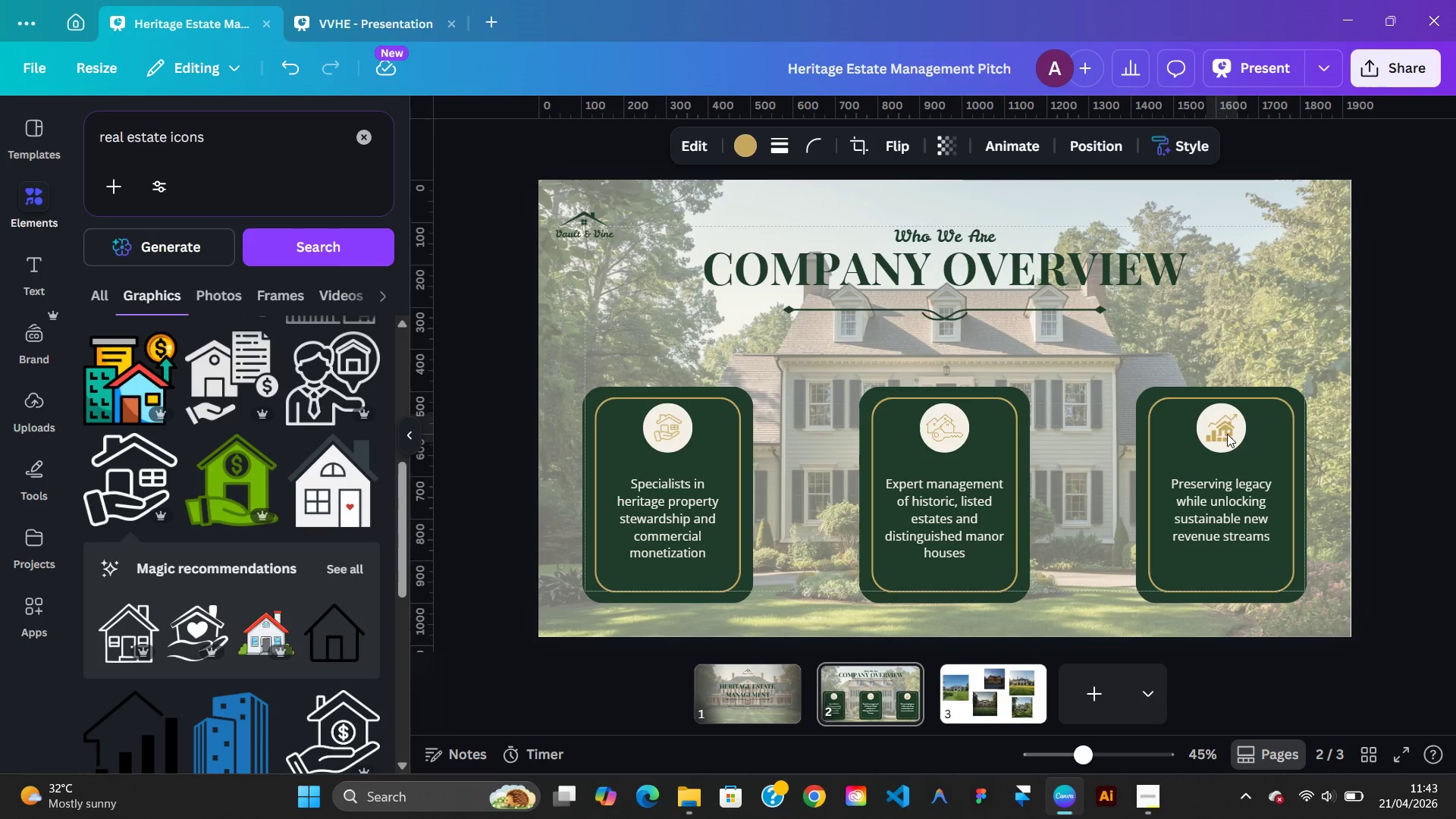 
key(ArrowLeft)
 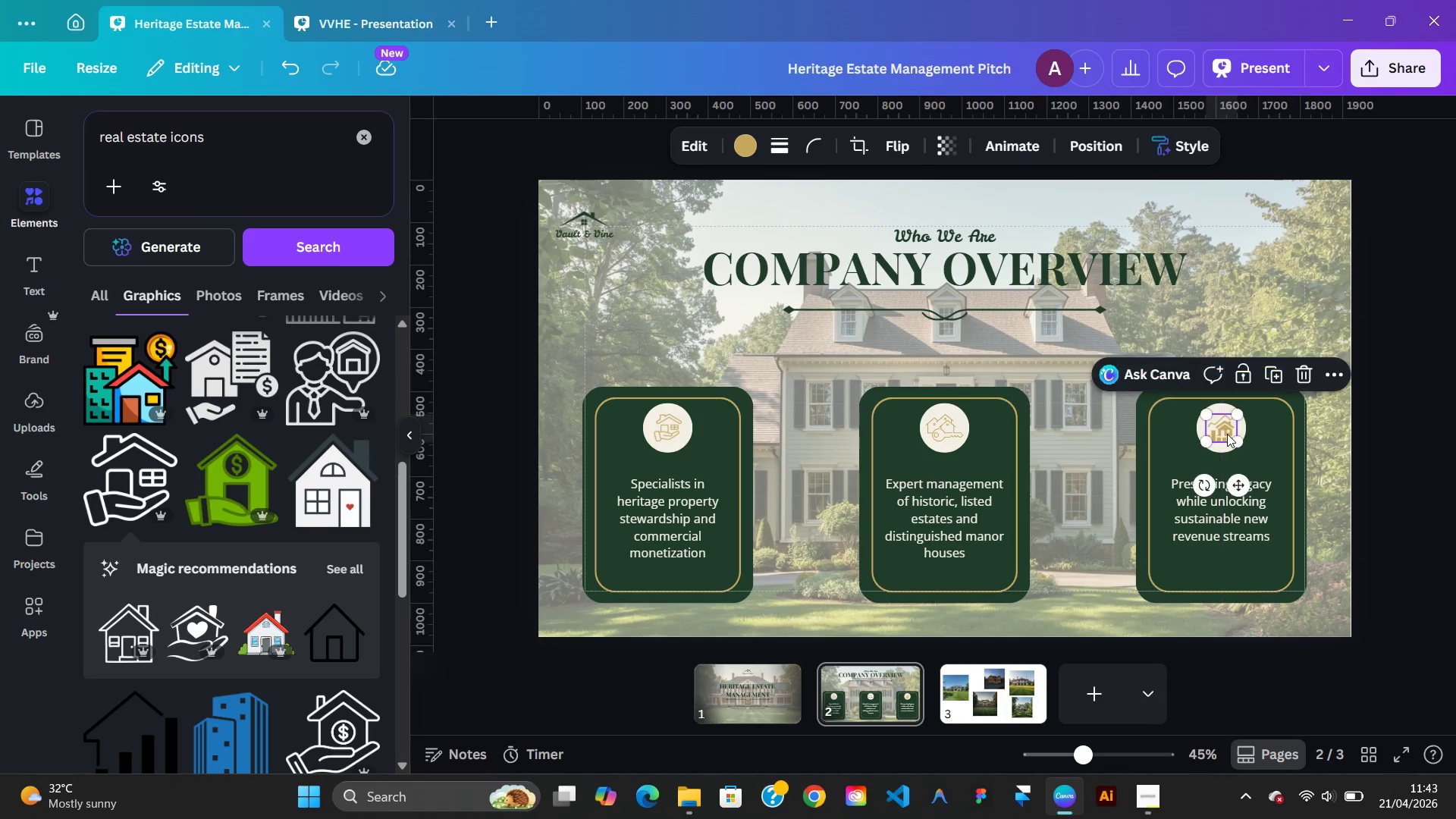 
key(ArrowUp)
 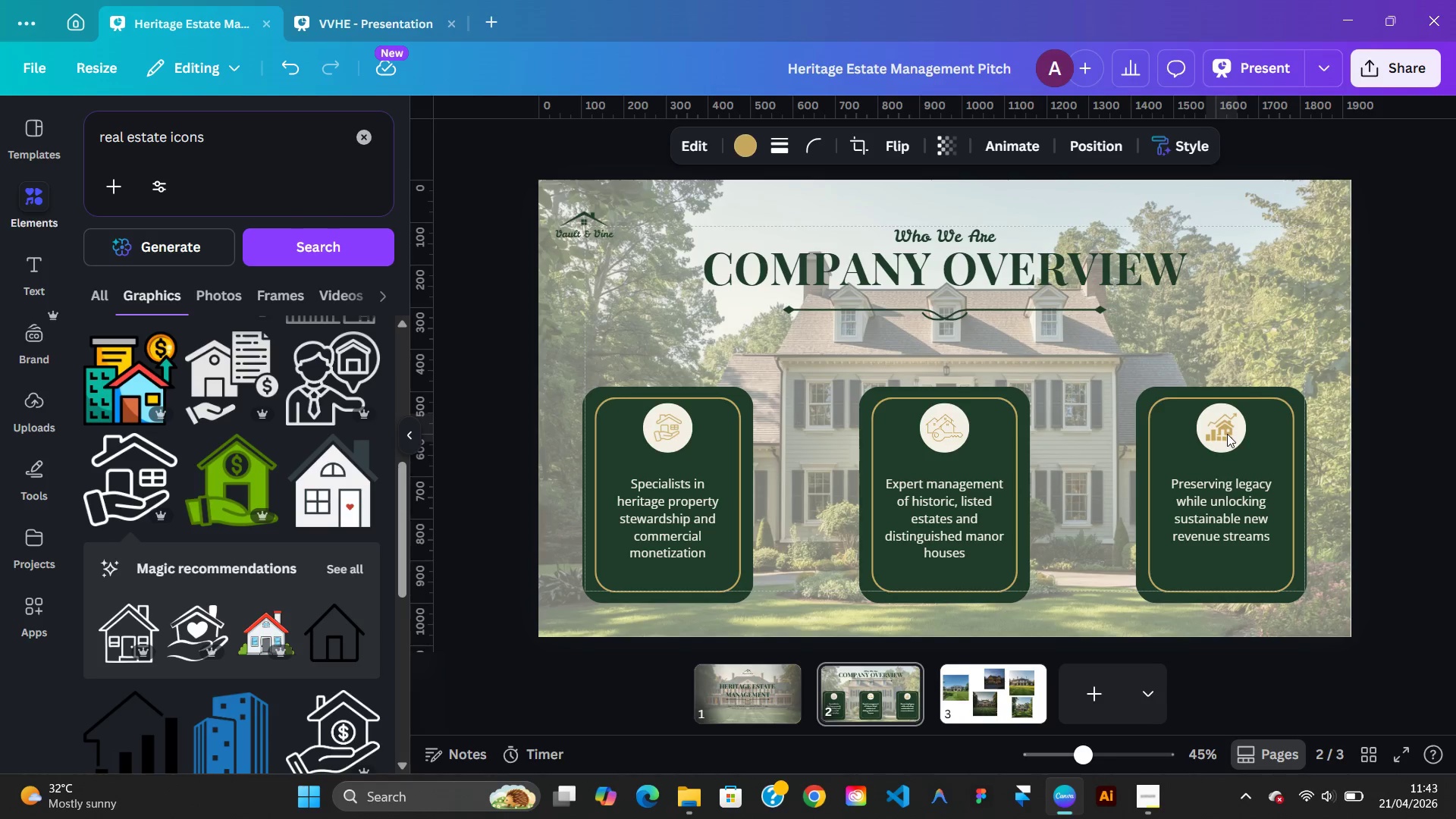 
key(ArrowUp)
 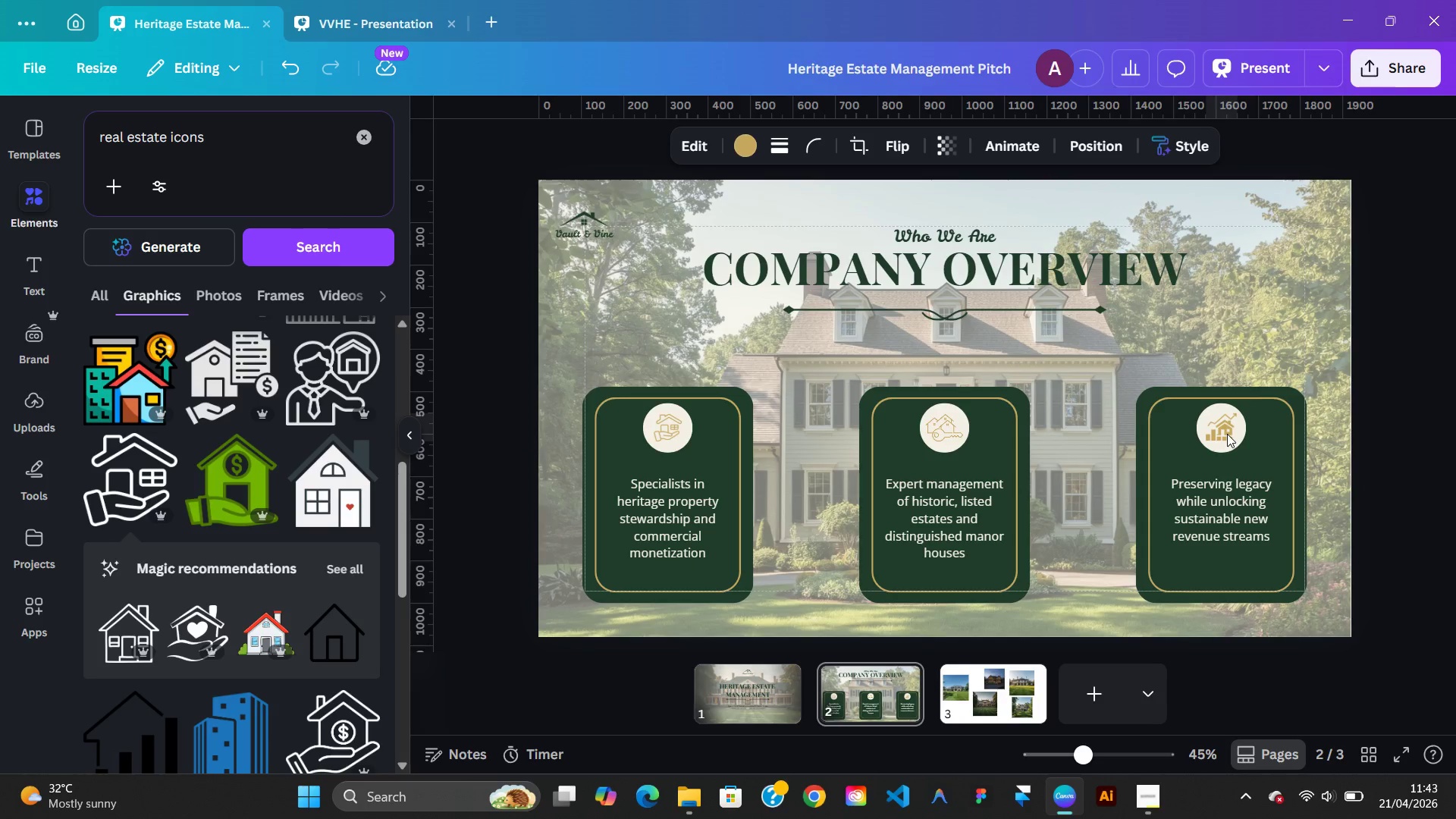 
key(ArrowDown)
 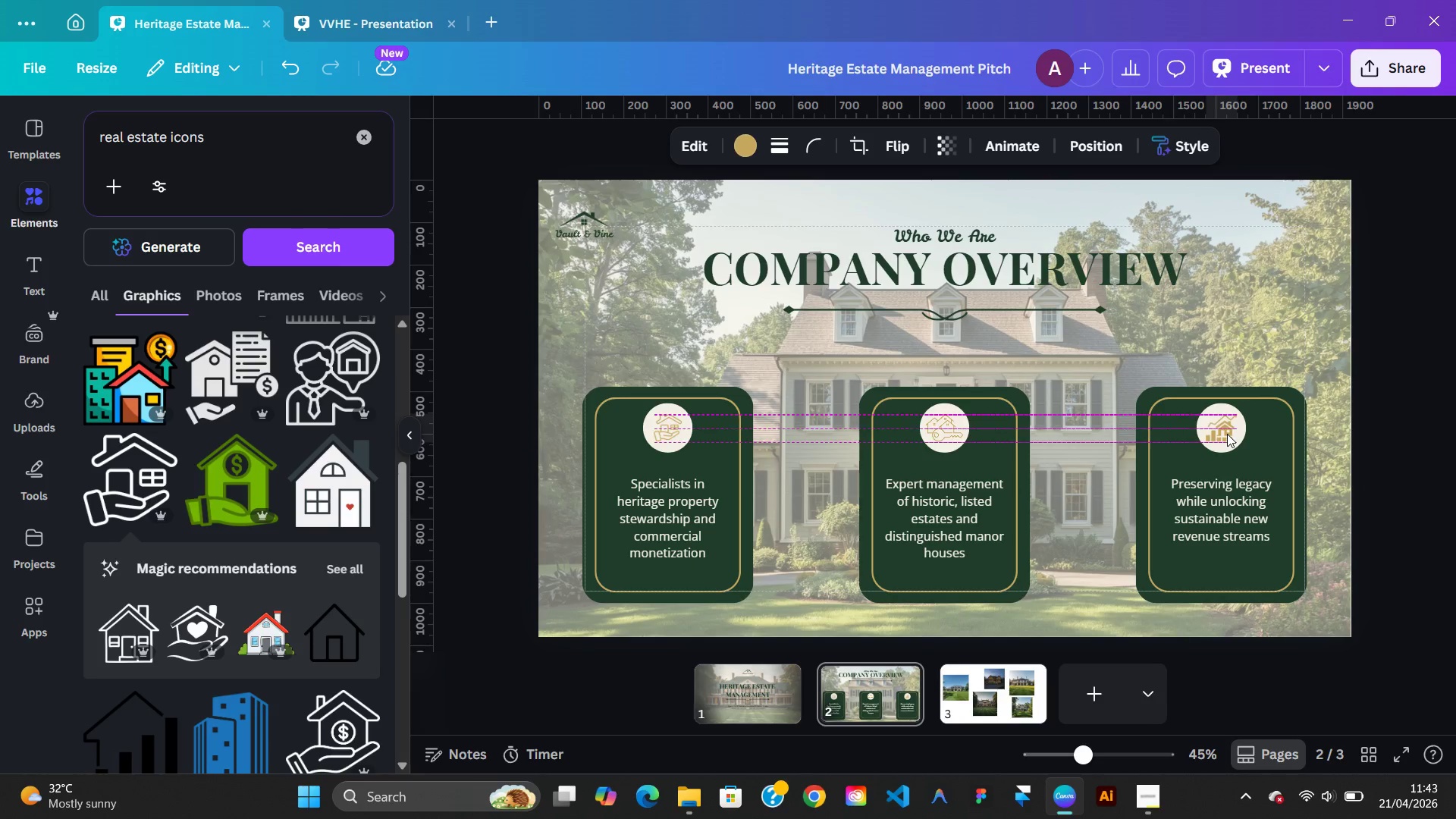 
key(ArrowDown)
 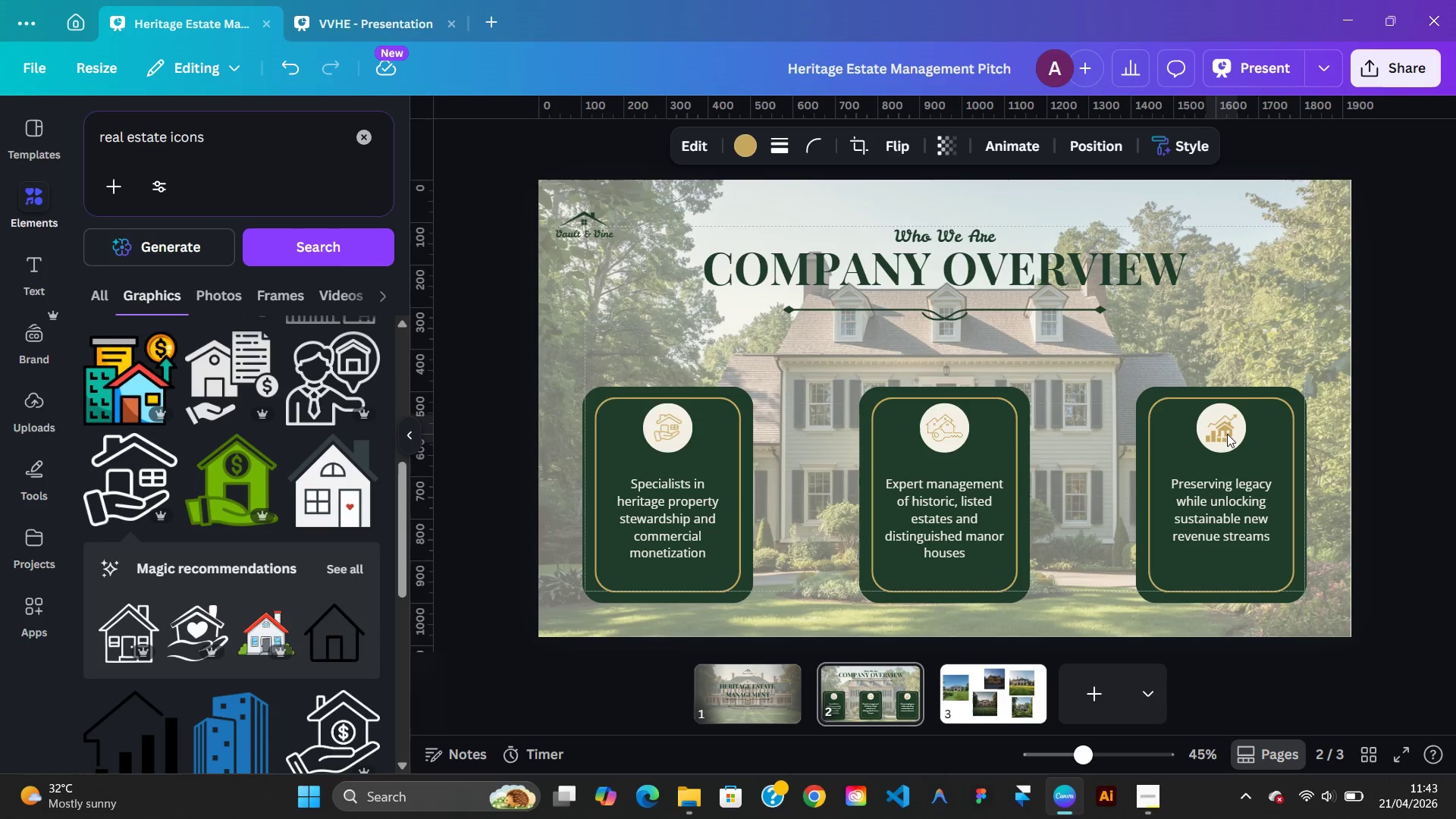 
key(ArrowDown)
 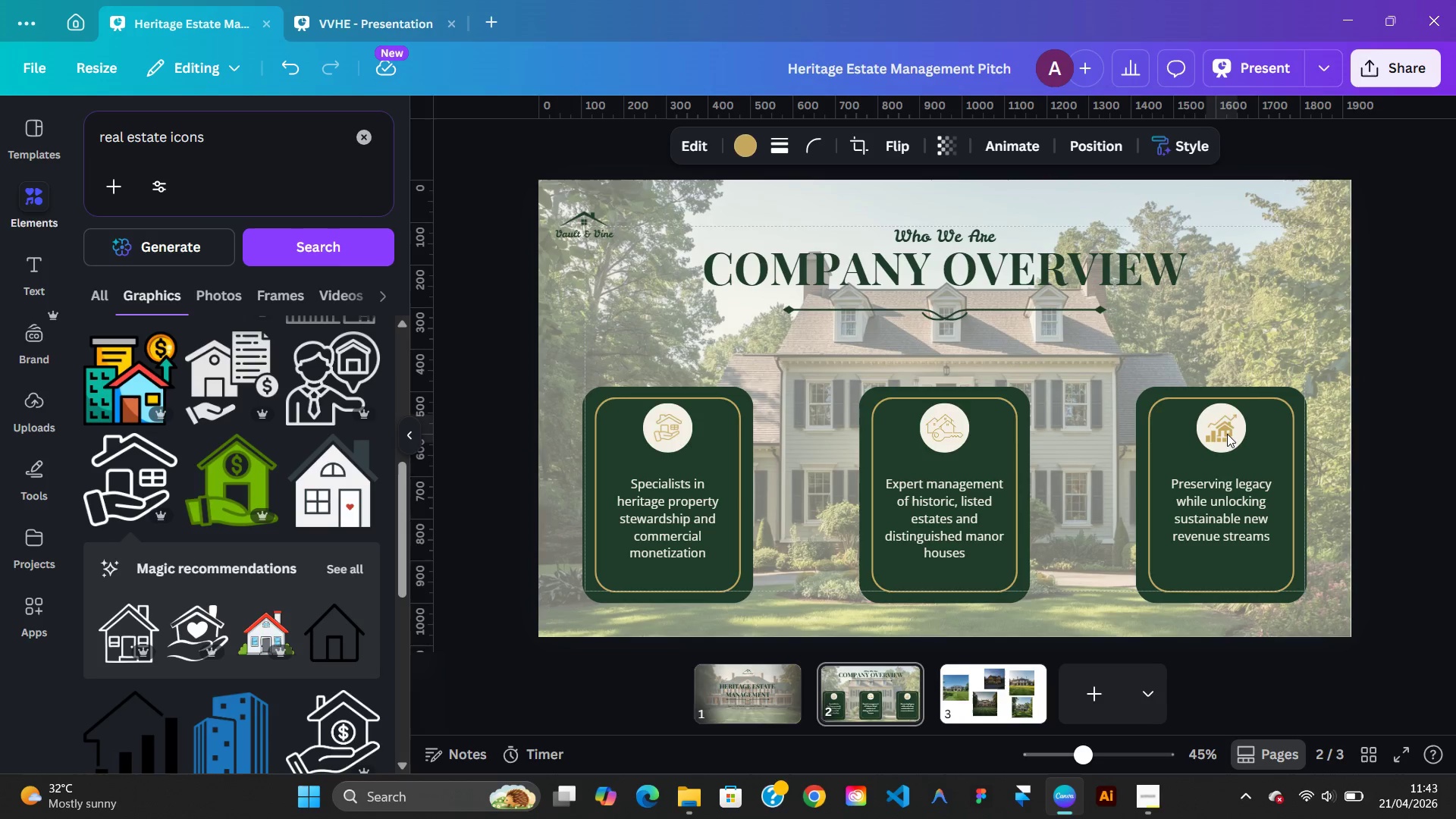 
key(ArrowUp)
 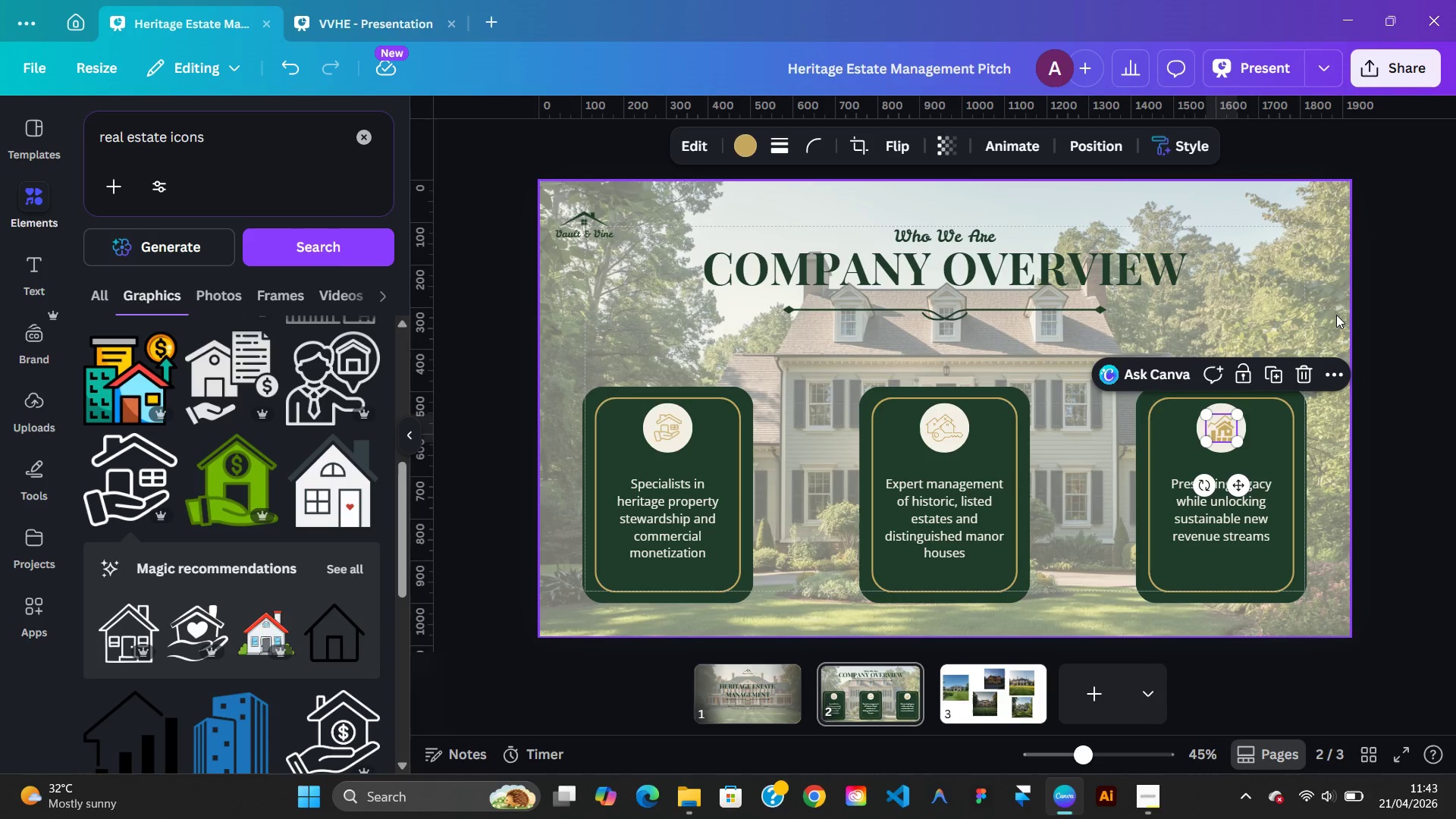 
left_click([1336, 309])
 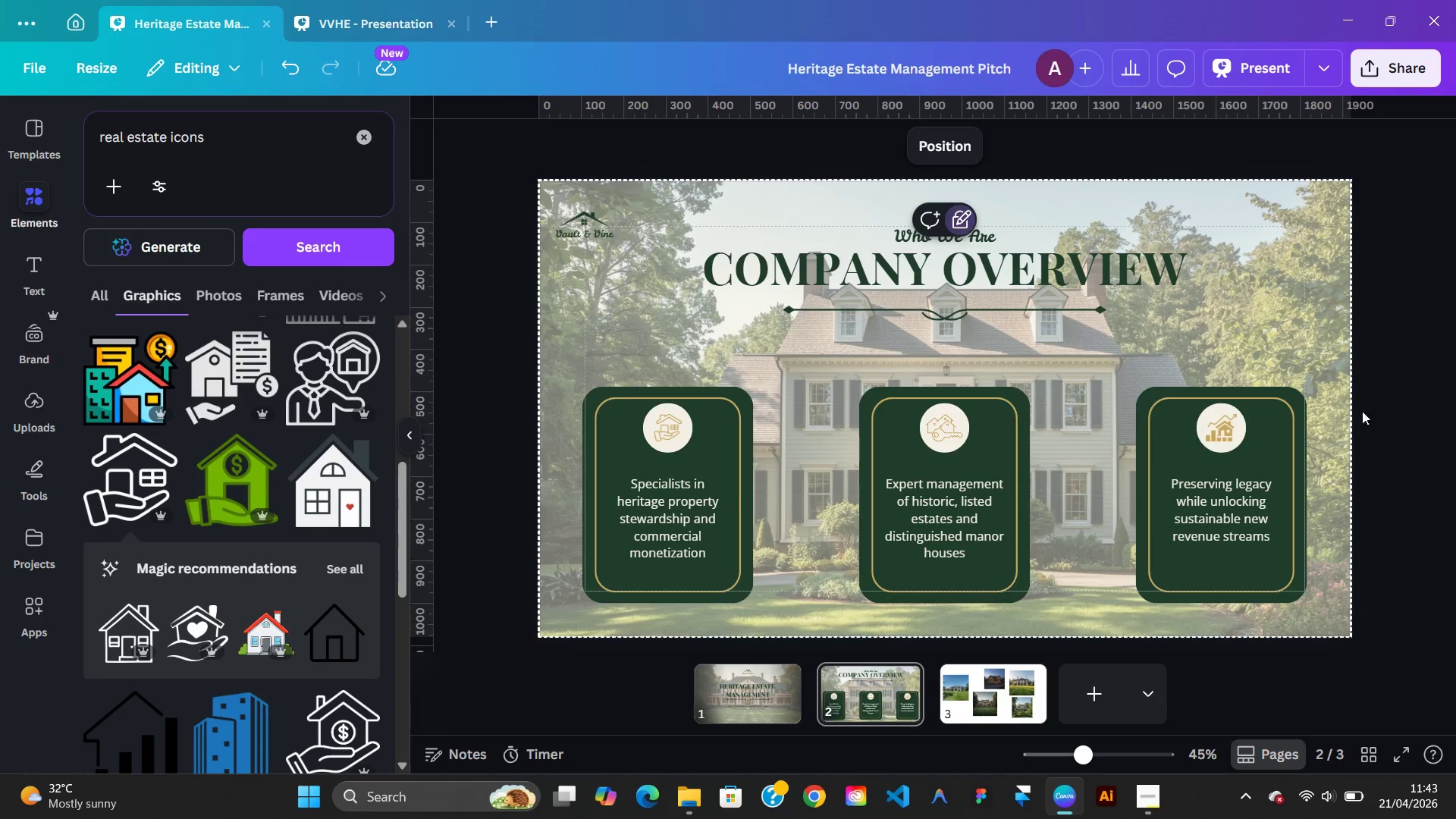 
wait(6.59)
 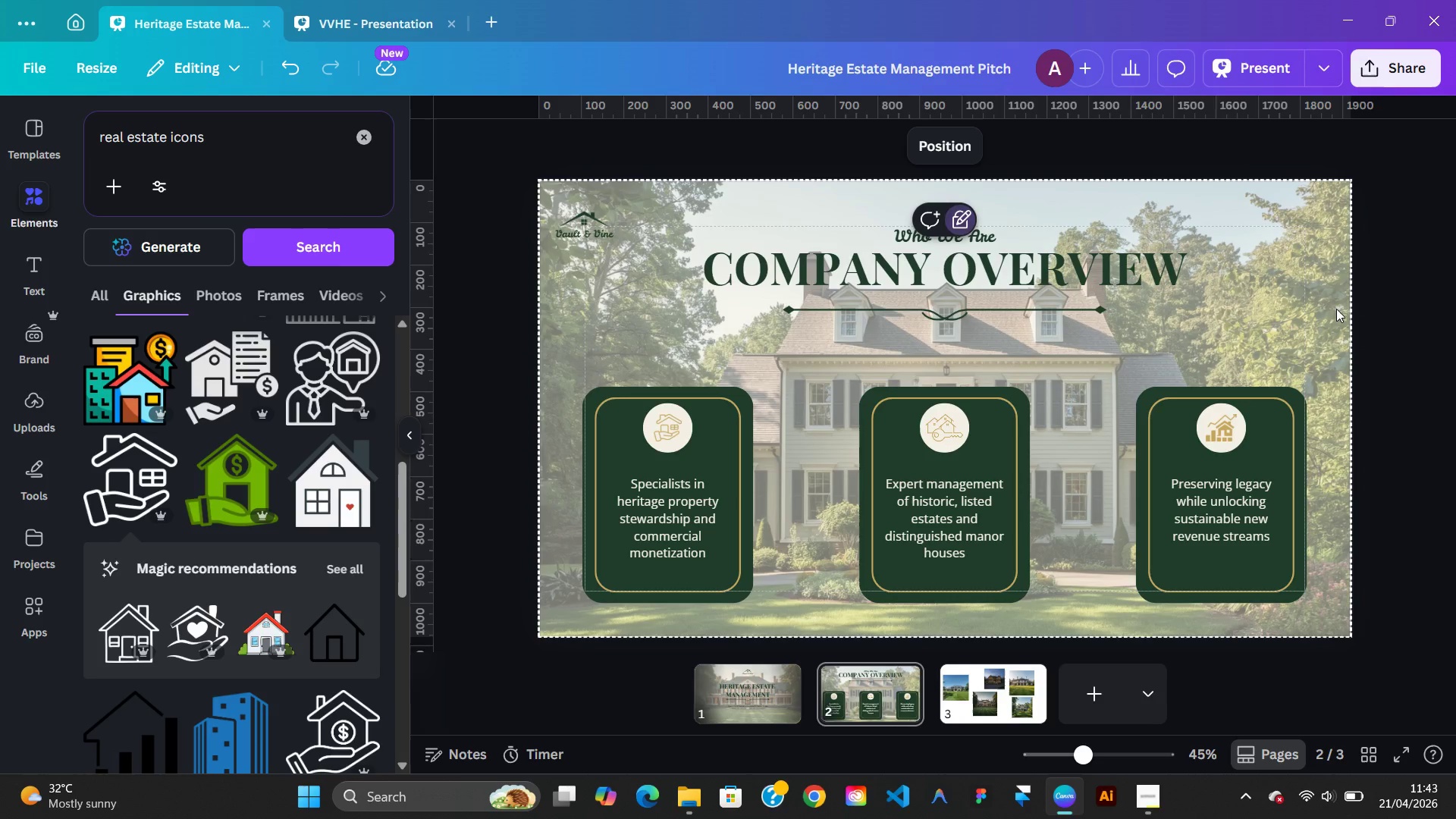 
left_click([1283, 570])
 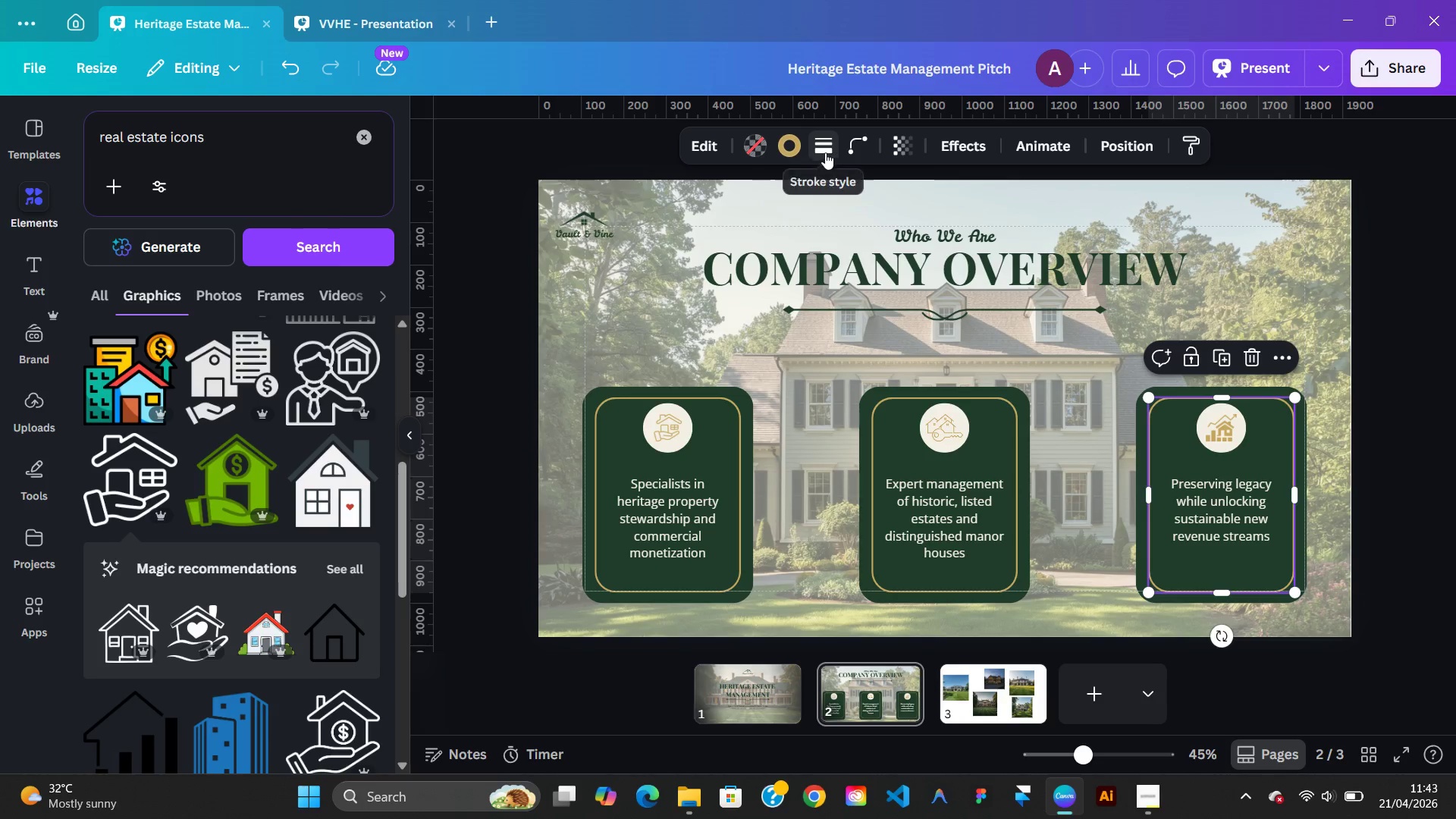 
left_click([817, 146])
 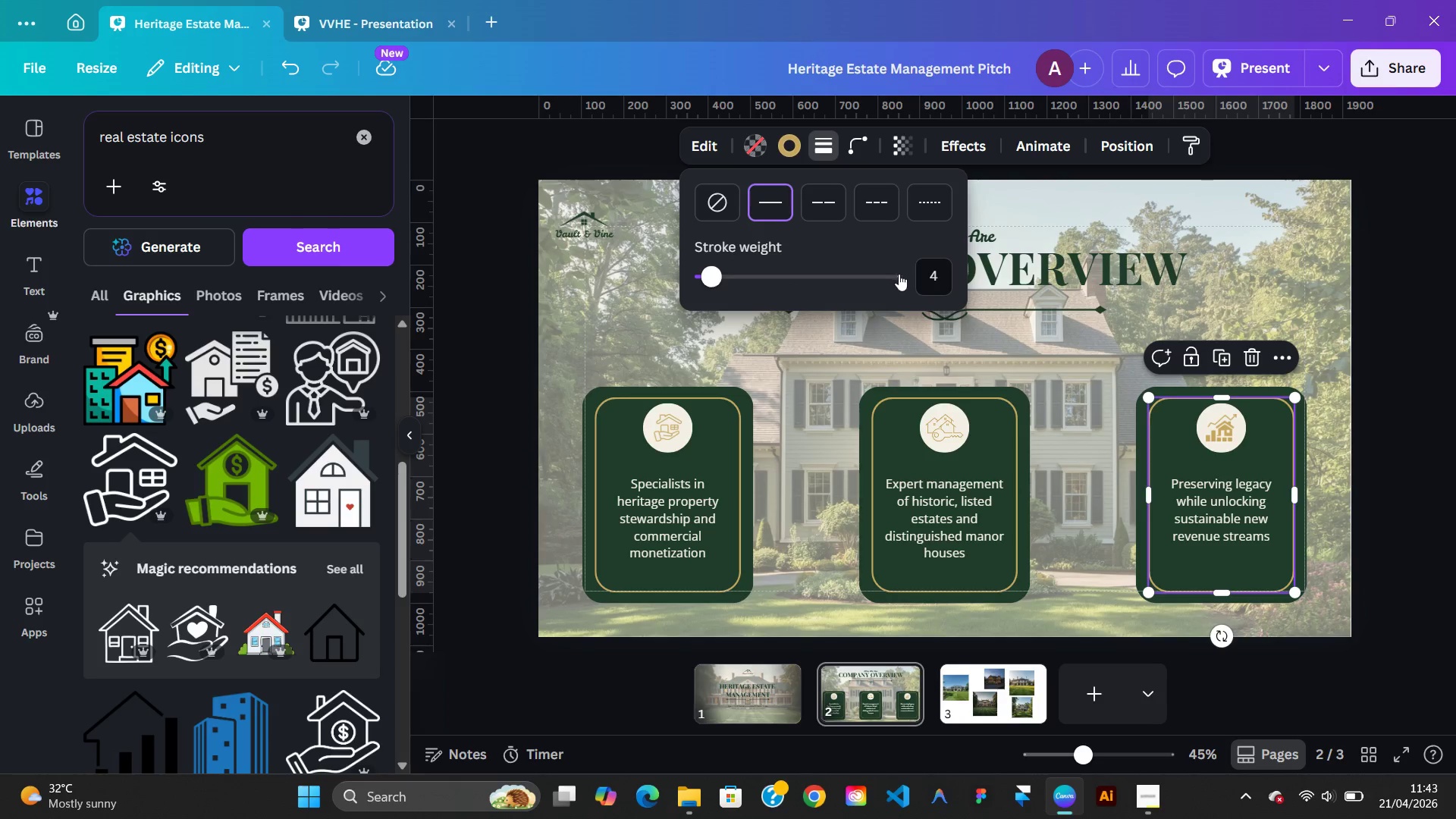 
left_click([929, 274])
 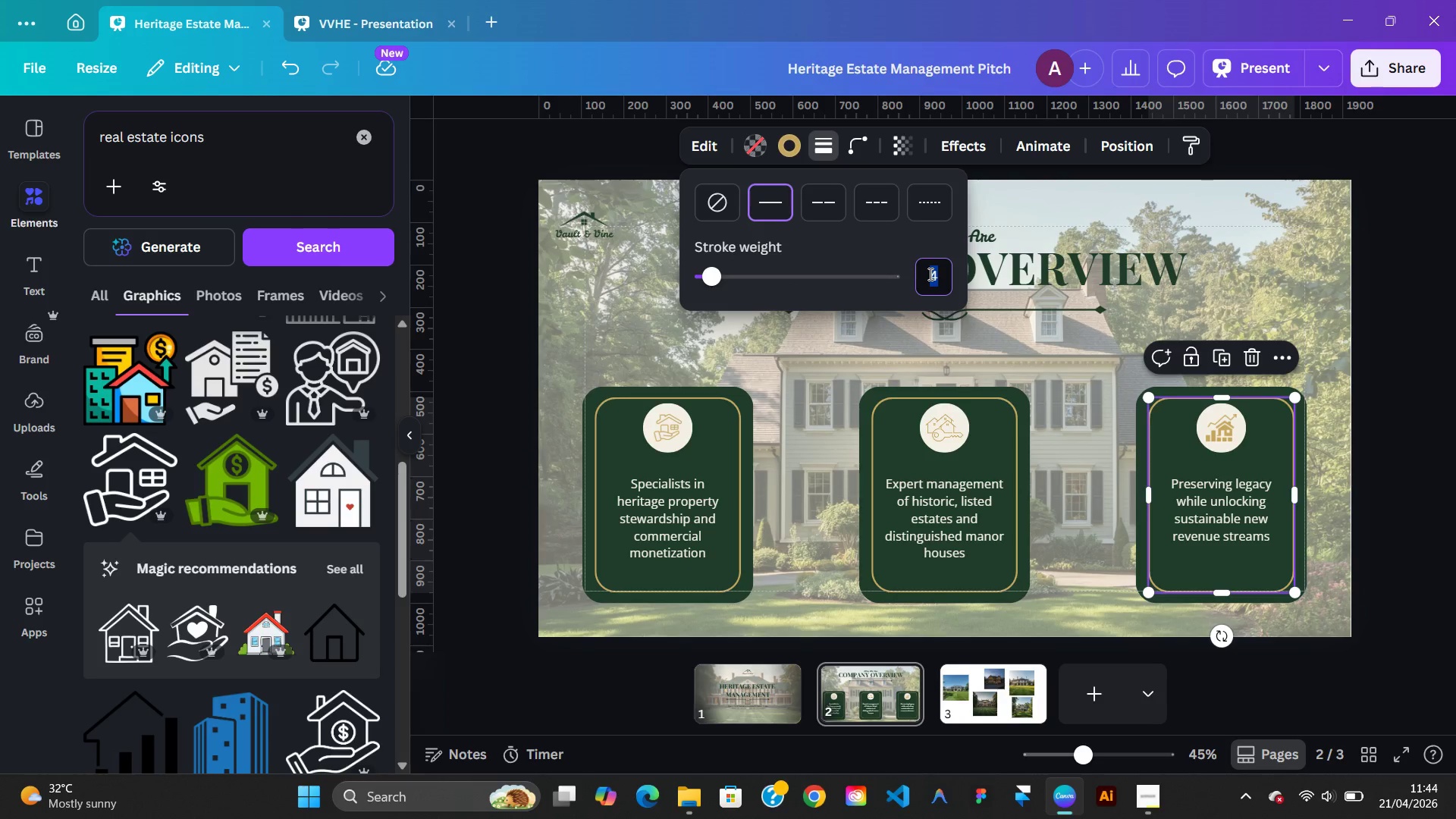 
key(2)
 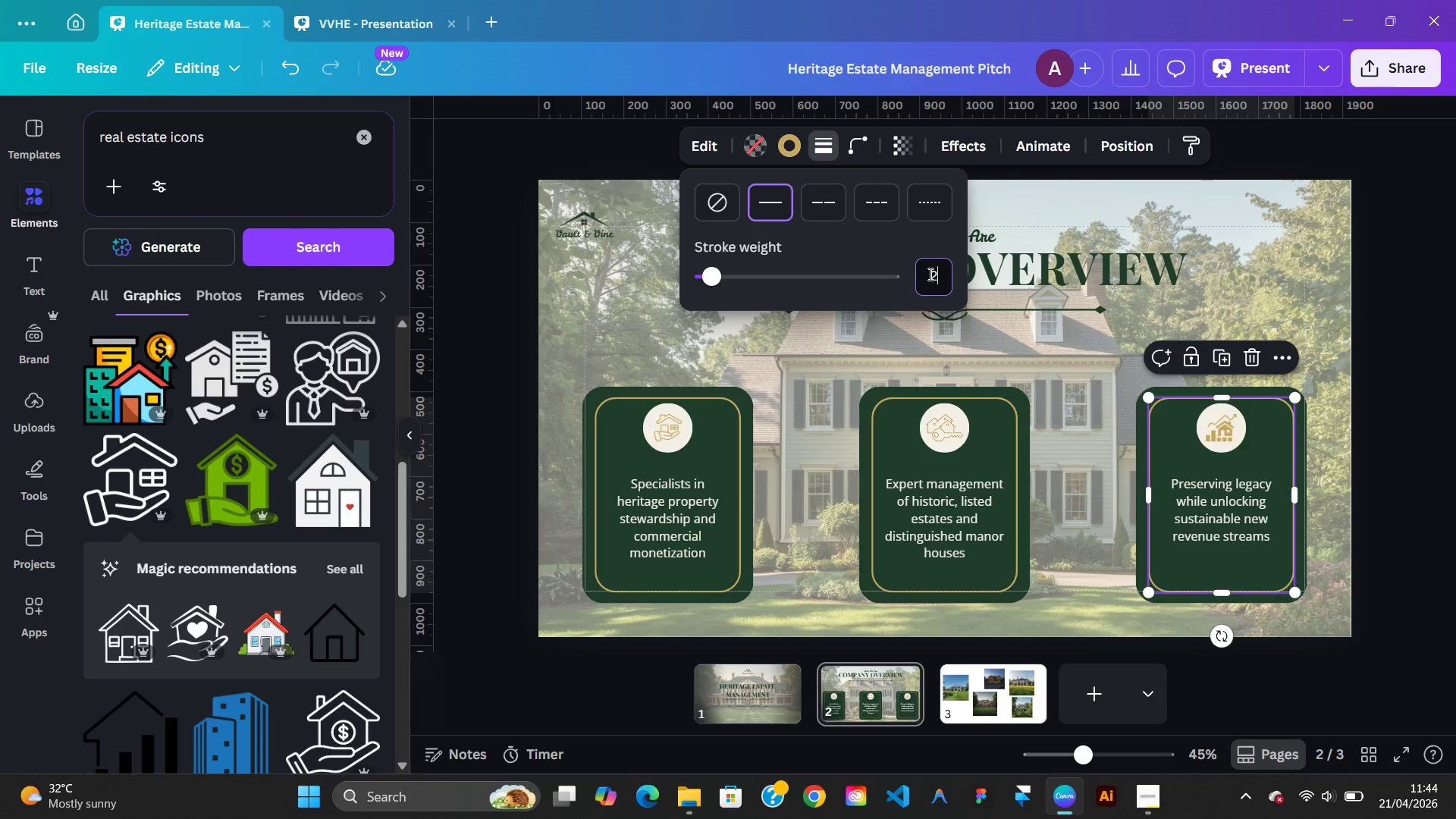 
key(Enter)
 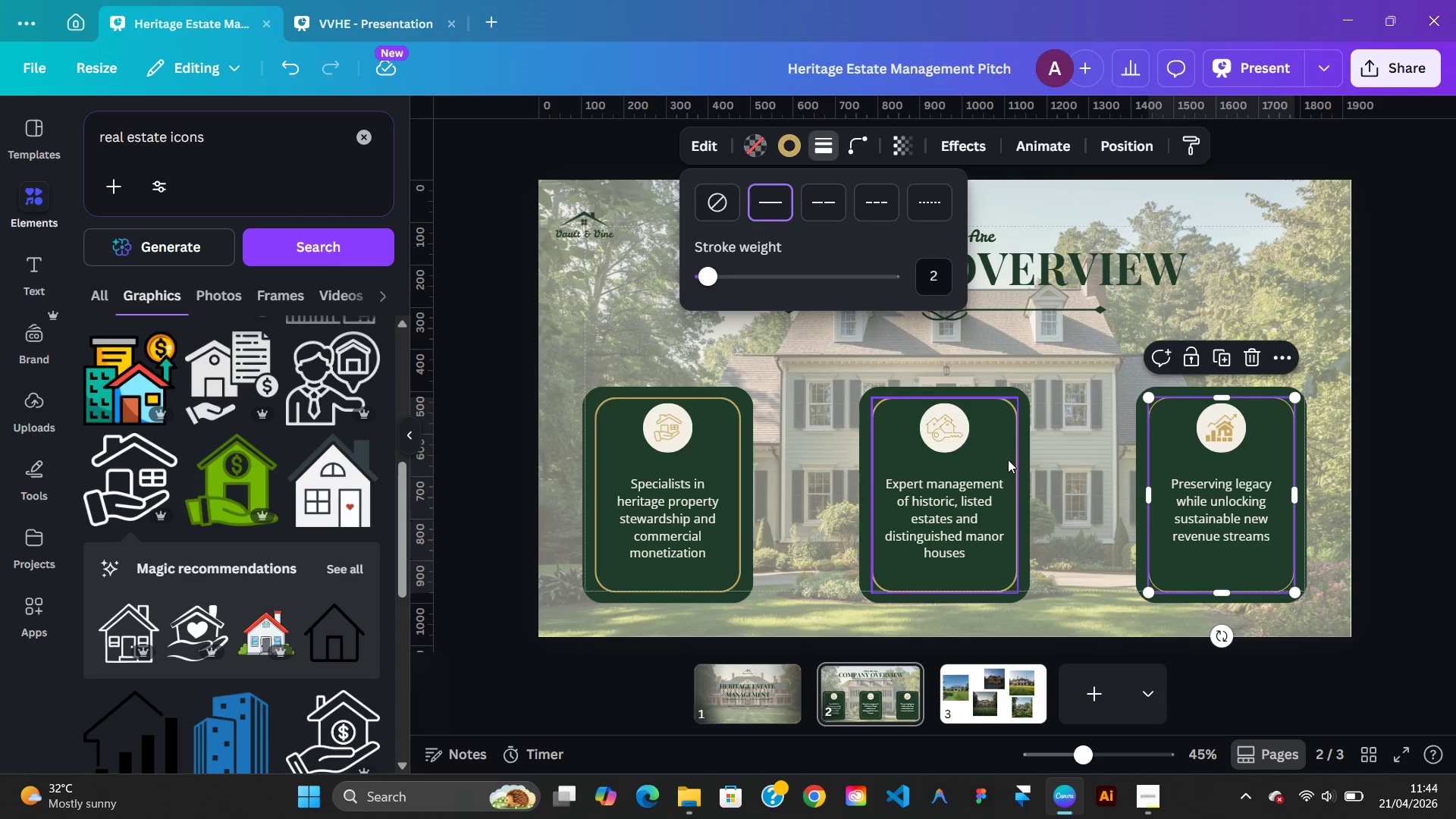 
left_click([1010, 460])
 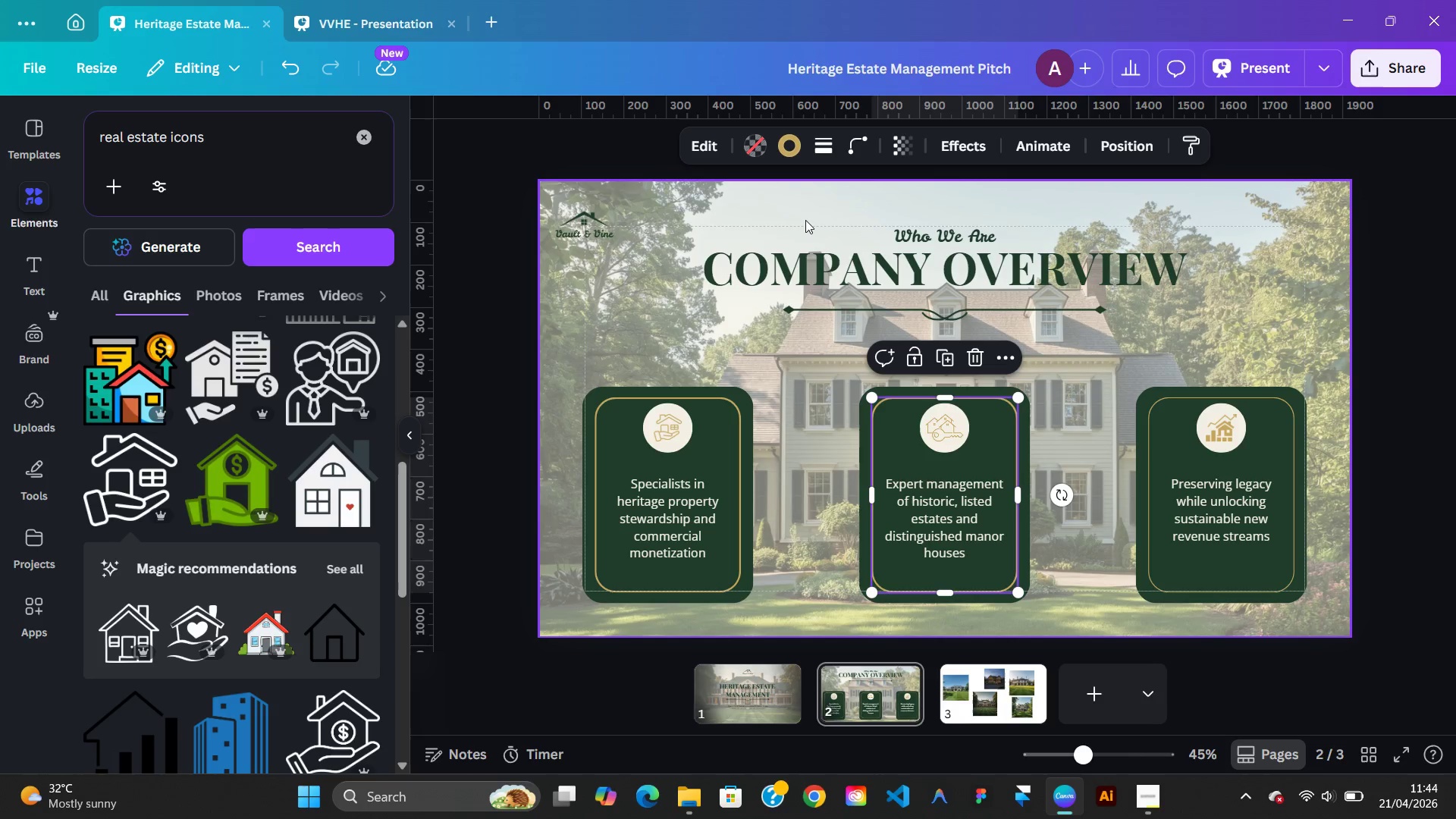 
left_click([814, 150])
 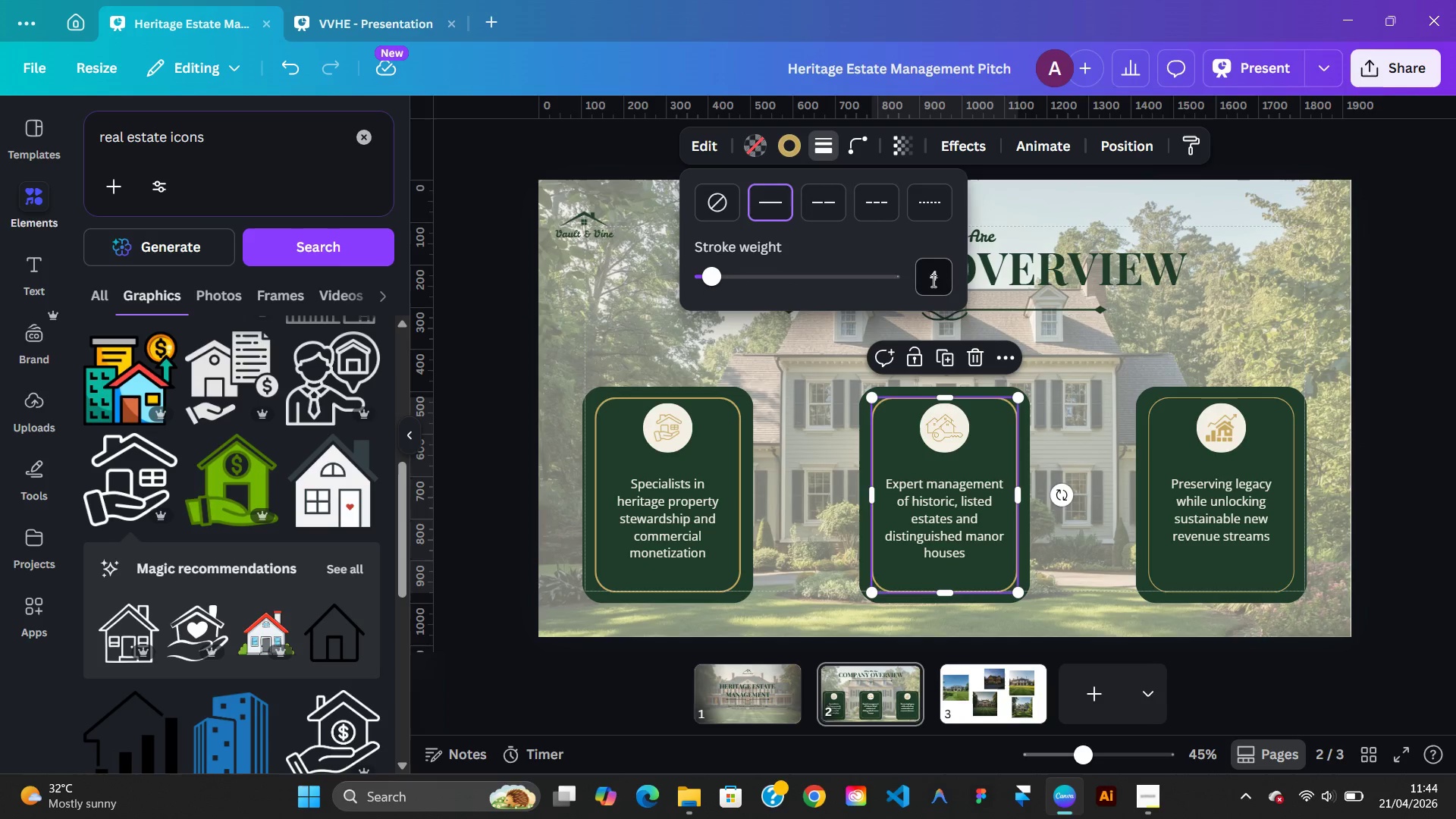 
left_click([934, 282])
 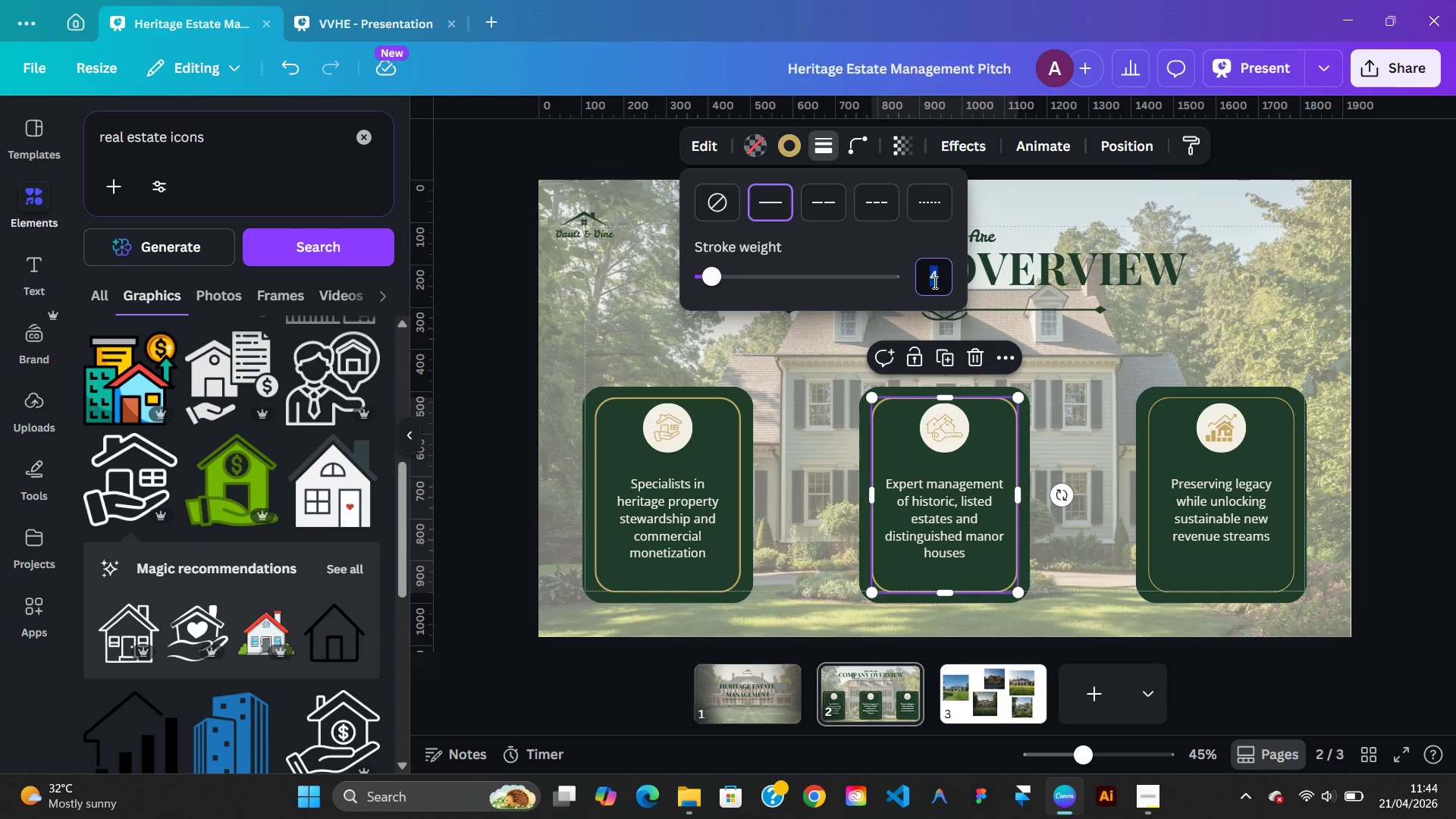 
key(2)
 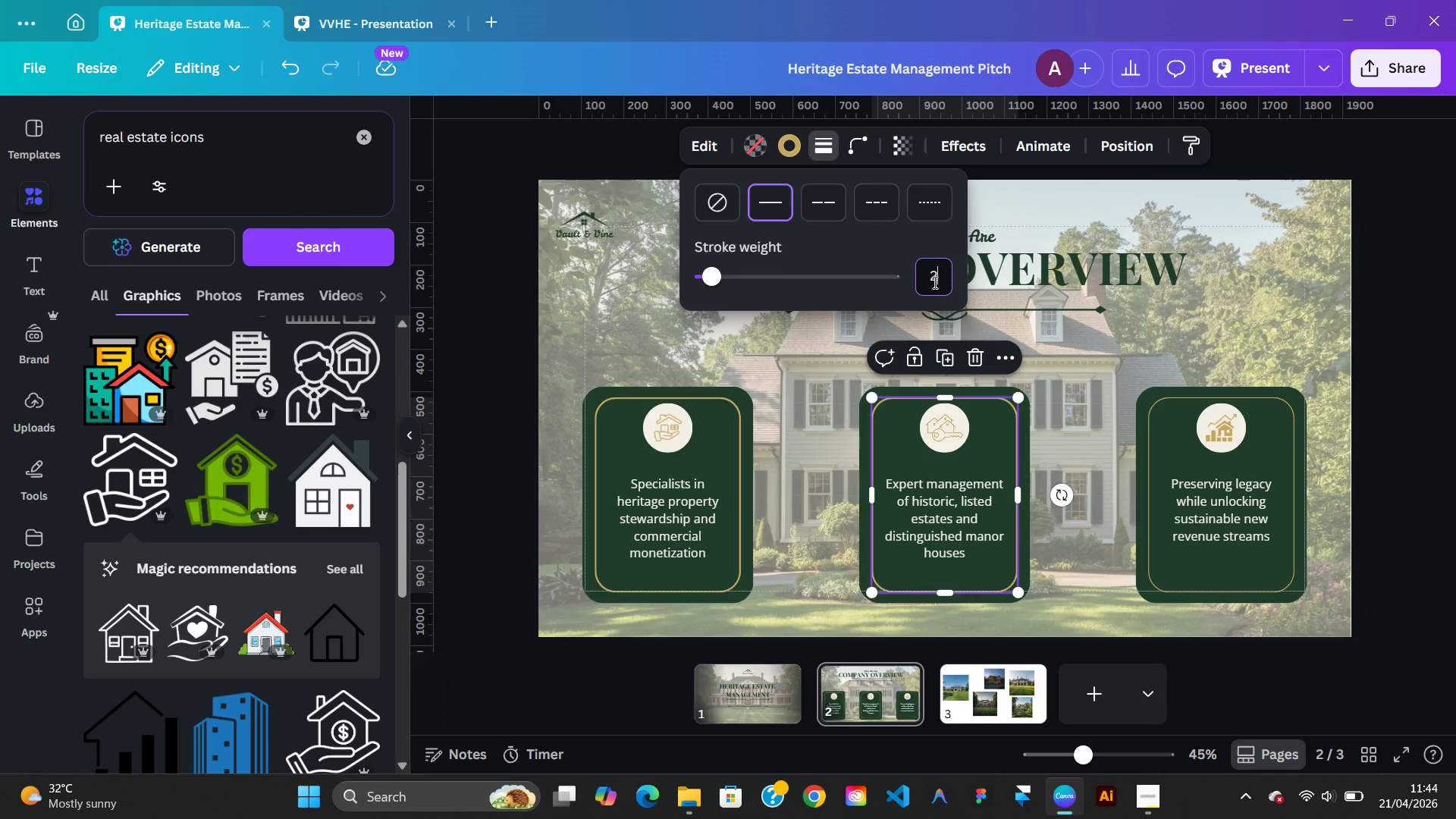 
key(Enter)
 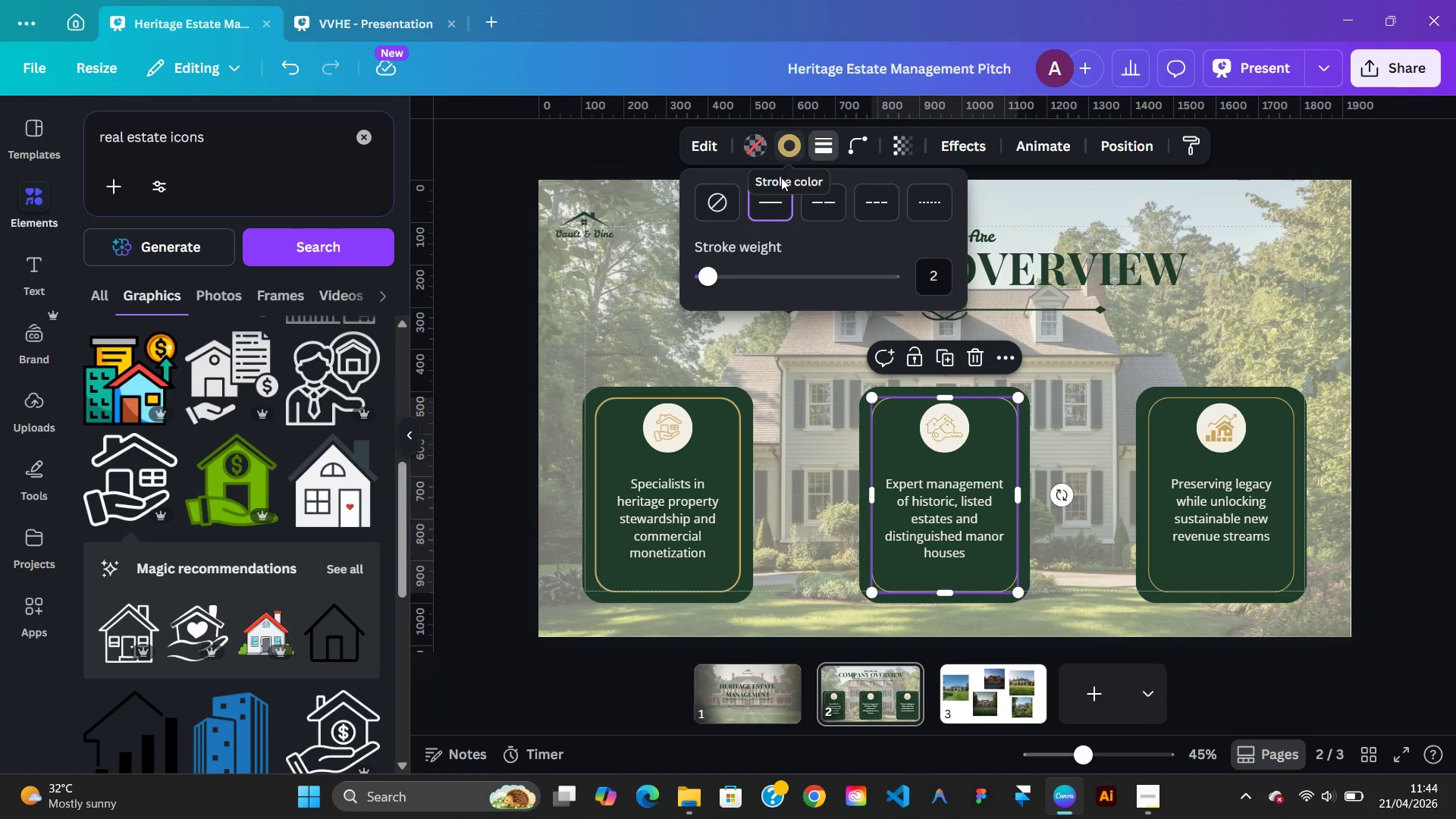 
left_click([730, 412])
 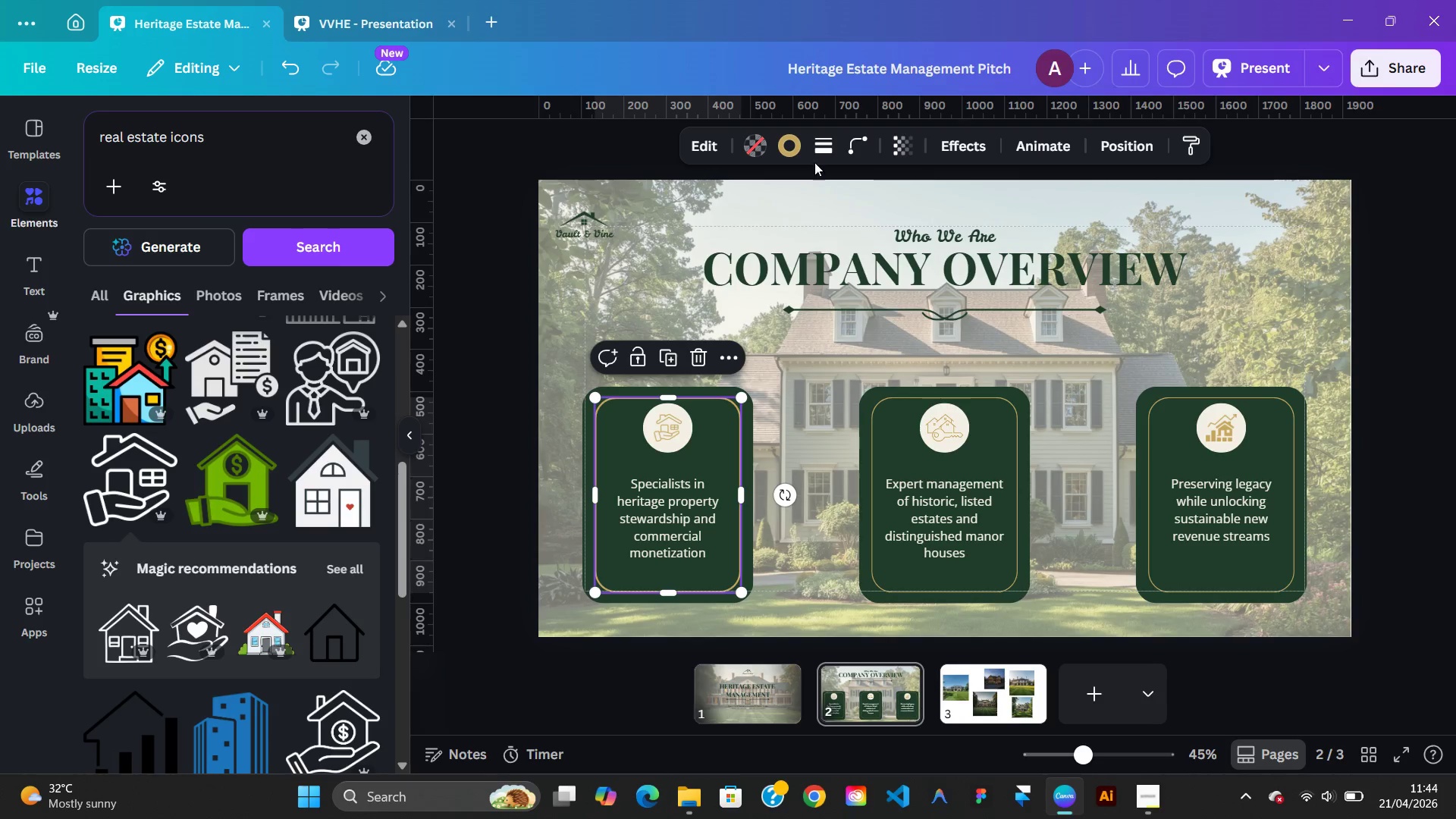 
left_click([820, 155])
 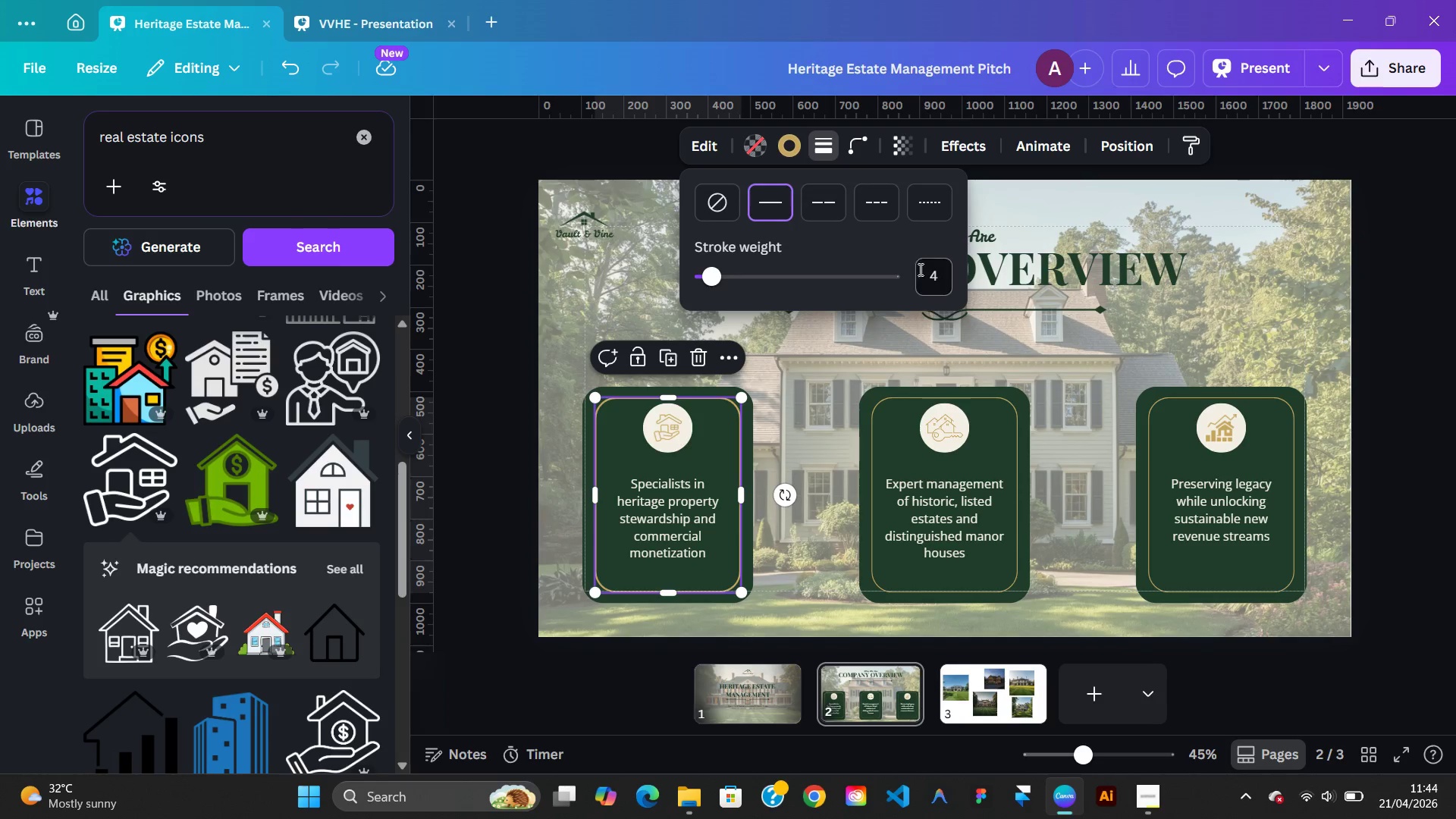 
left_click([927, 273])
 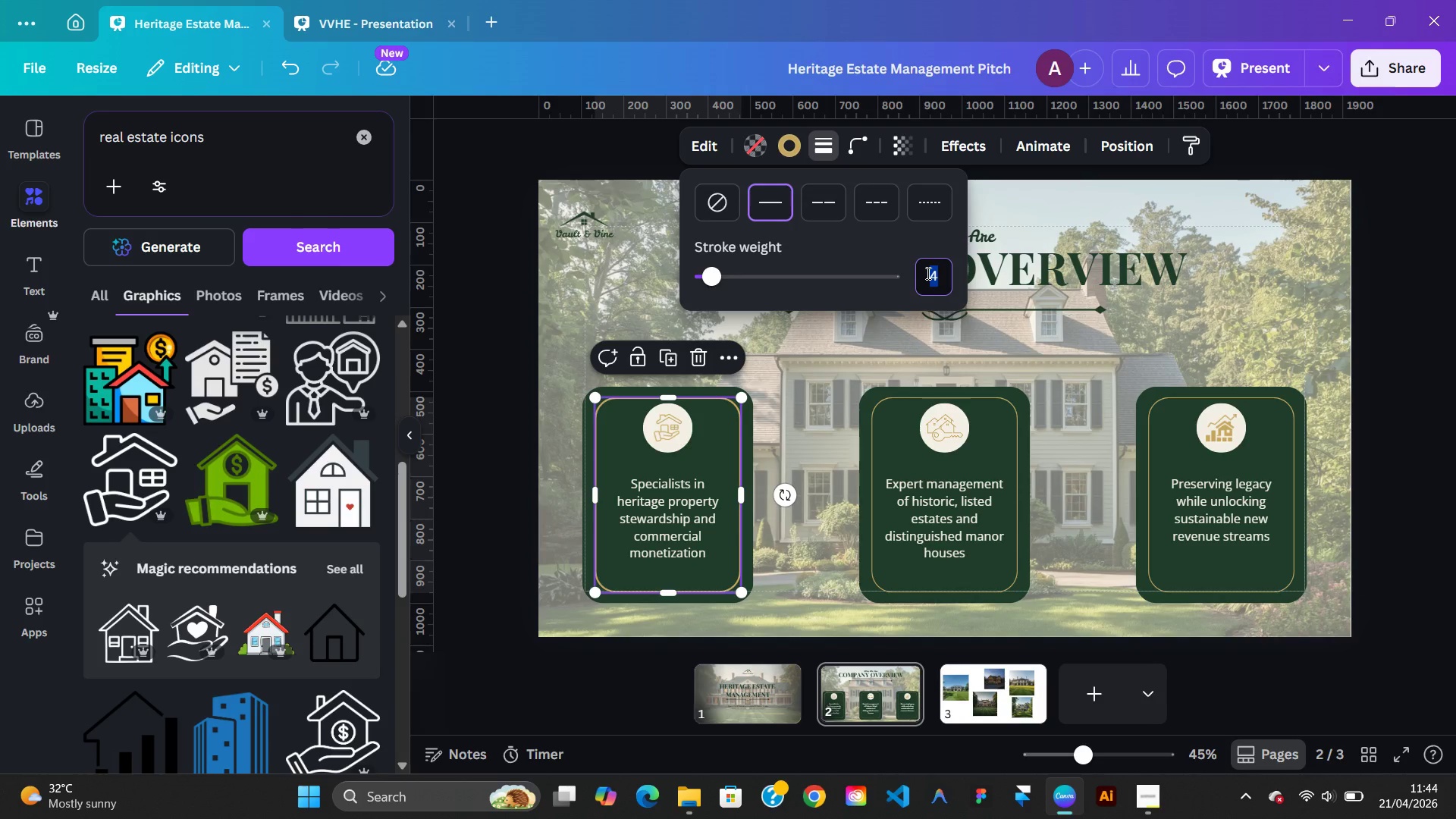 
key(2)
 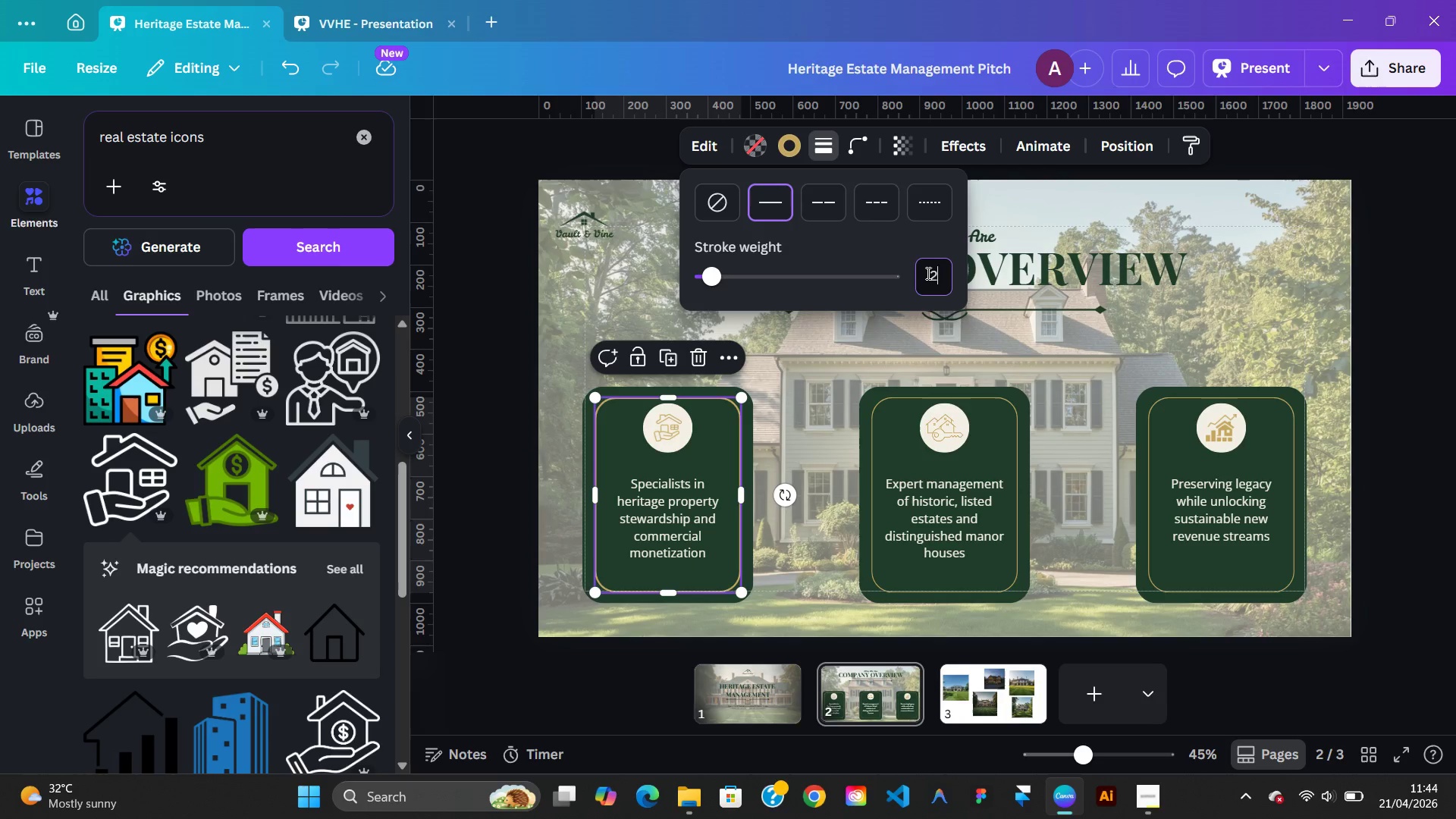 
key(Enter)
 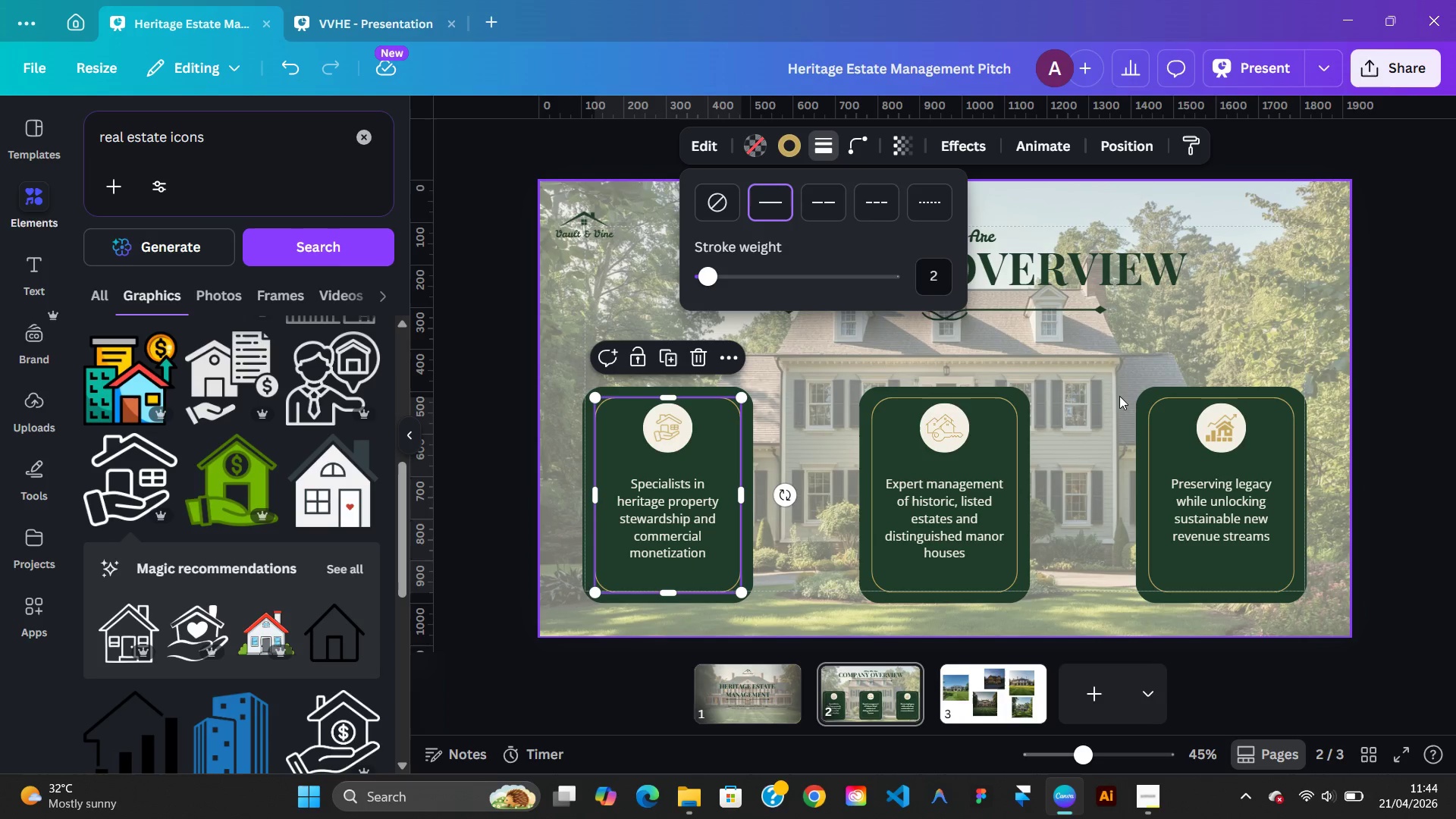 
left_click([1121, 397])
 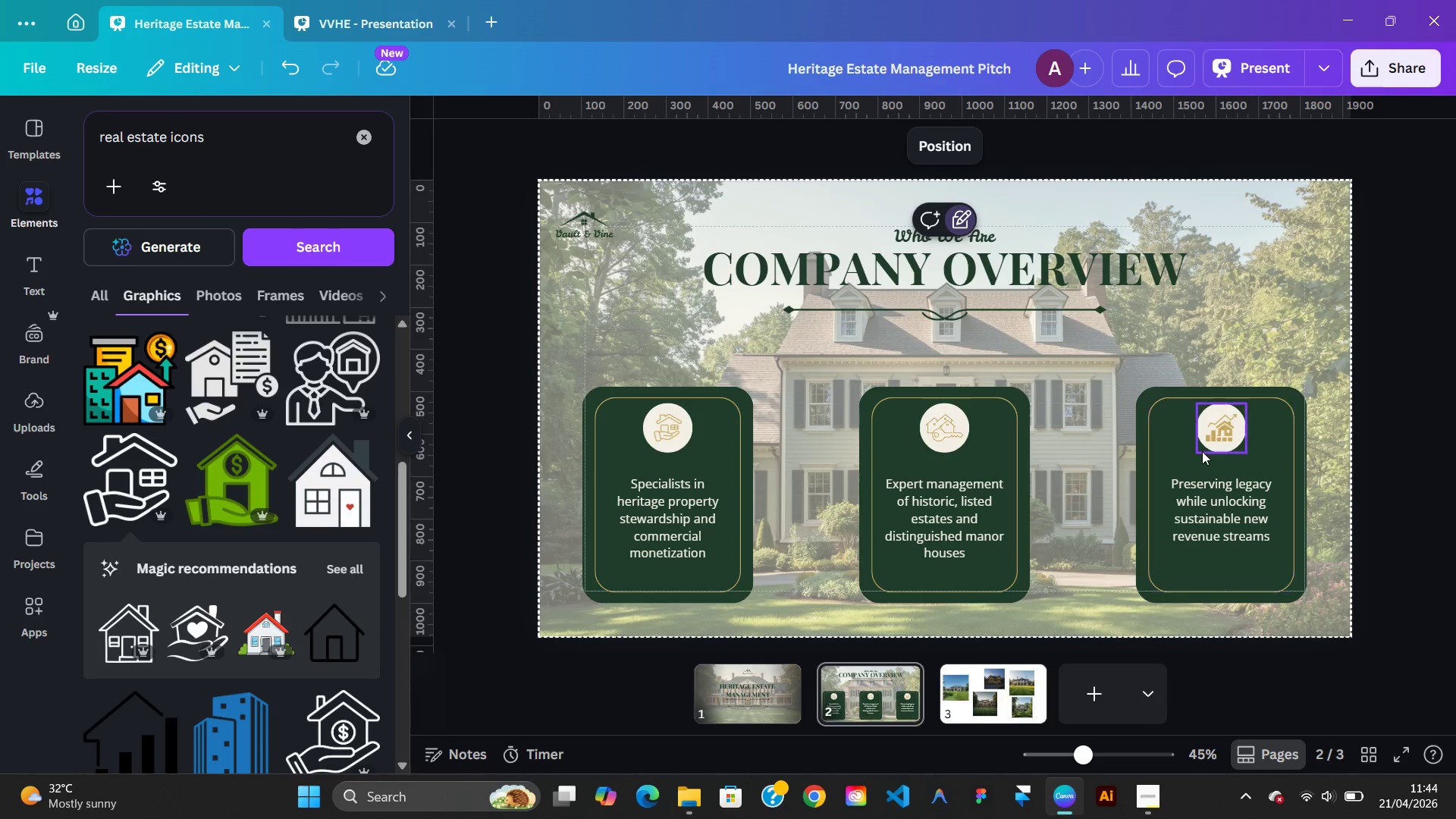 
left_click([1161, 456])
 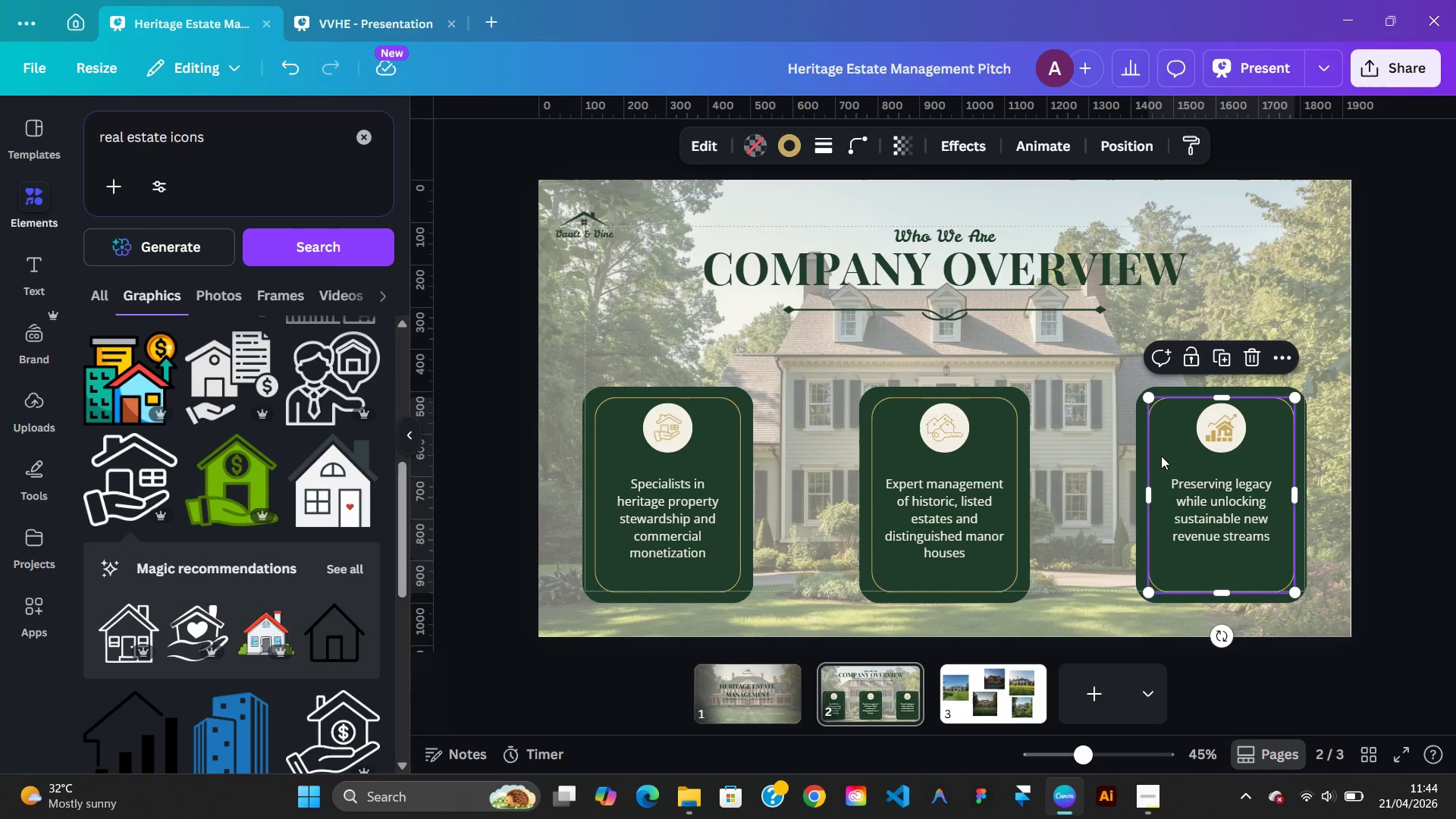 
key(ArrowRight)
 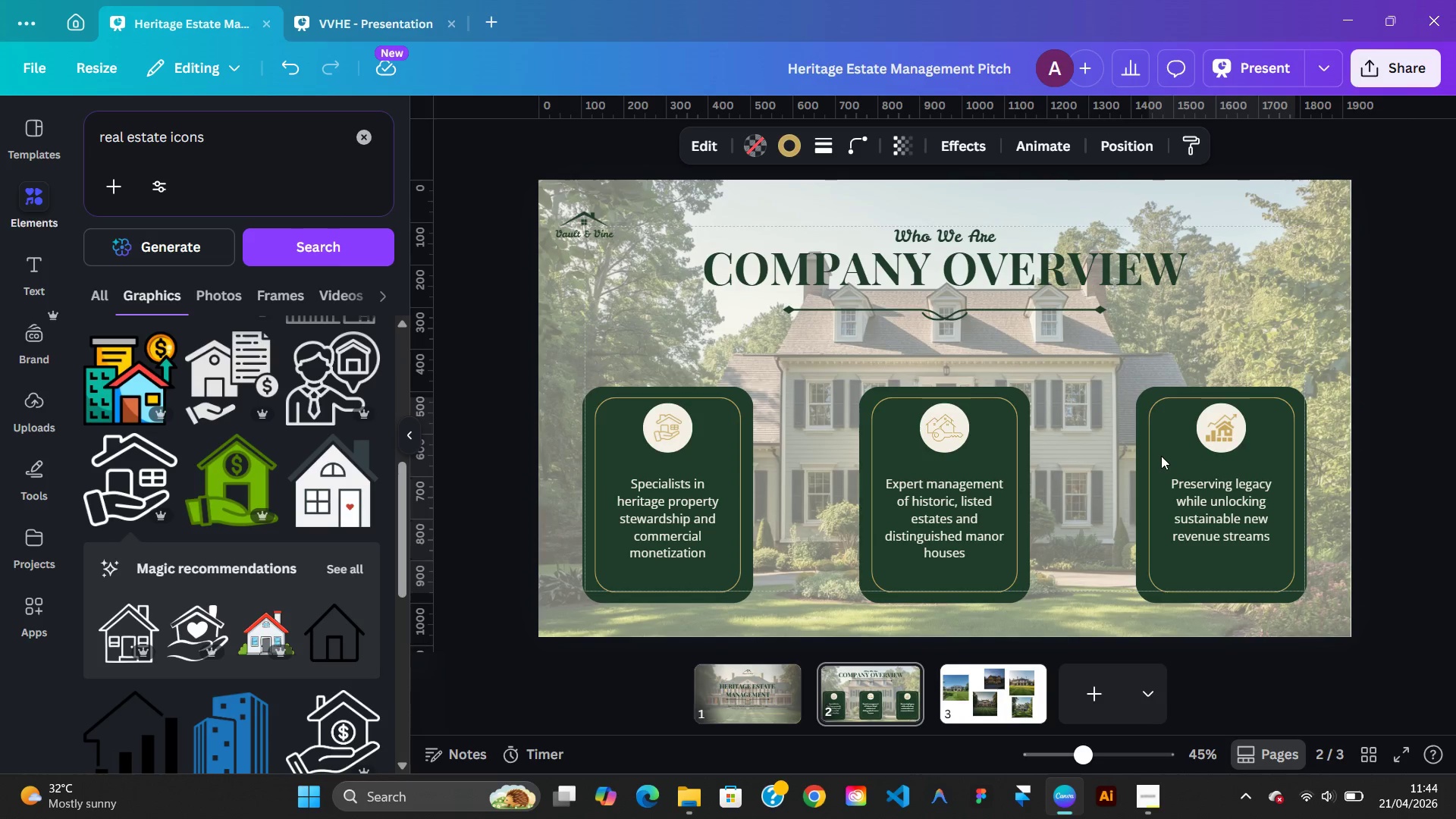 
key(ArrowLeft)
 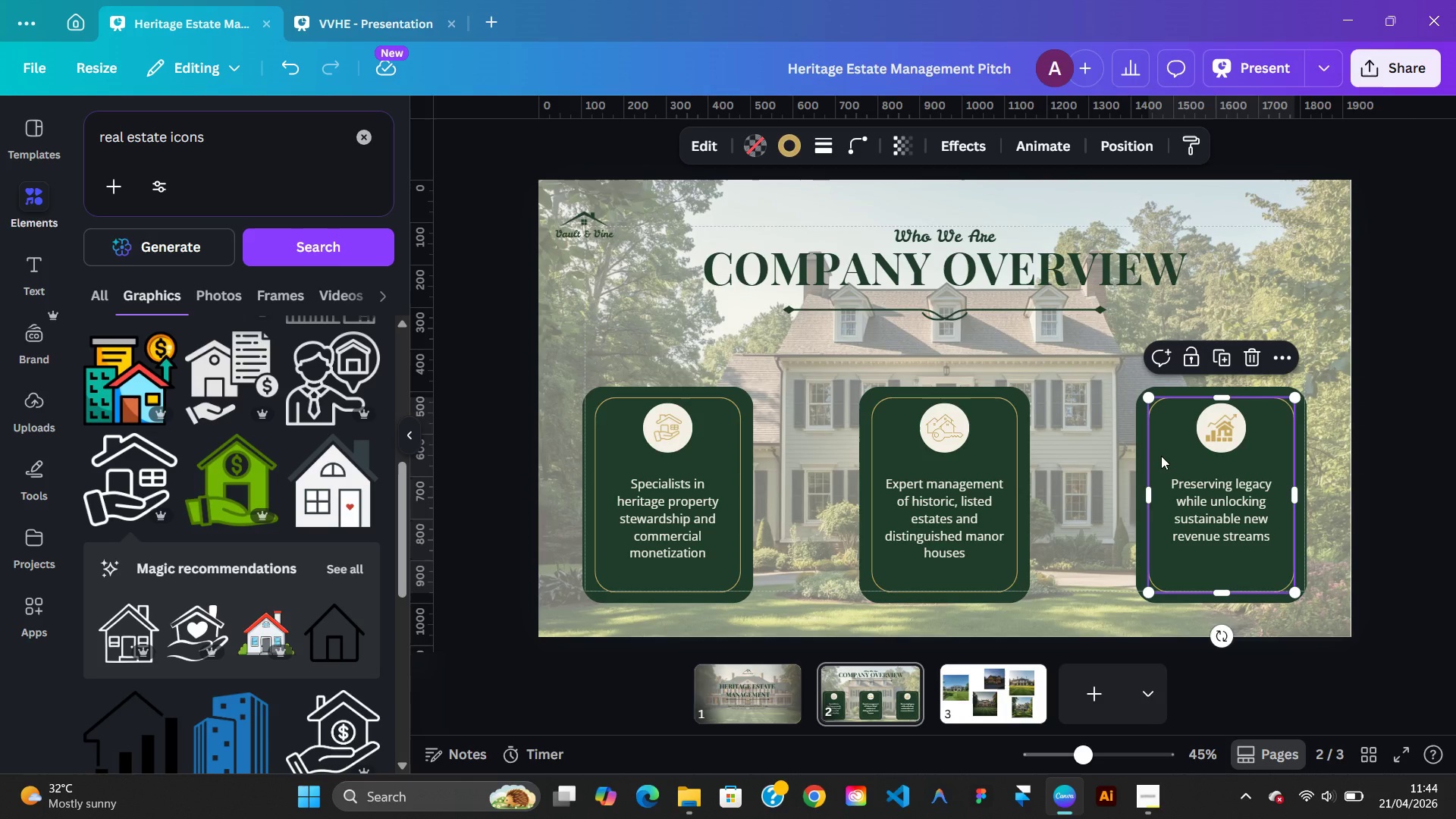 
key(ArrowDown)
 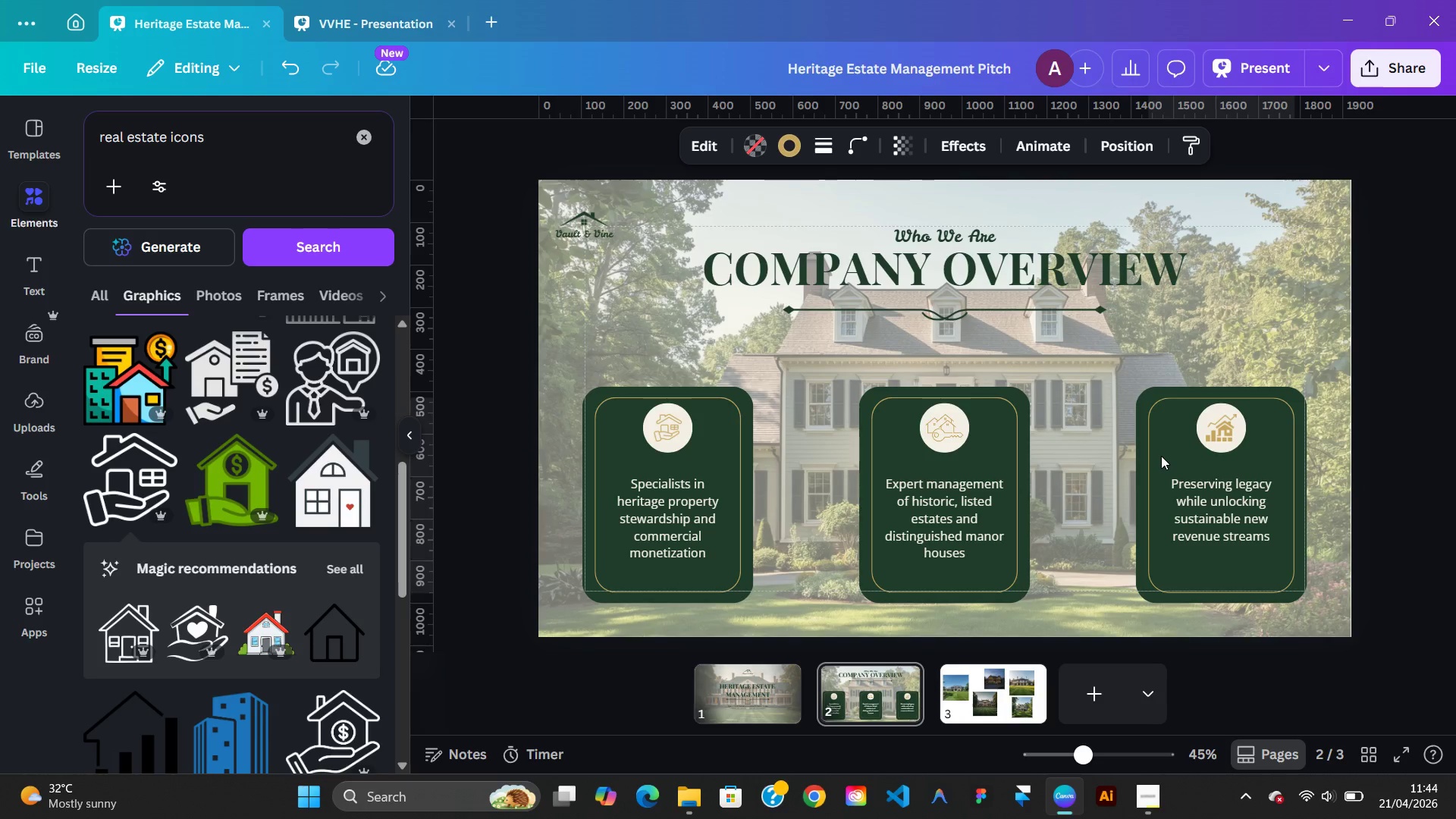 
key(Shift+ShiftRight)
 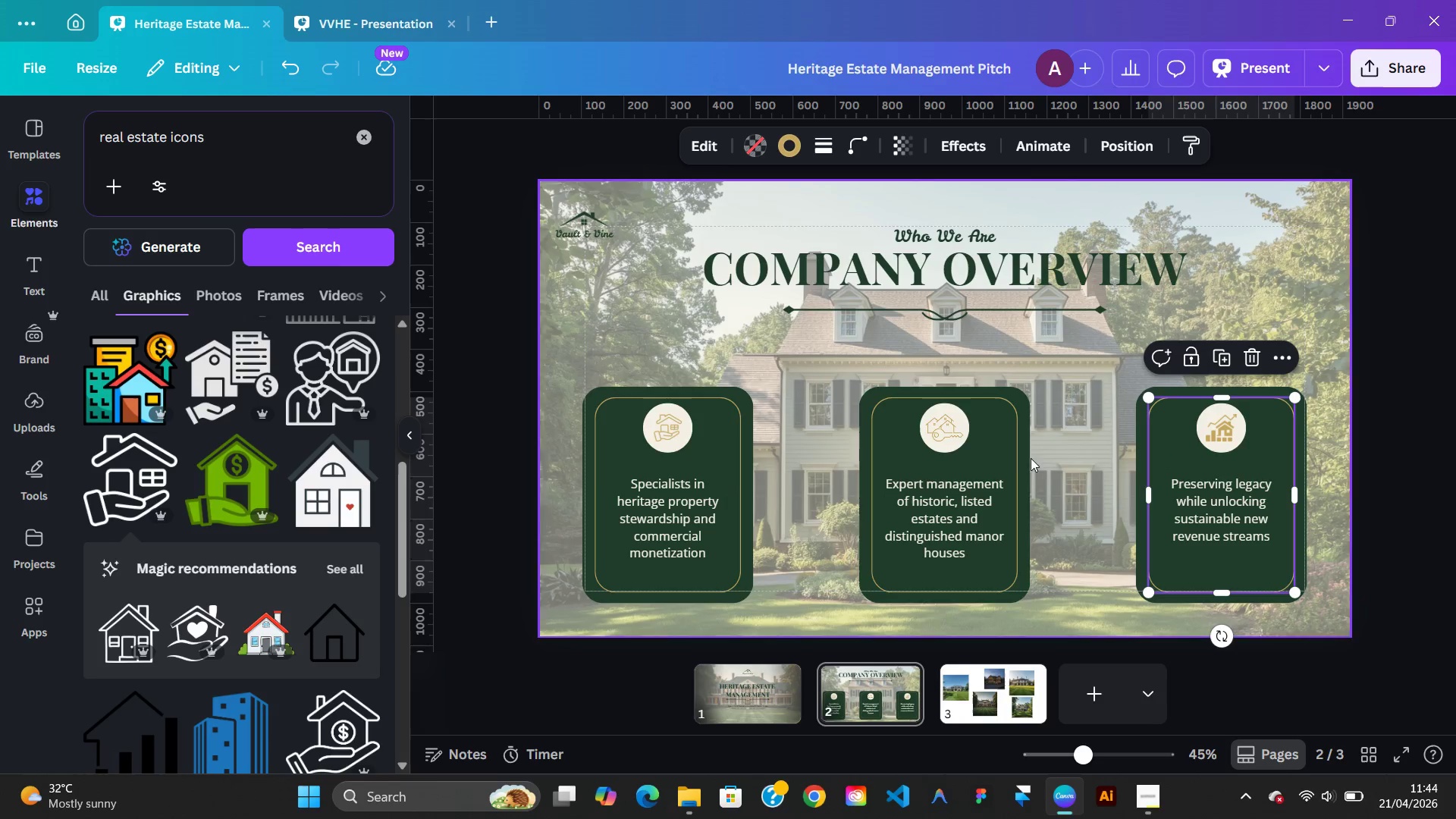 
key(ArrowUp)
 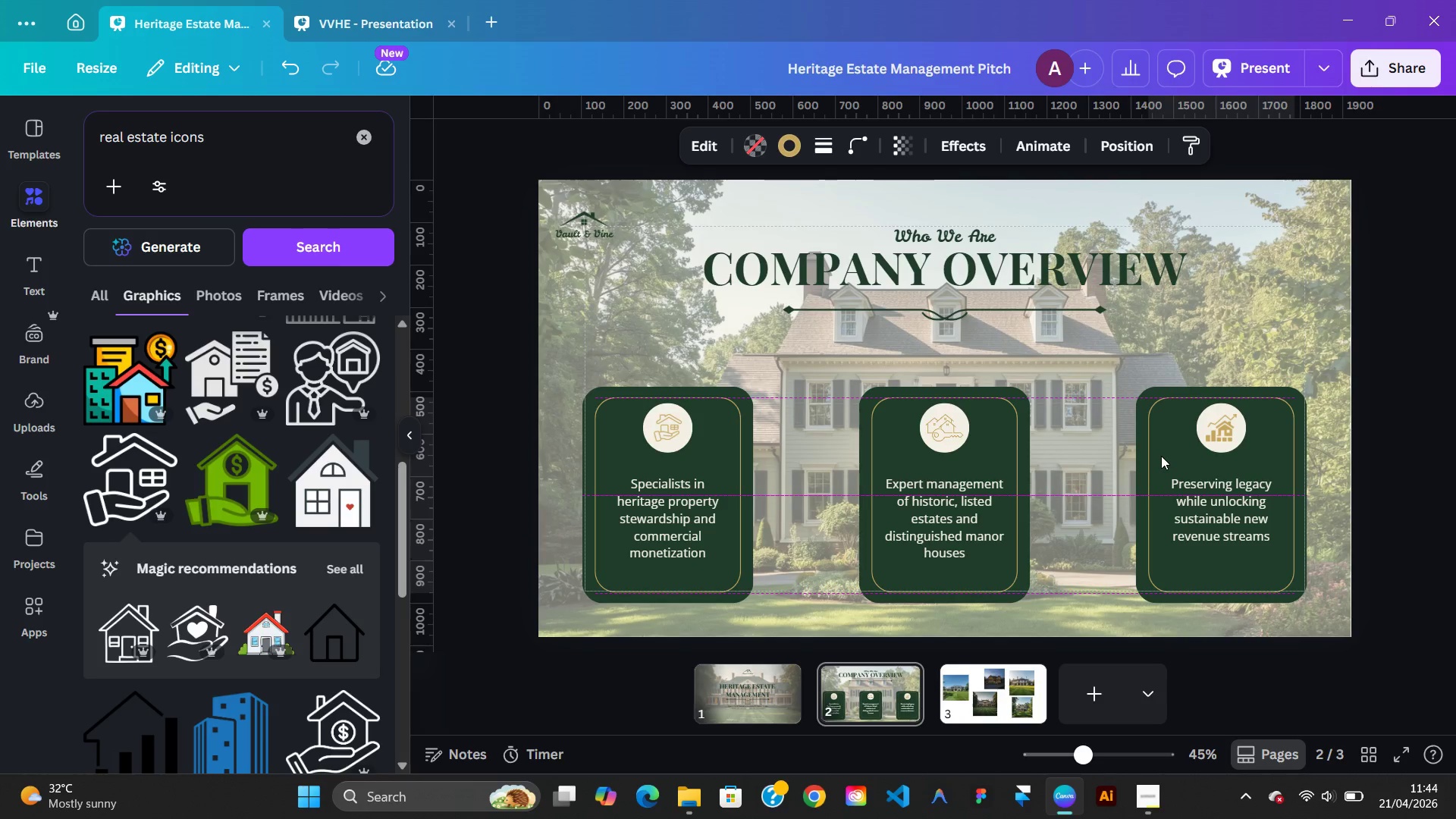 
left_click([998, 457])
 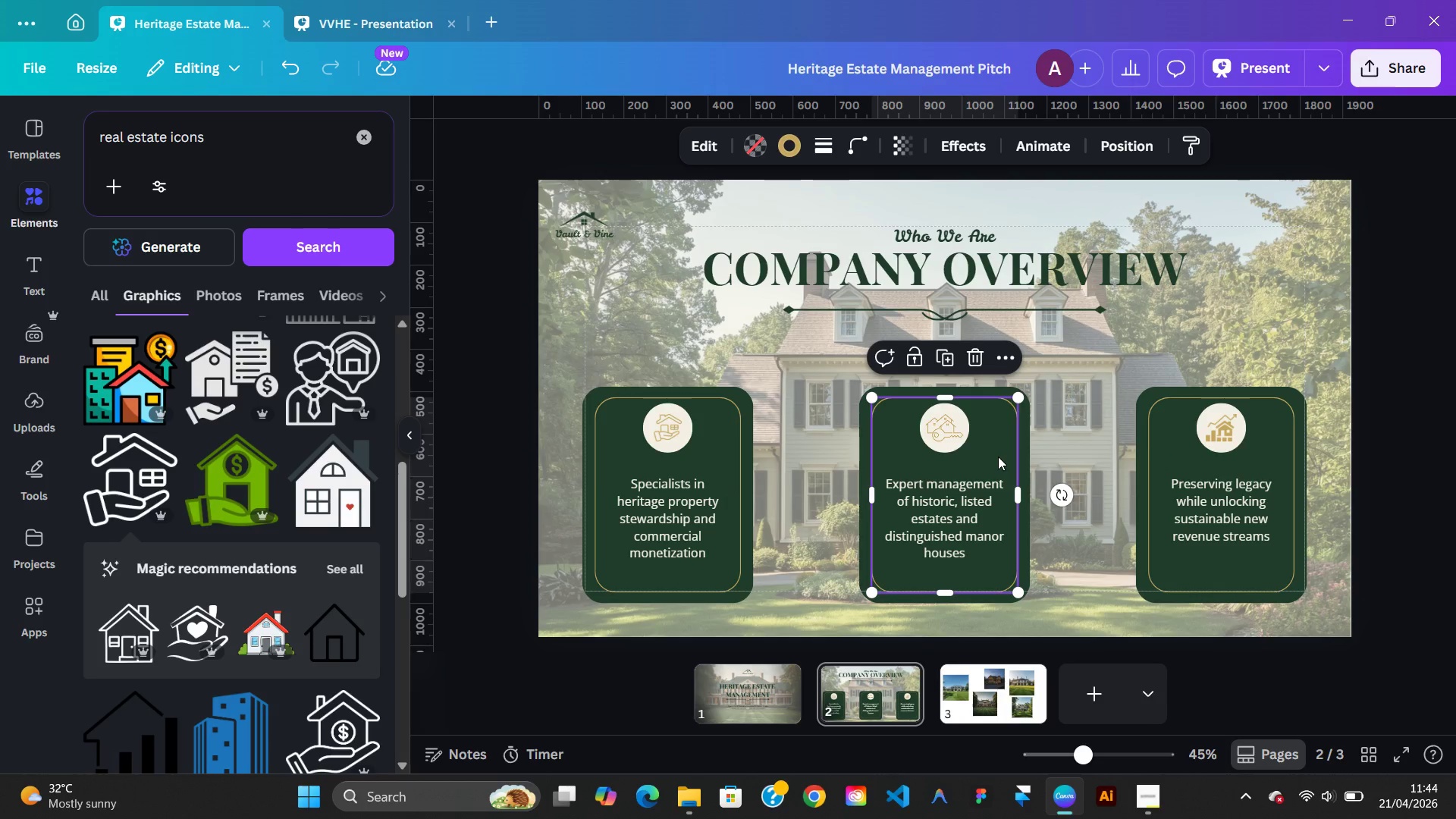 
key(ArrowRight)
 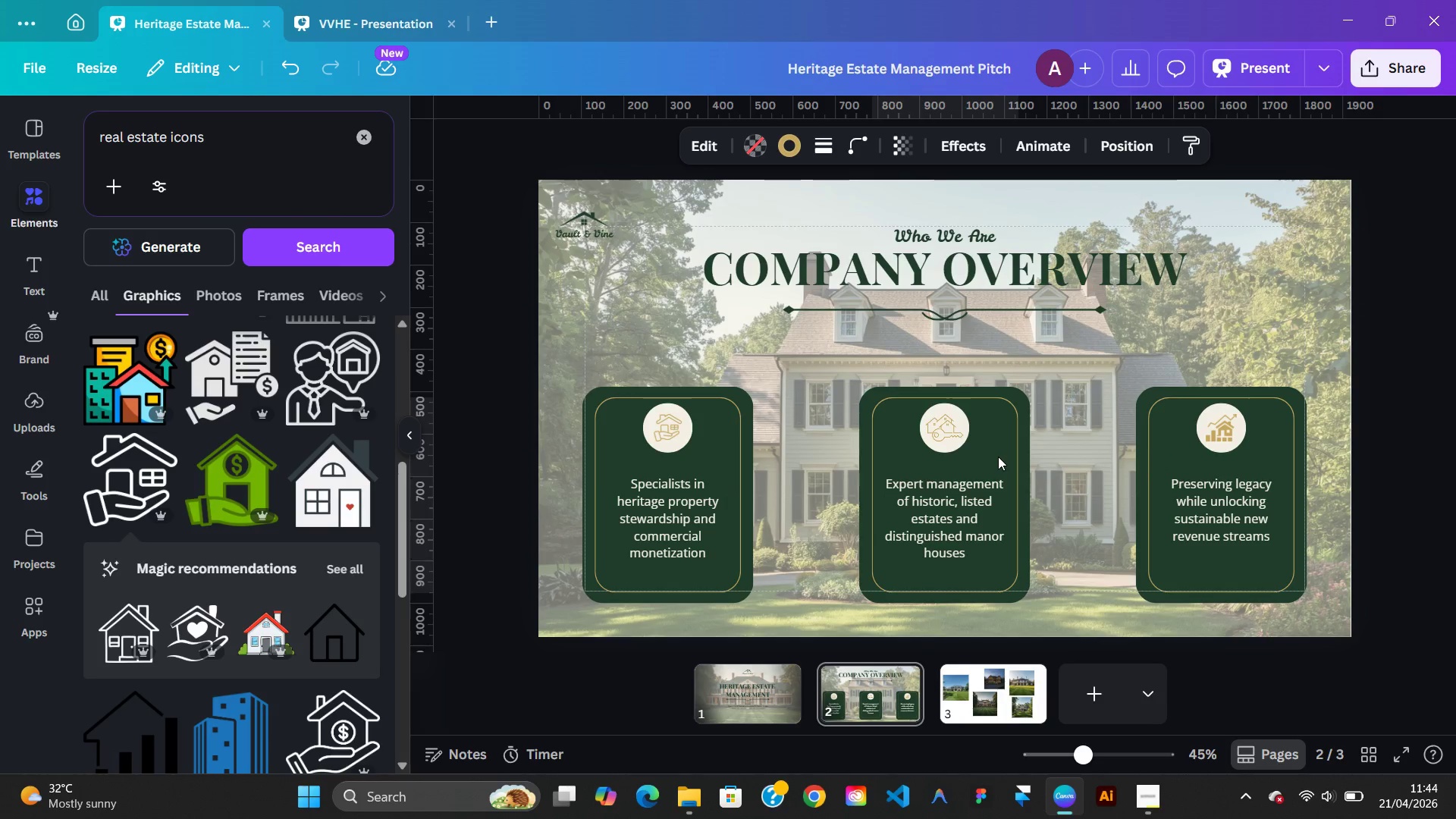 
key(ArrowLeft)
 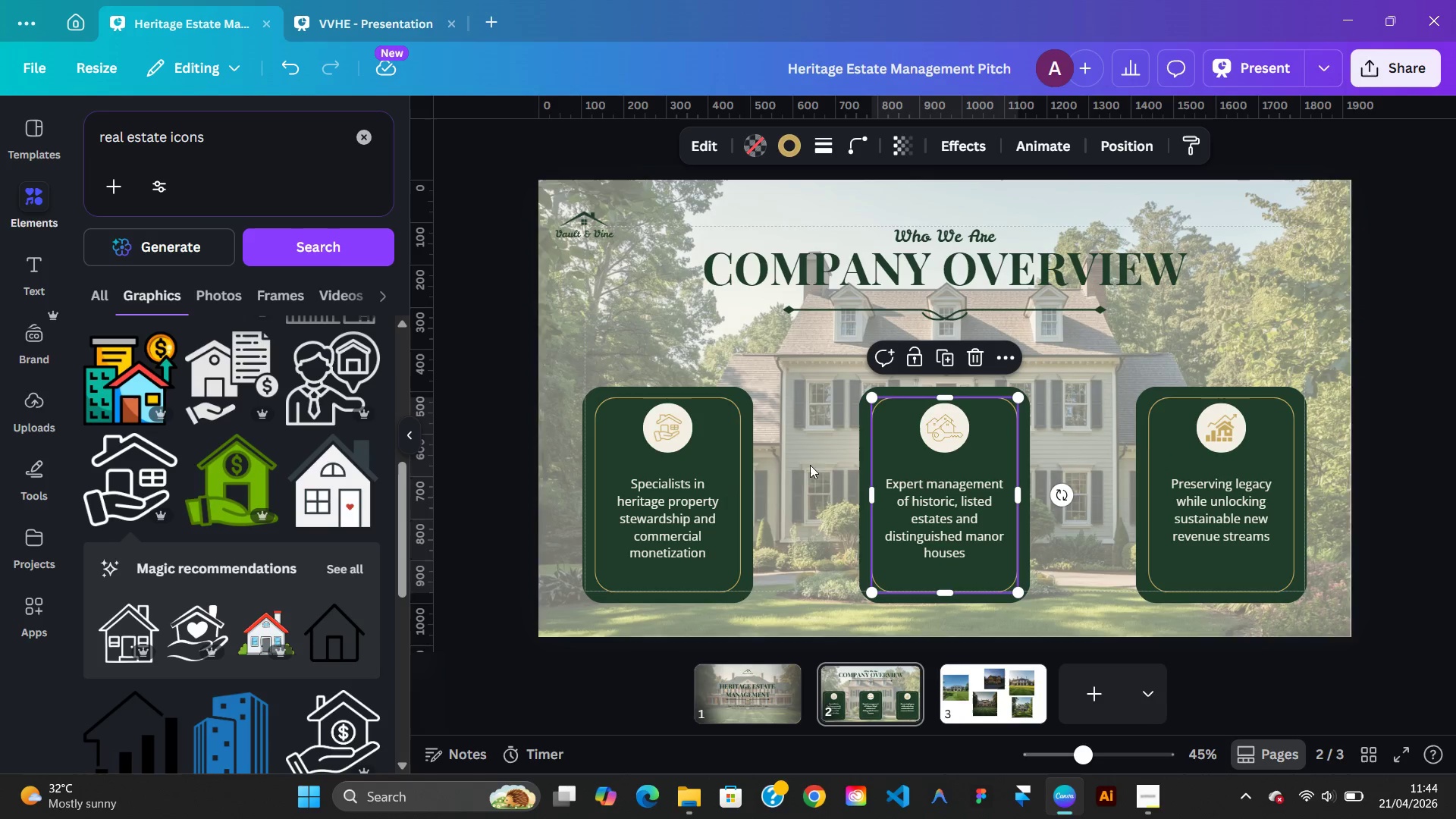 
left_click([720, 466])
 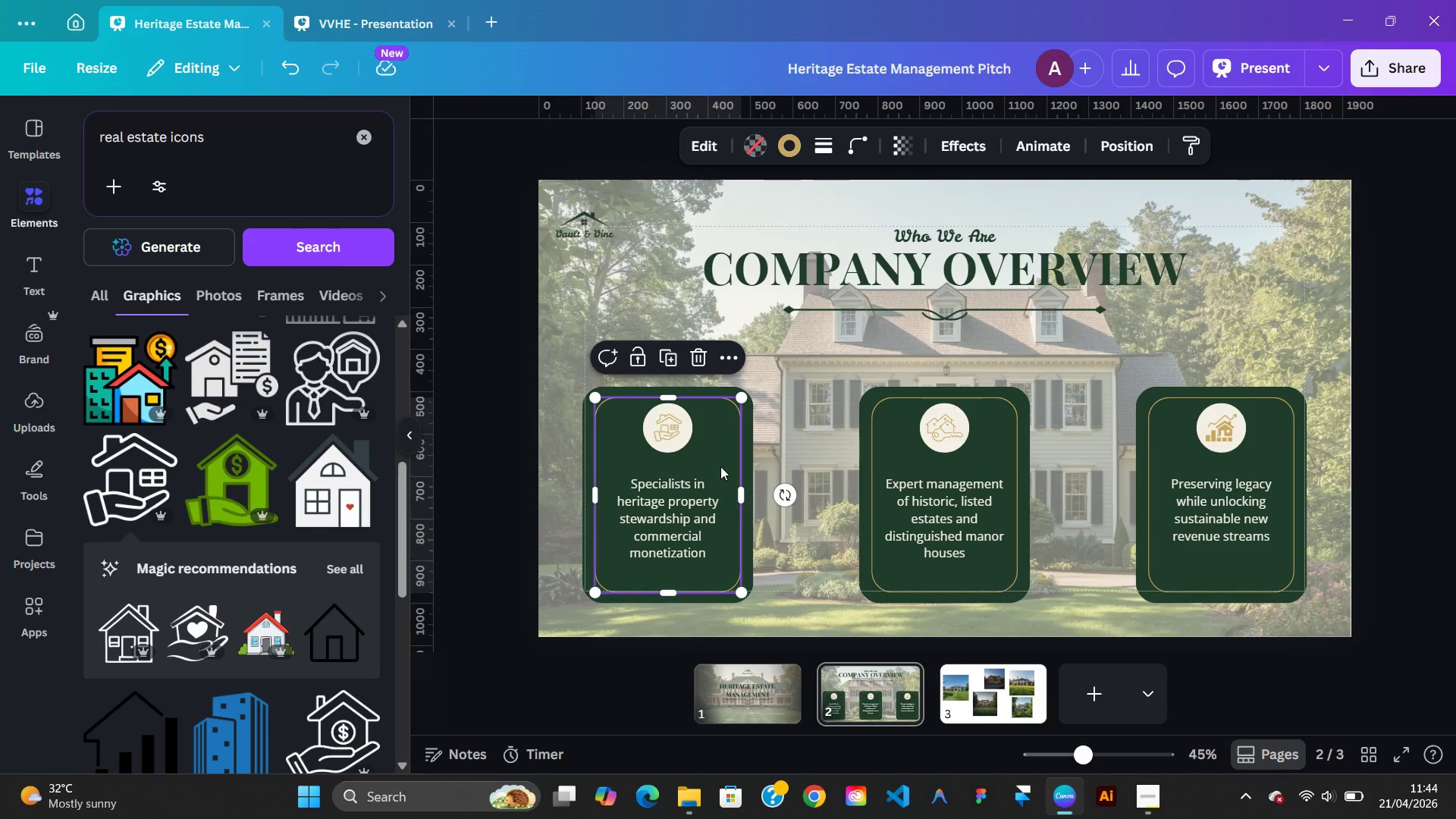 
key(ArrowRight)
 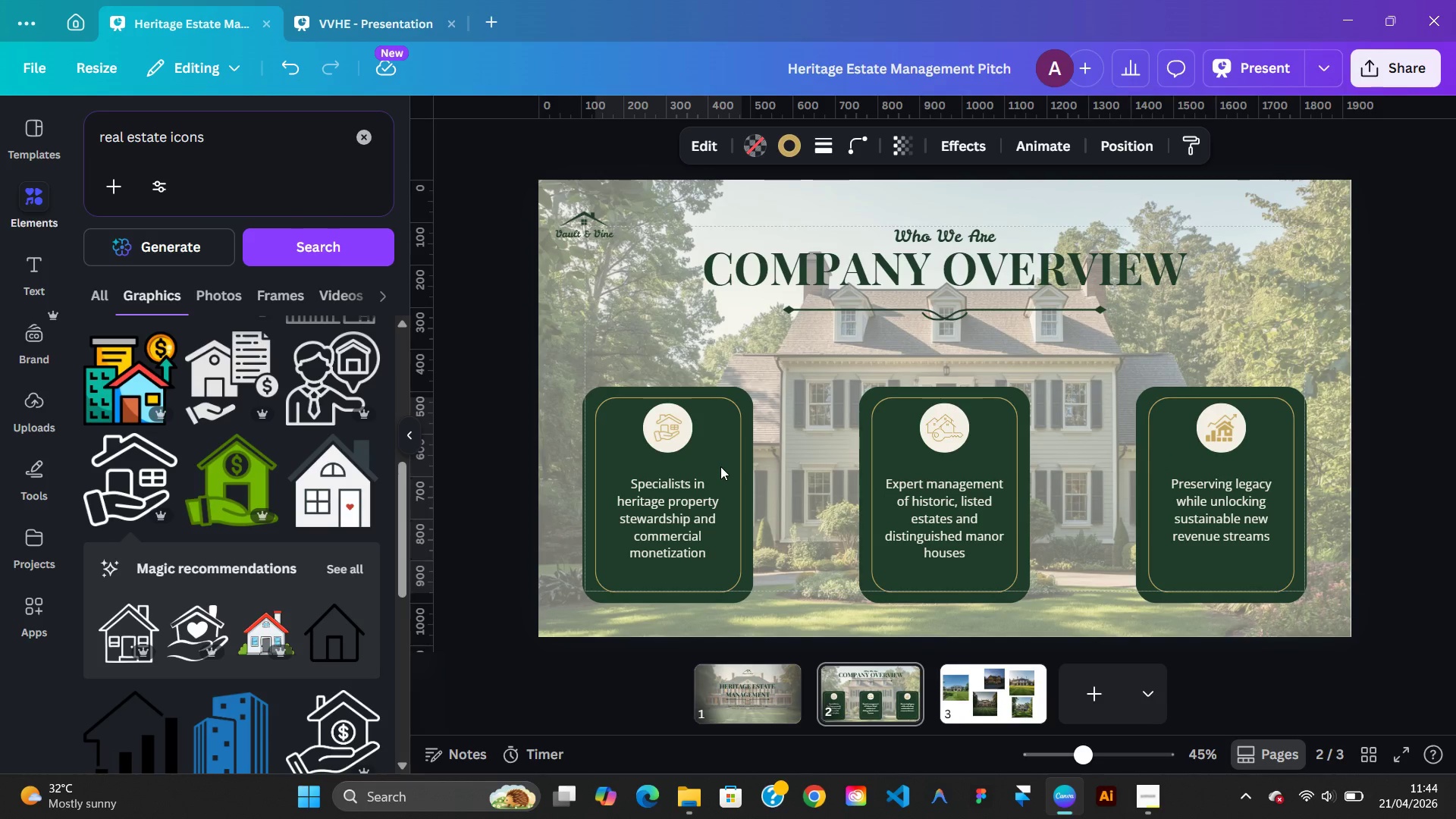 
key(ArrowLeft)
 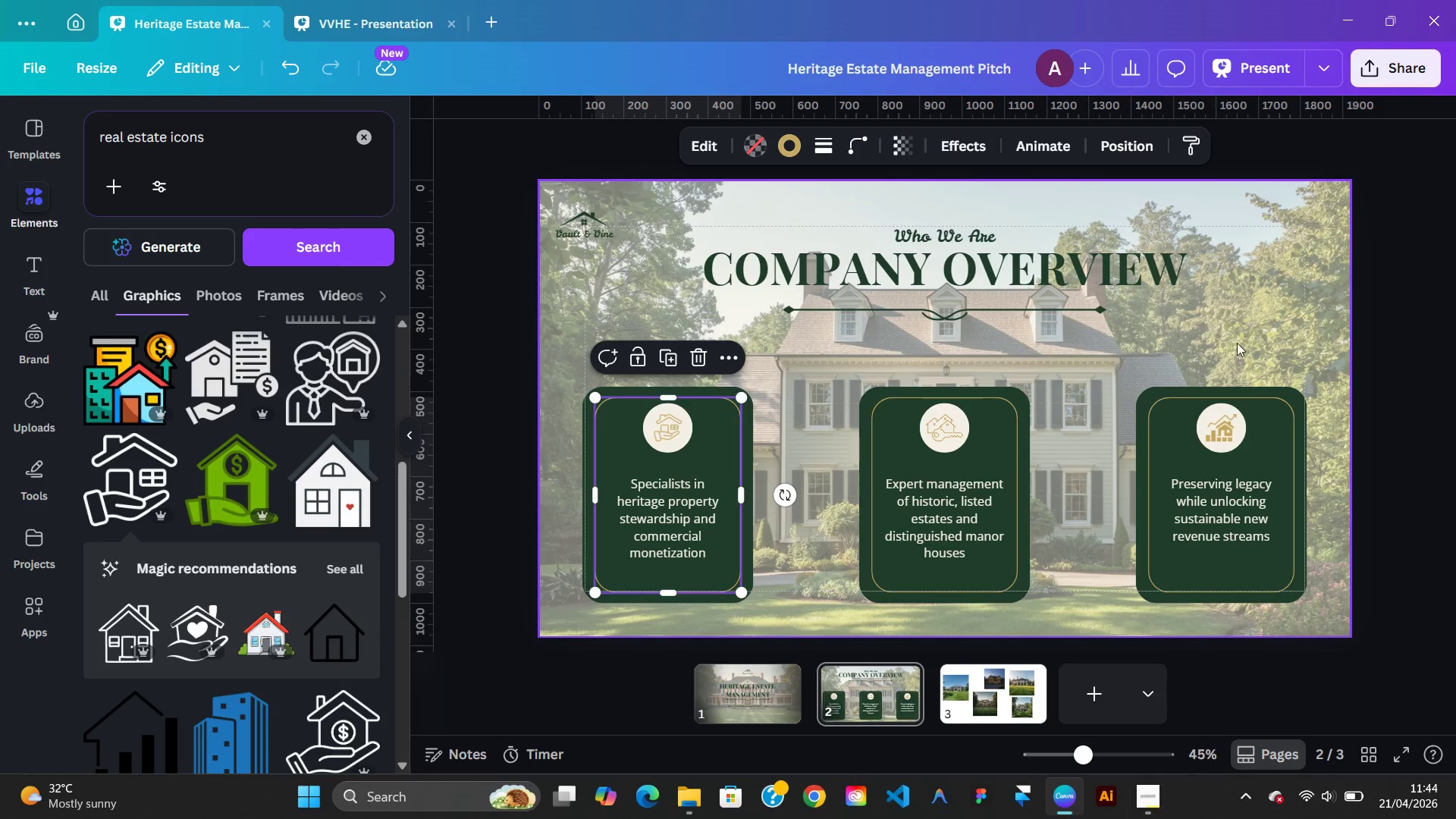 
left_click([1263, 326])
 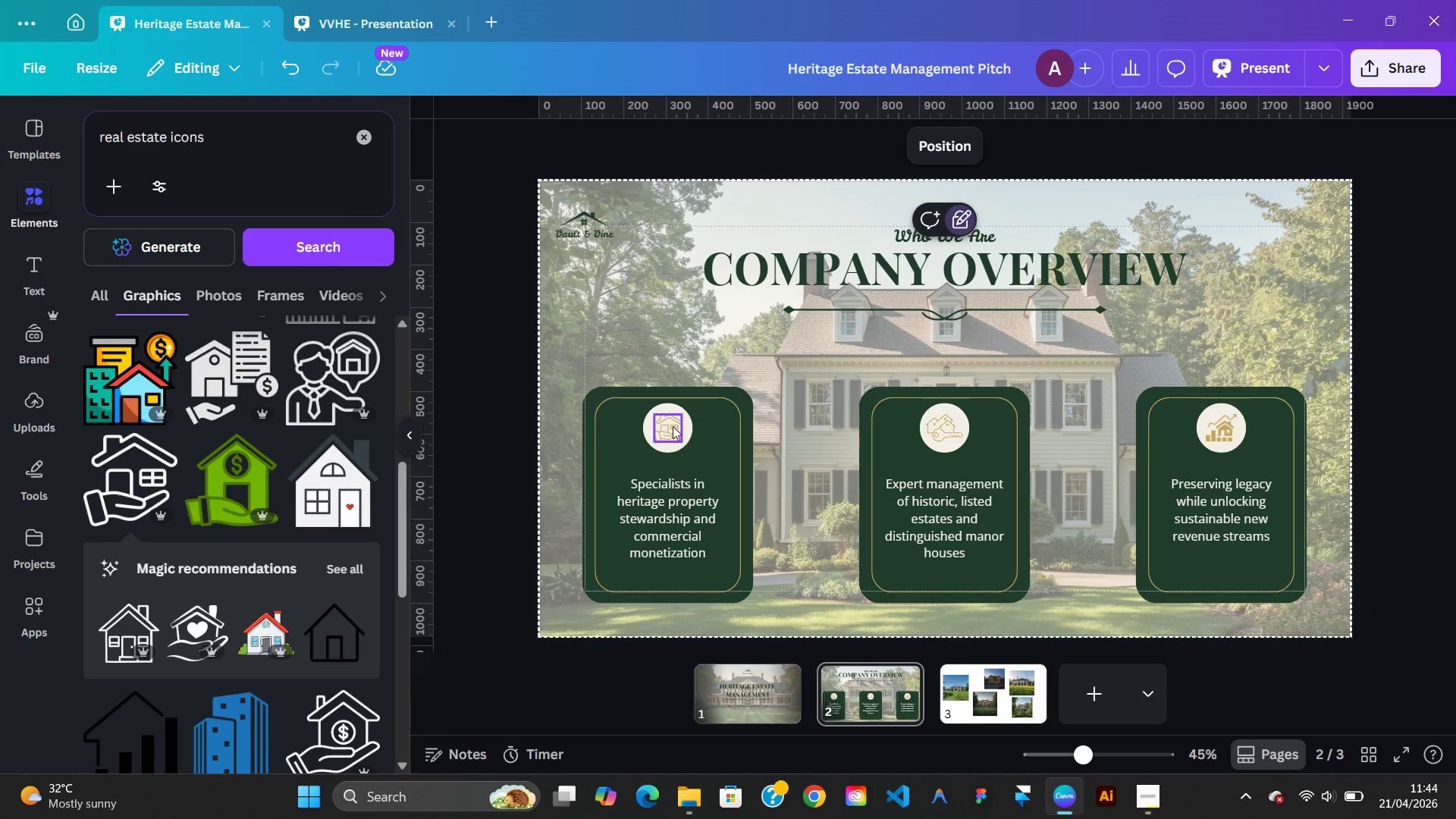 
left_click([670, 425])
 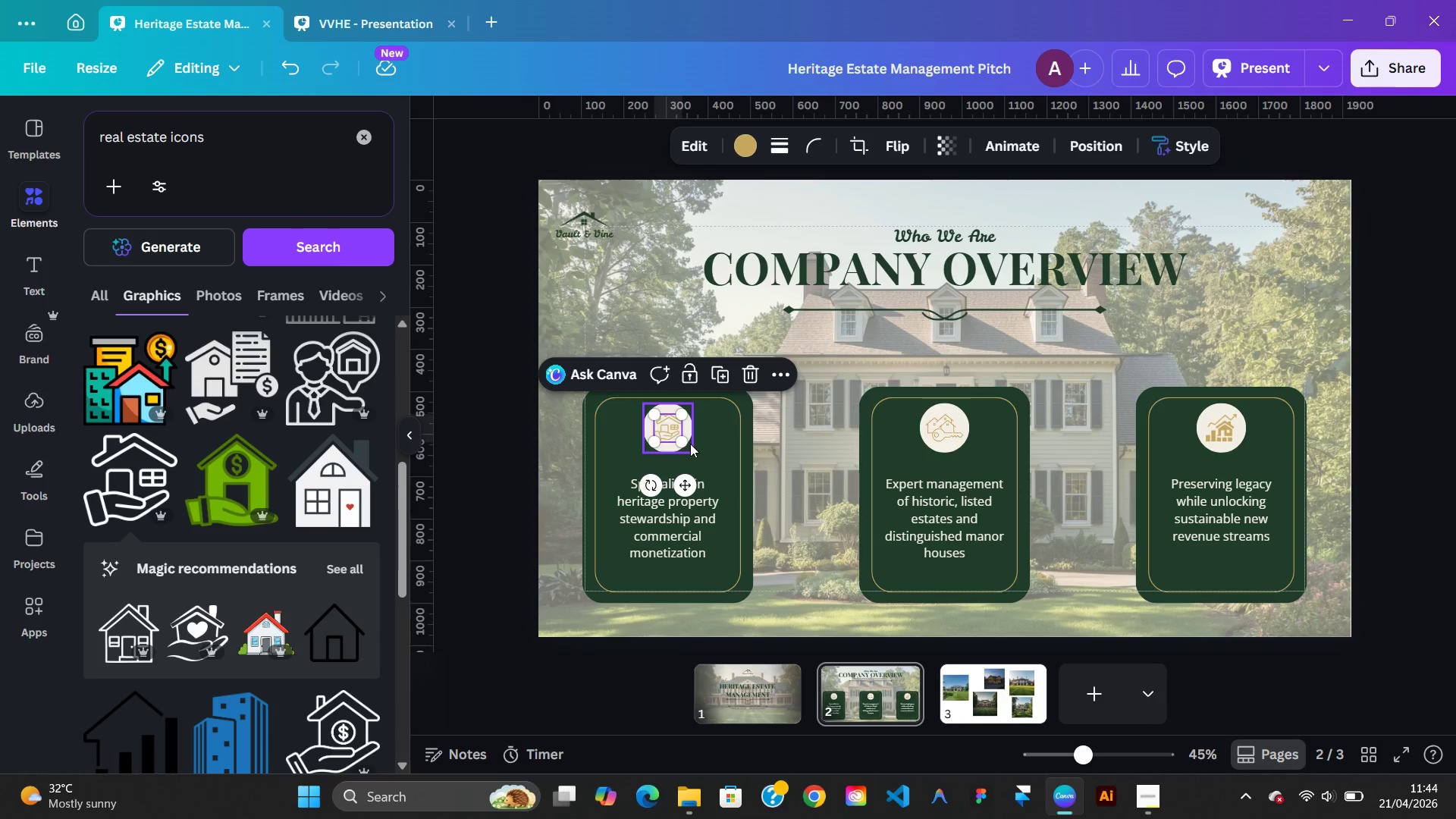 
hold_key(key=ShiftLeft, duration=0.75)
left_click([690, 441])
 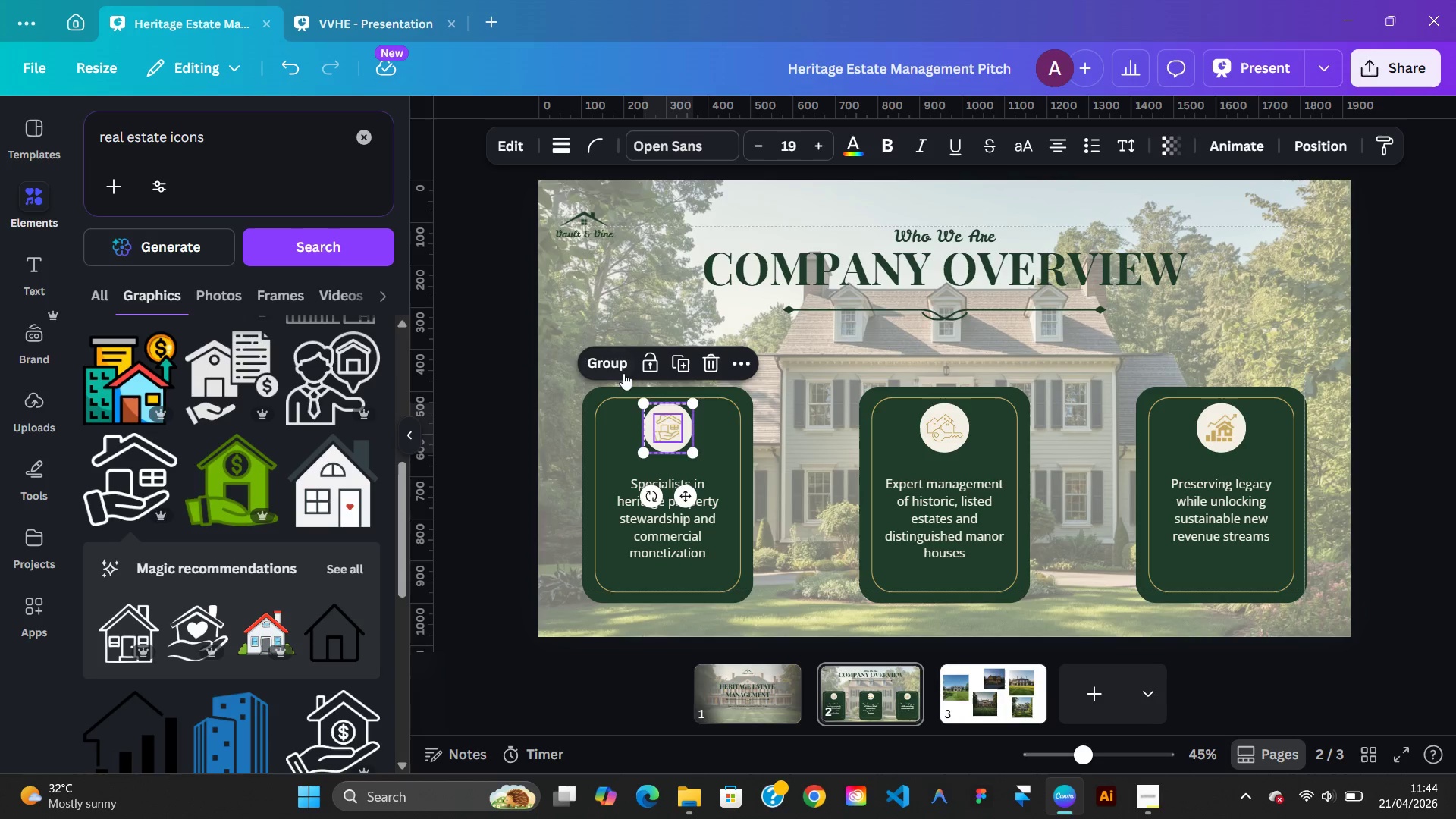 
left_click([623, 372])
 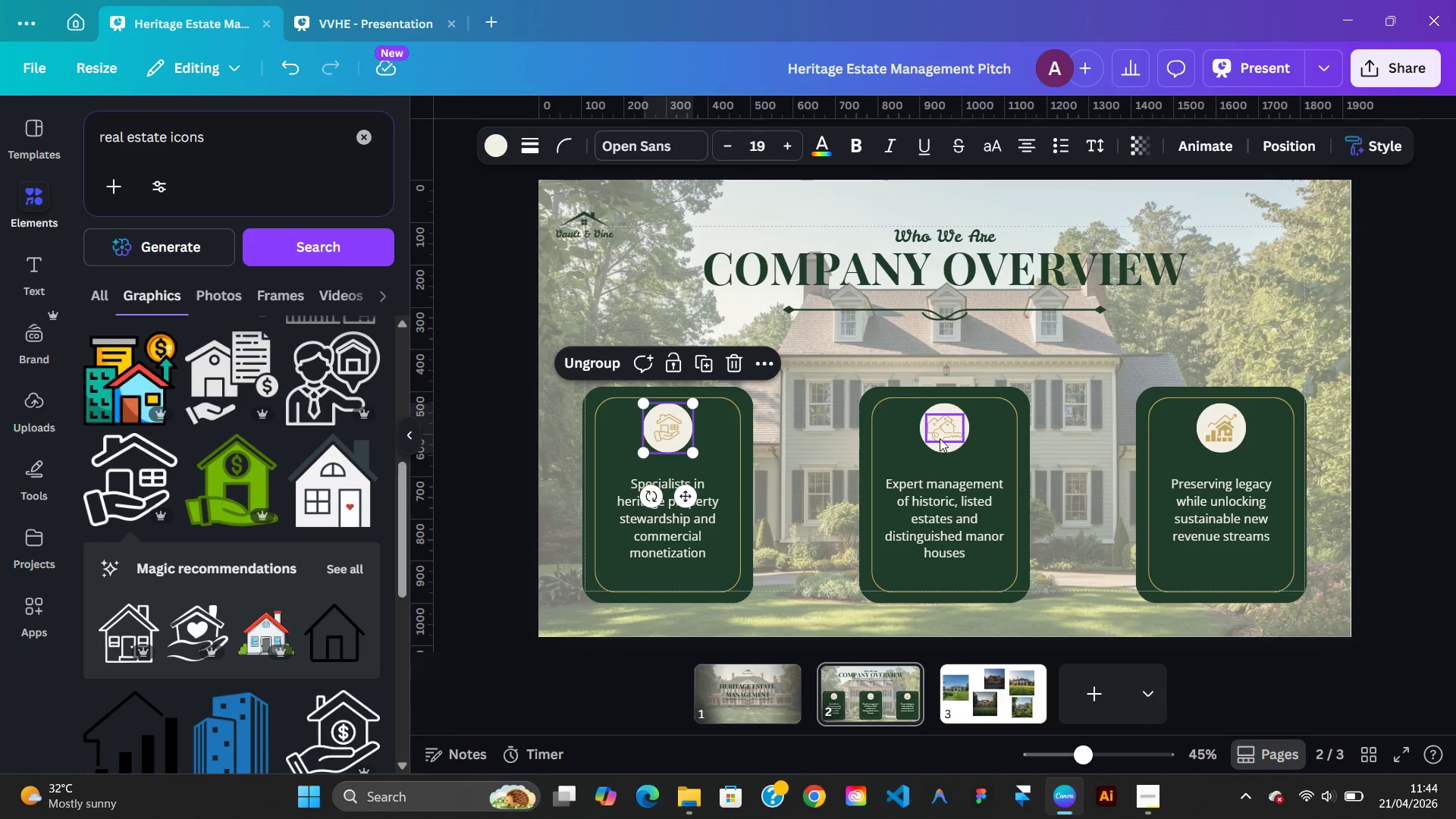 
left_click([940, 437])
 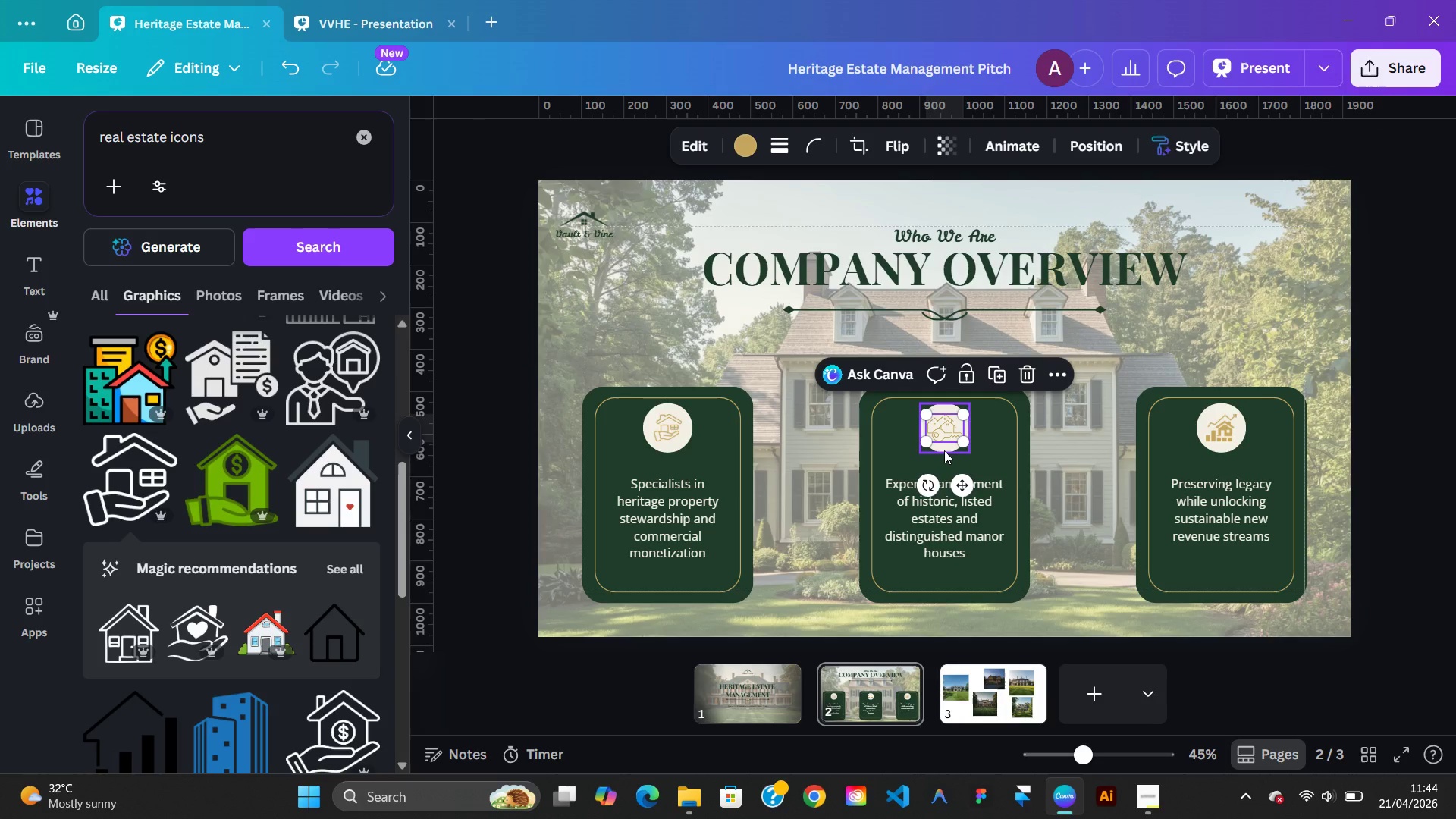 
hold_key(key=ShiftLeft, duration=0.59)
left_click([944, 450])
 